 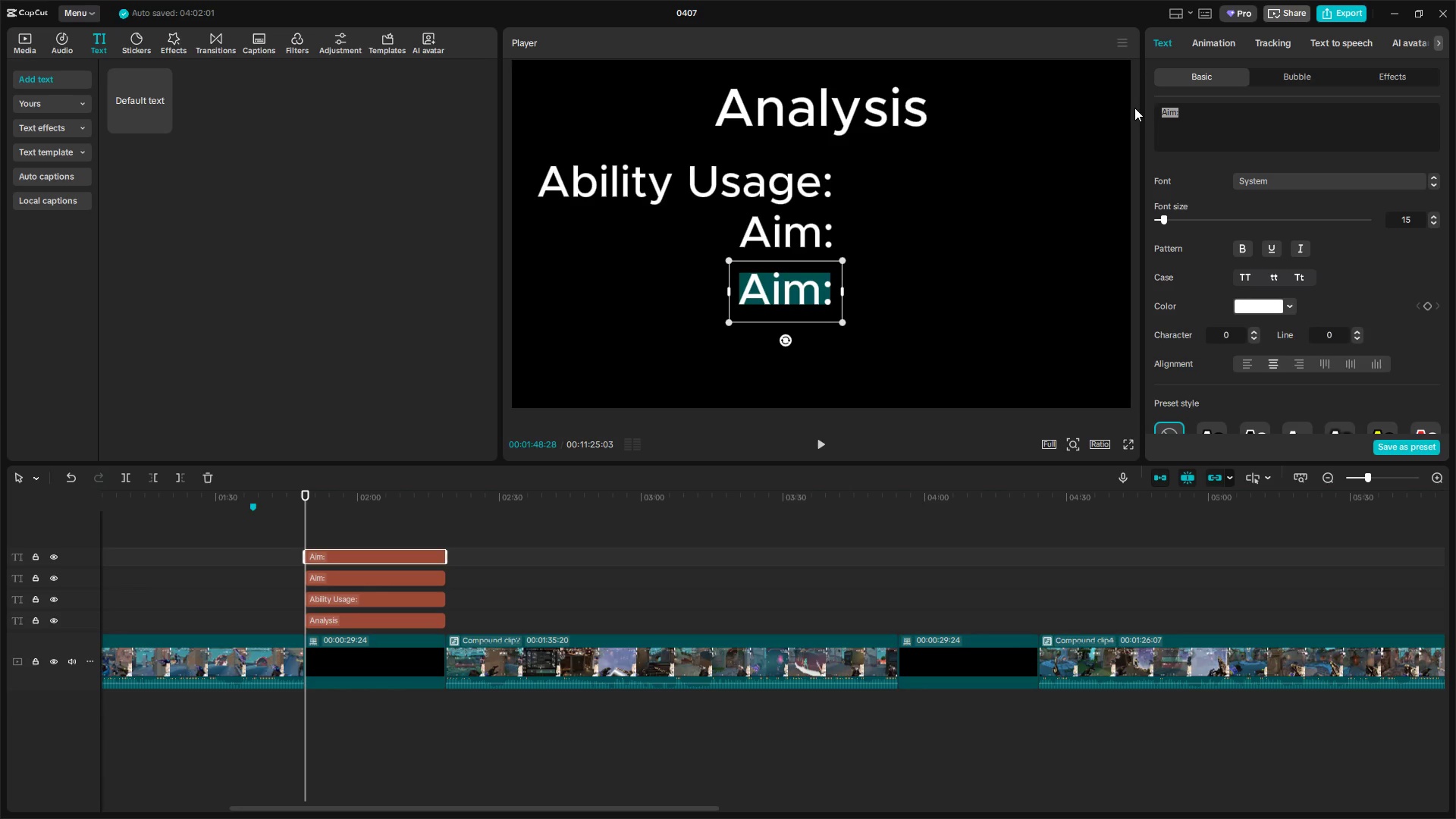 
type(Iverall:)
 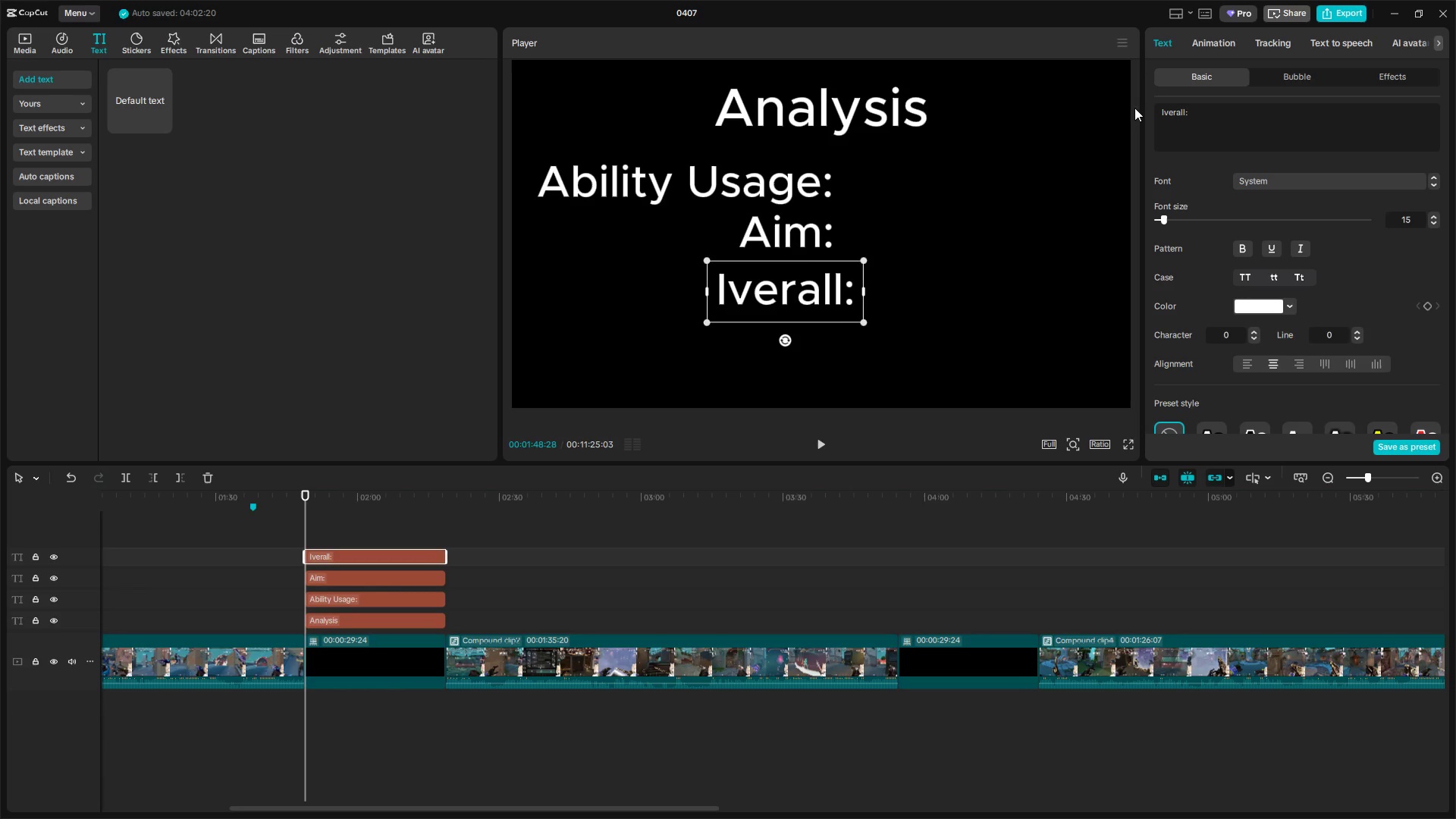 
left_click([1166, 114])
 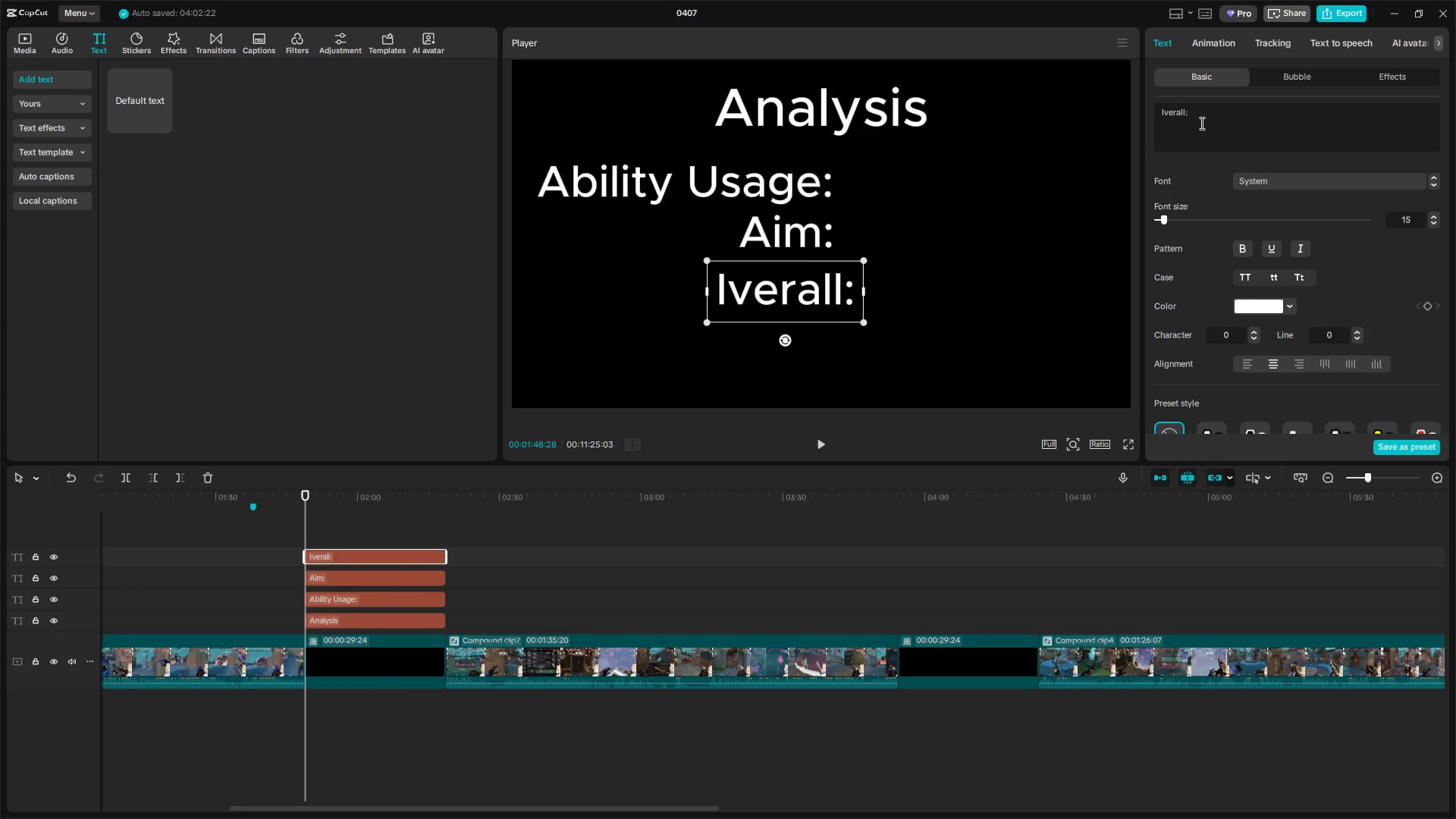 
key(Backspace)
 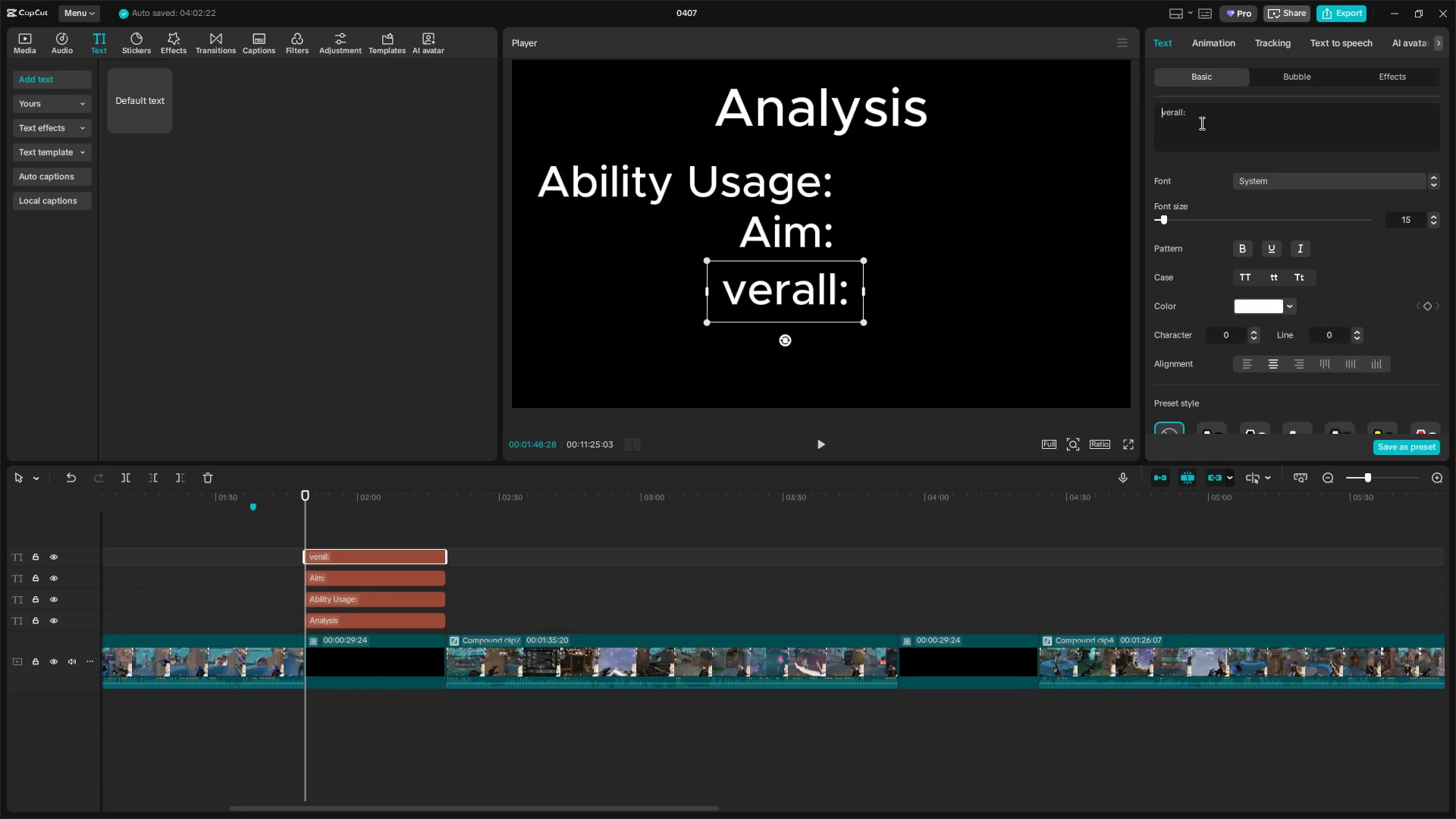 
key(Shift+ShiftLeft)
 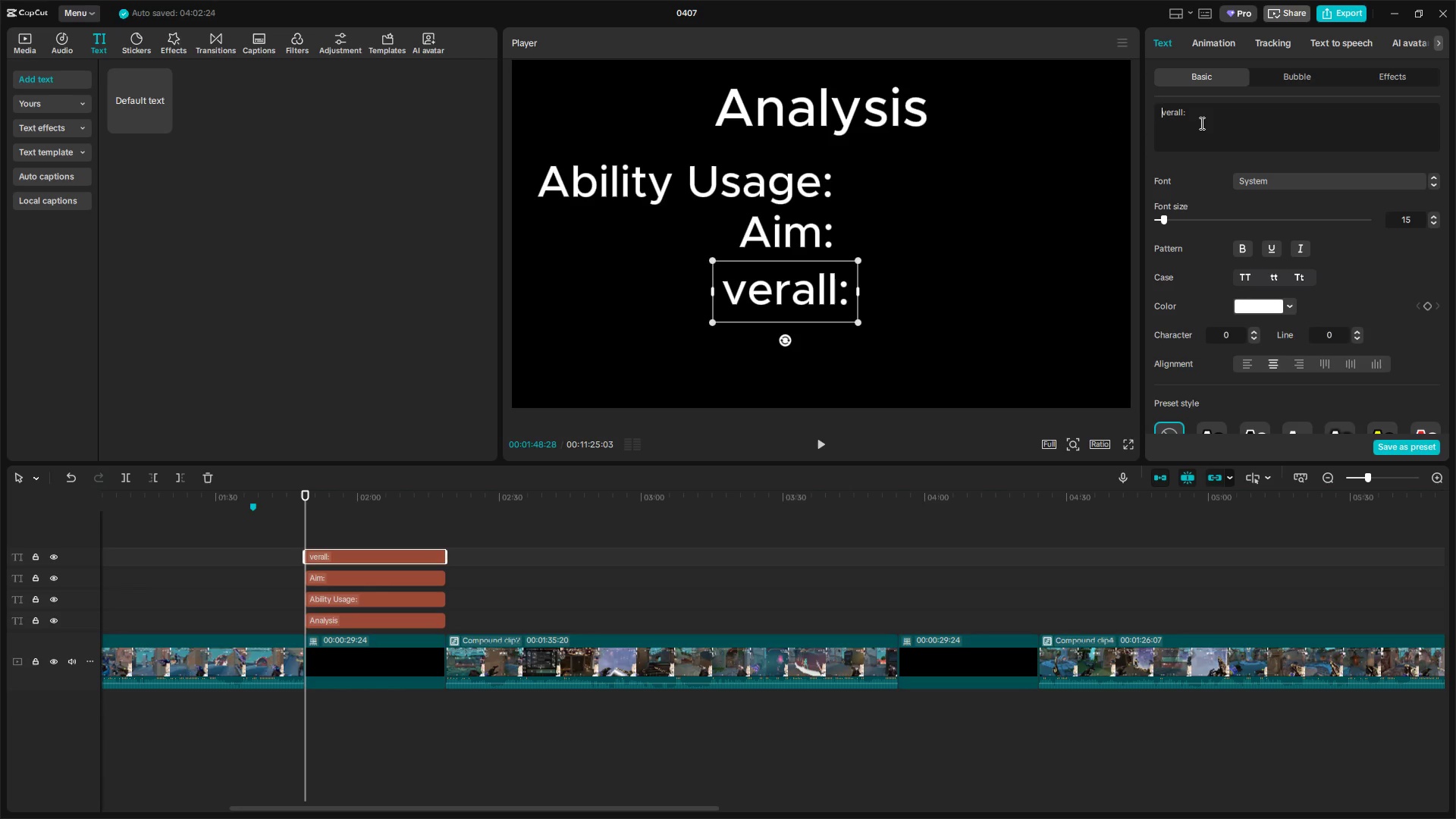 
key(O)
 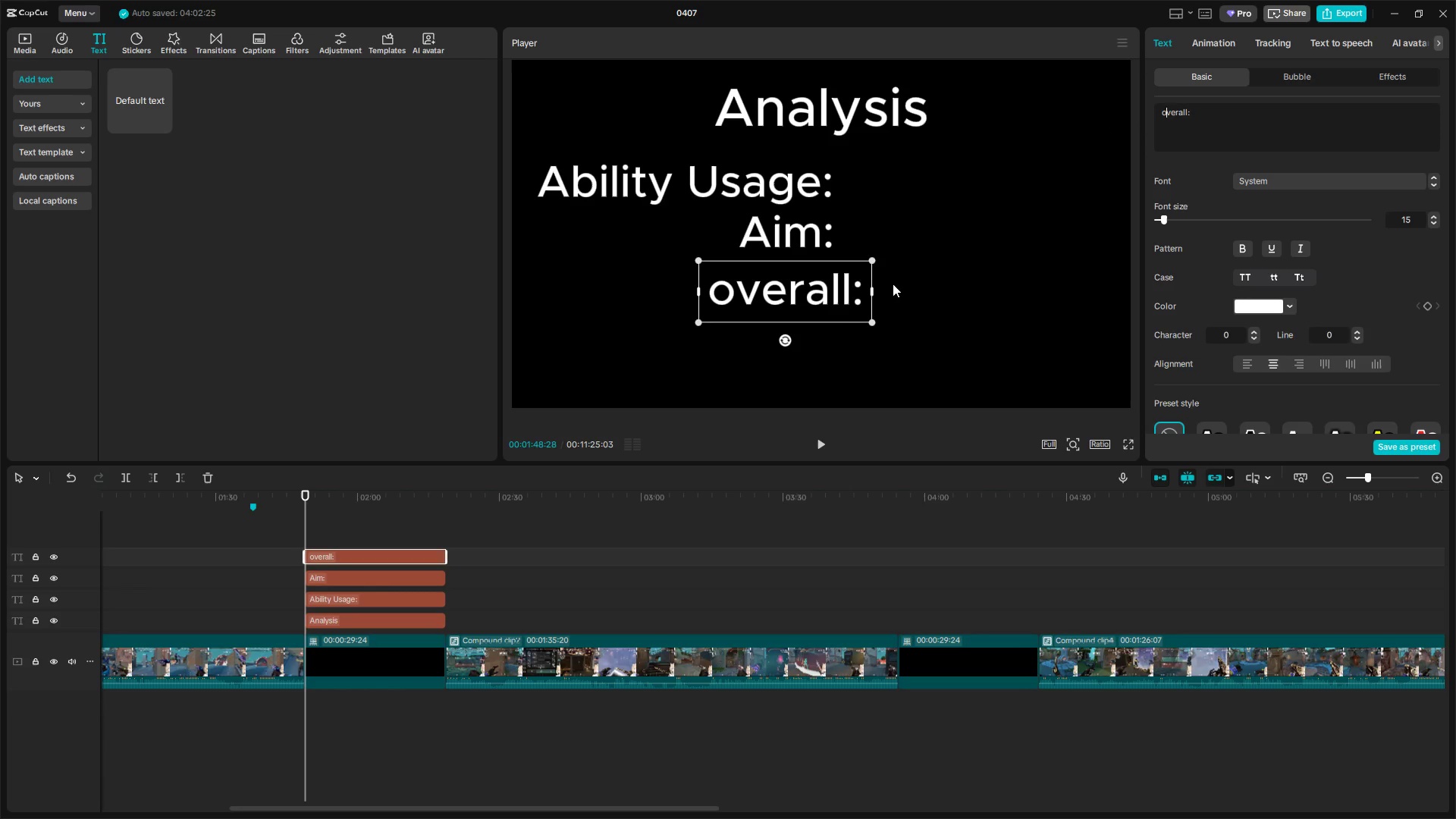 
left_click_drag(start_coordinate=[821, 289], to_coordinate=[794, 278])
 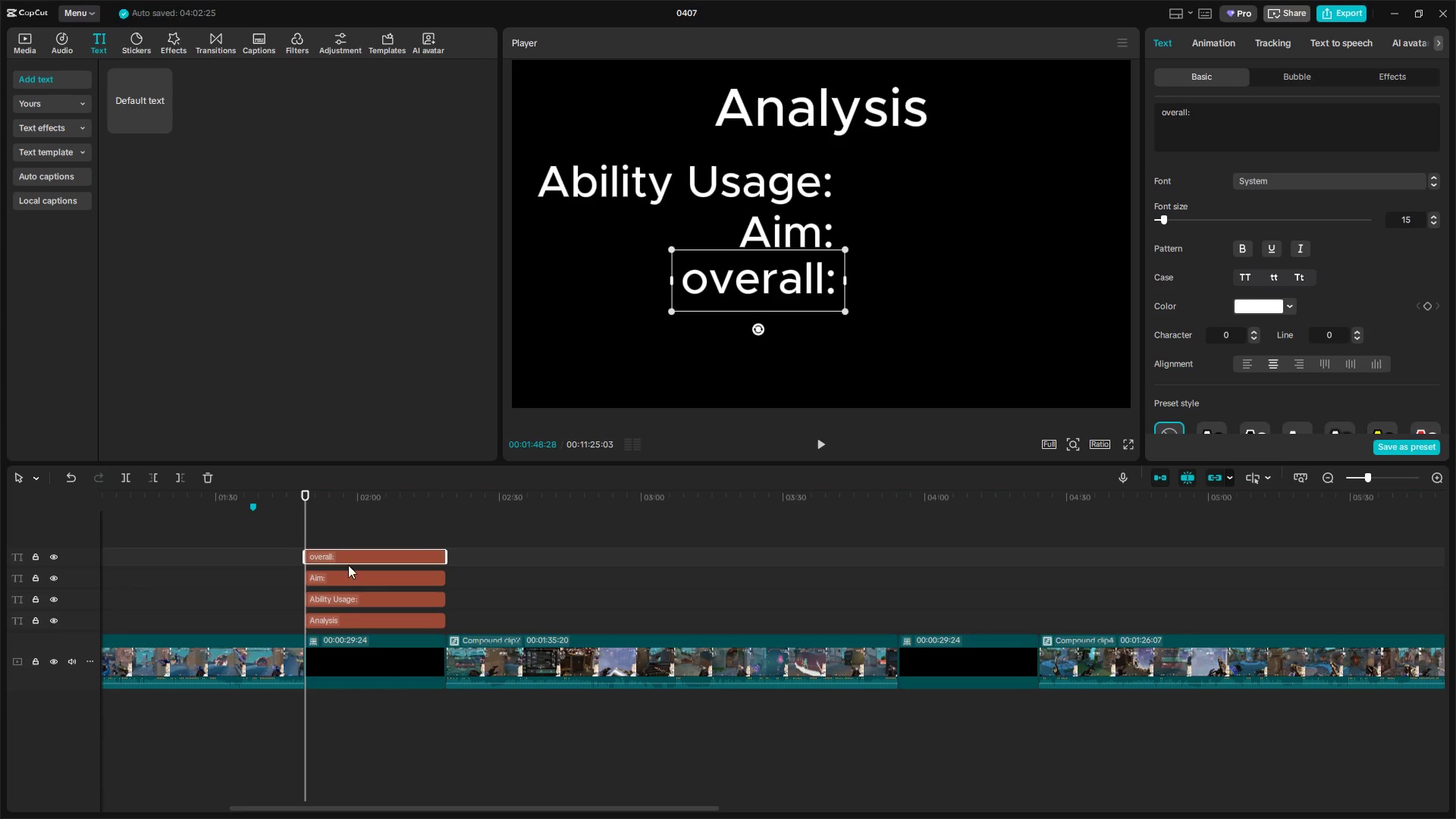 
left_click_drag(start_coordinate=[356, 529], to_coordinate=[375, 626])
 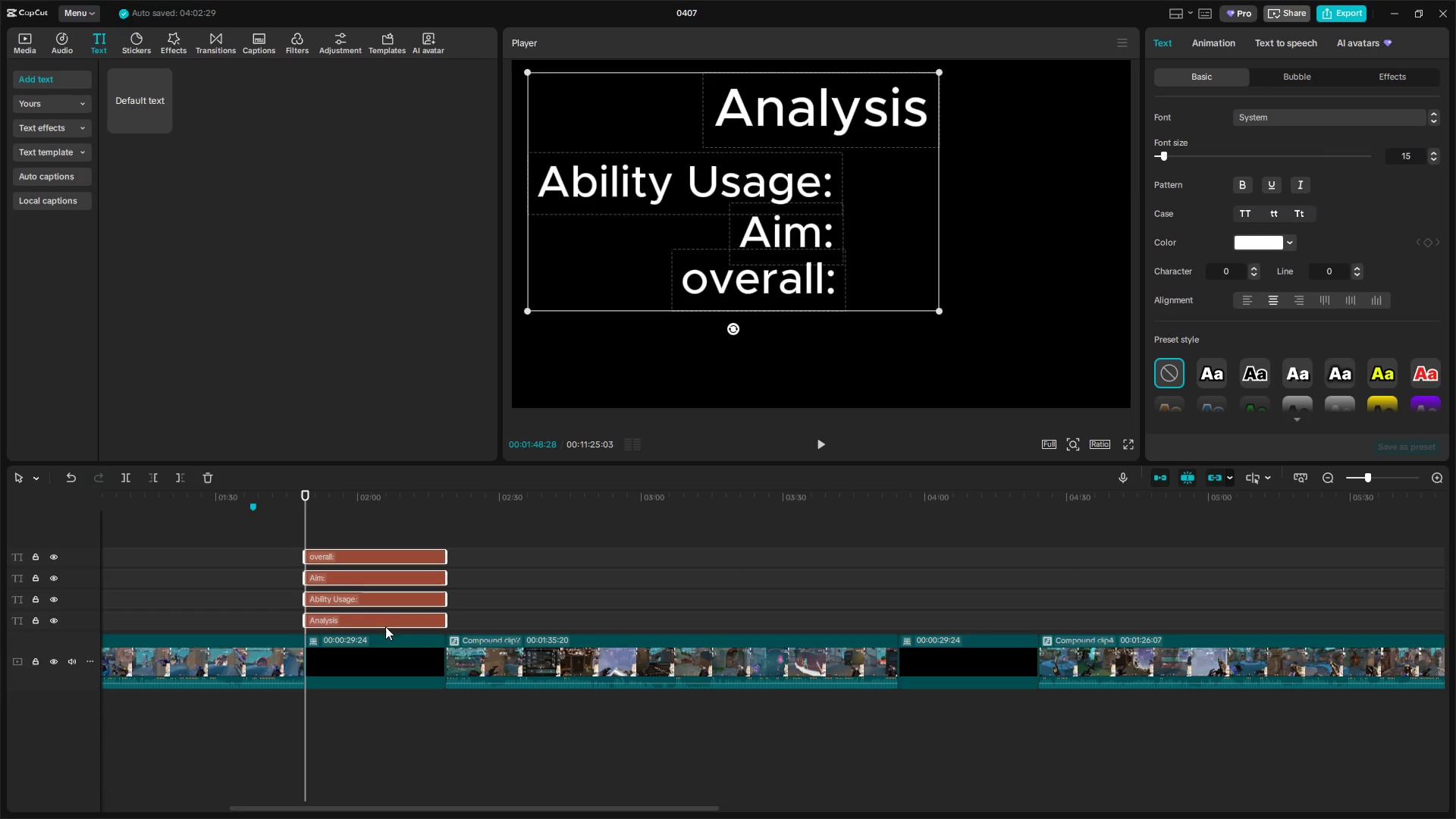 
key(Control+C)
 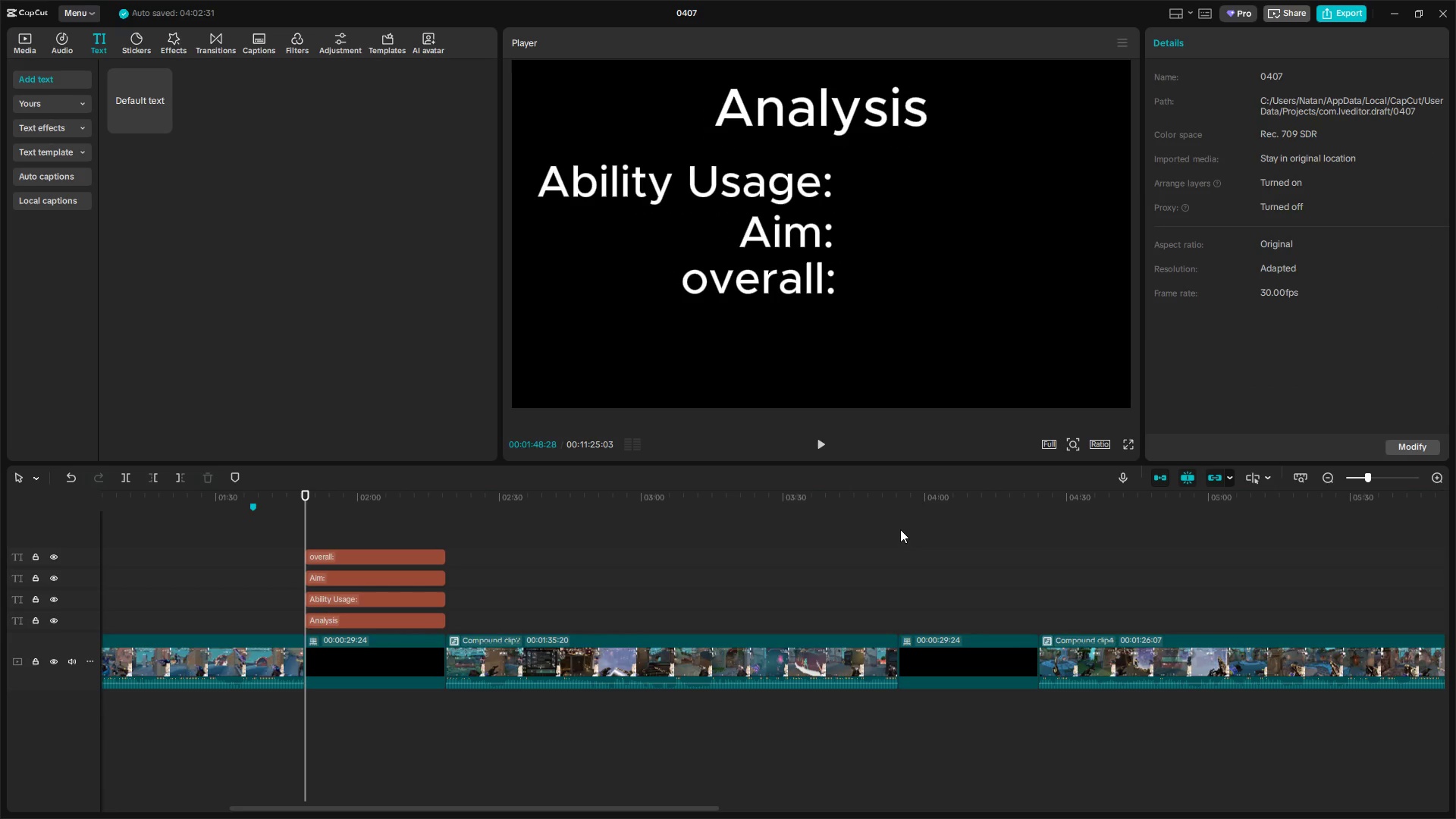 
left_click_drag(start_coordinate=[900, 528], to_coordinate=[905, 528])
 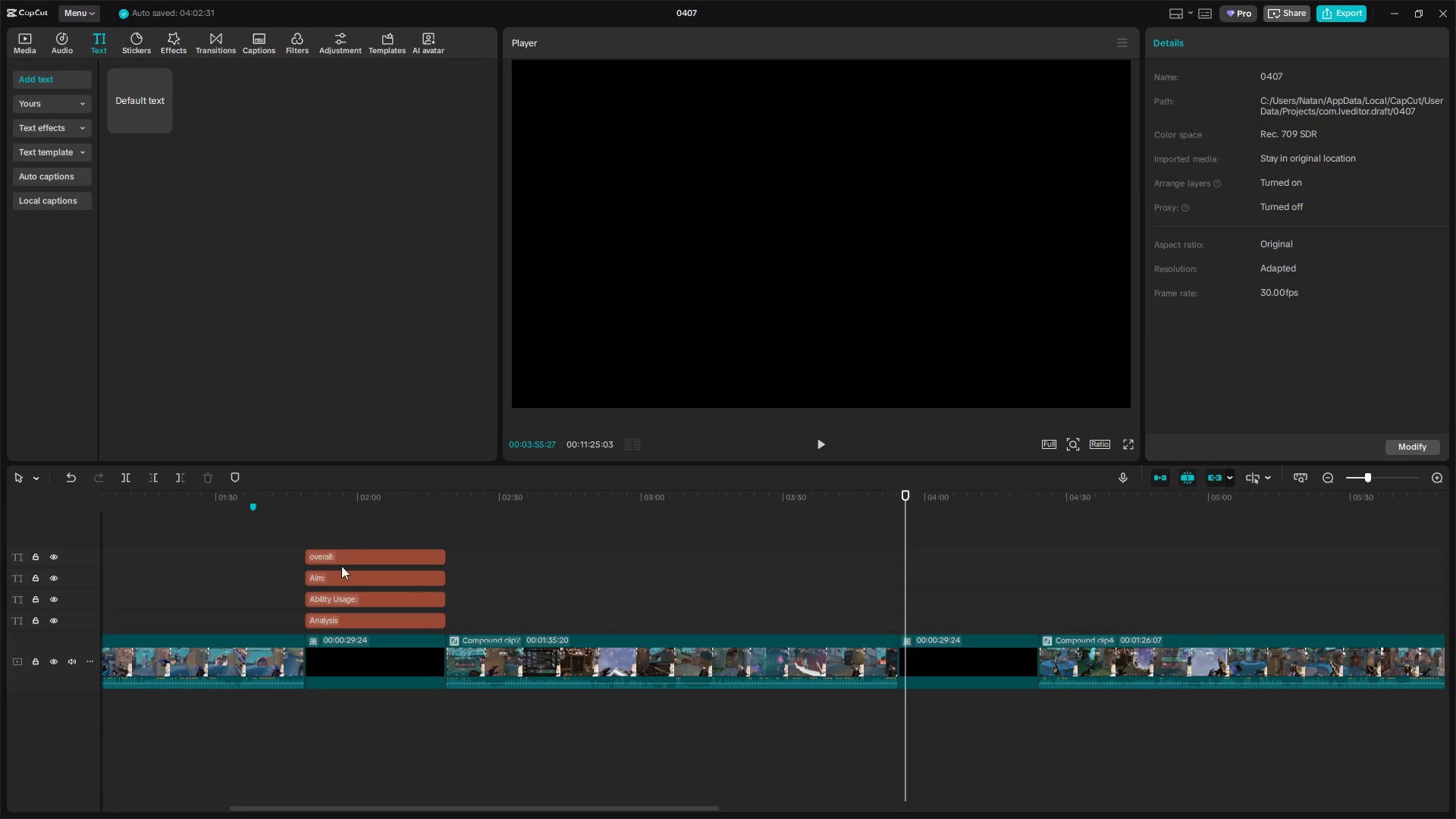 
left_click_drag(start_coordinate=[356, 532], to_coordinate=[375, 621])
 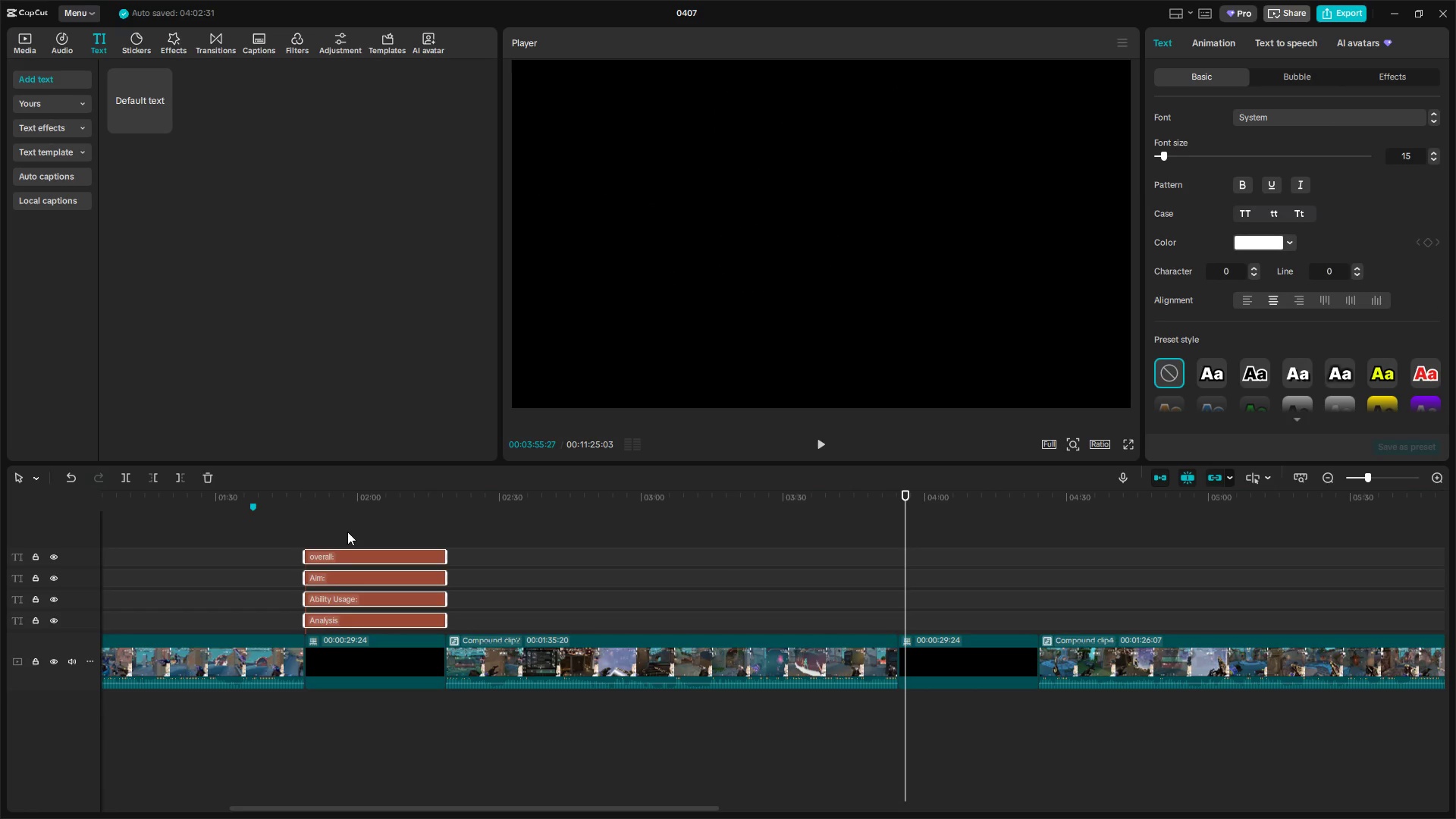 
left_click([306, 544])
 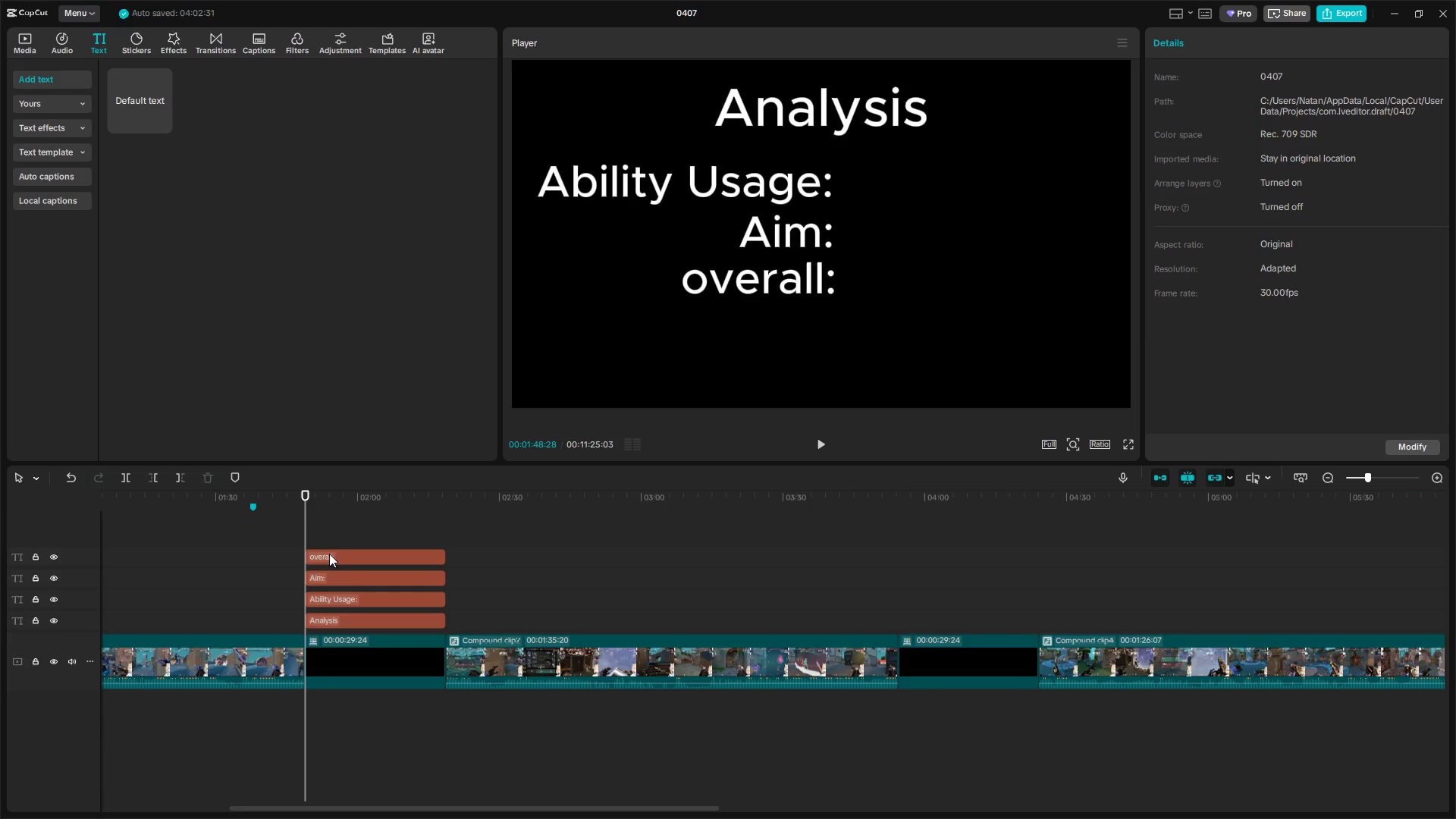 
left_click([334, 559])
 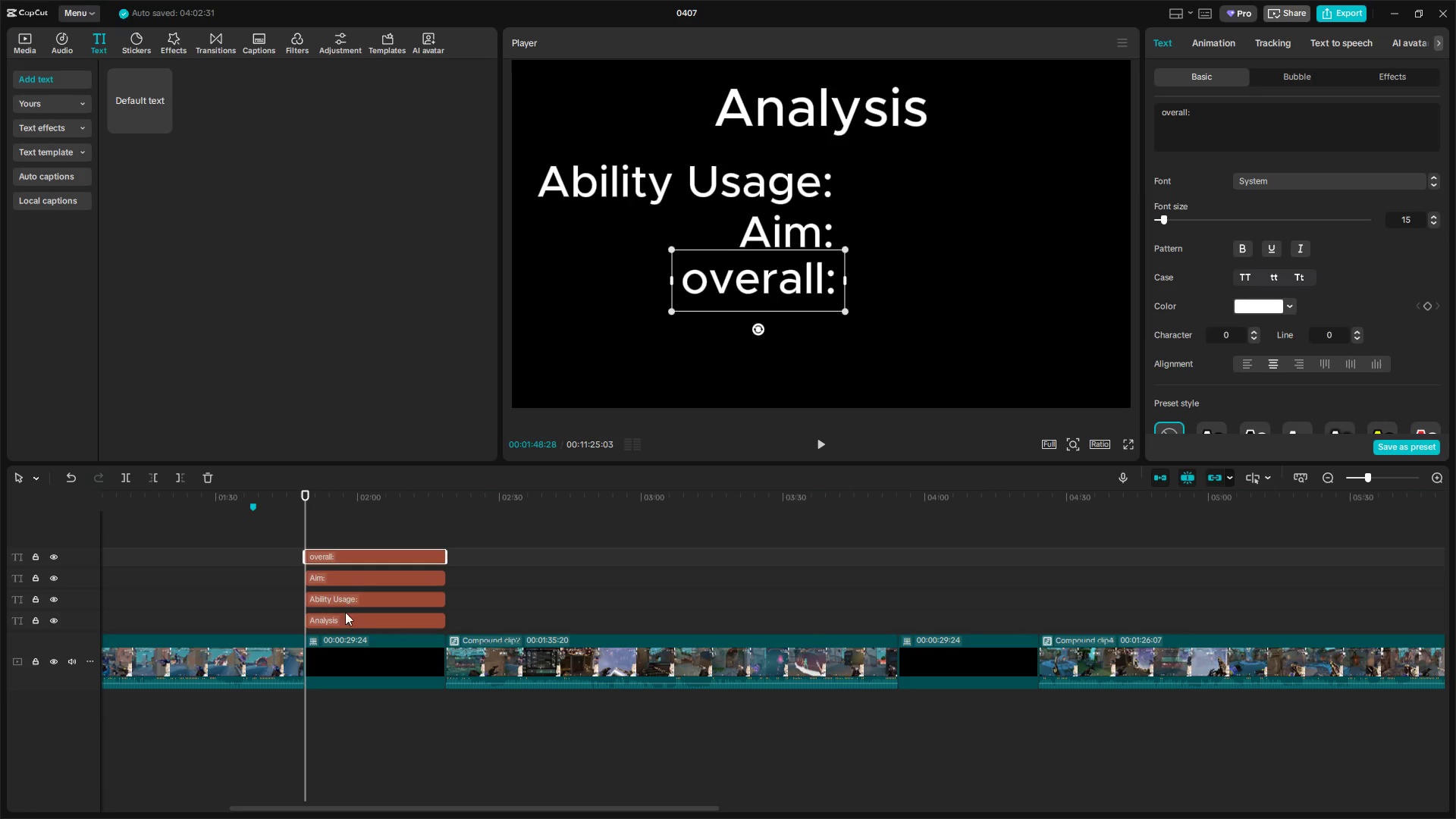 
left_click([347, 621])
 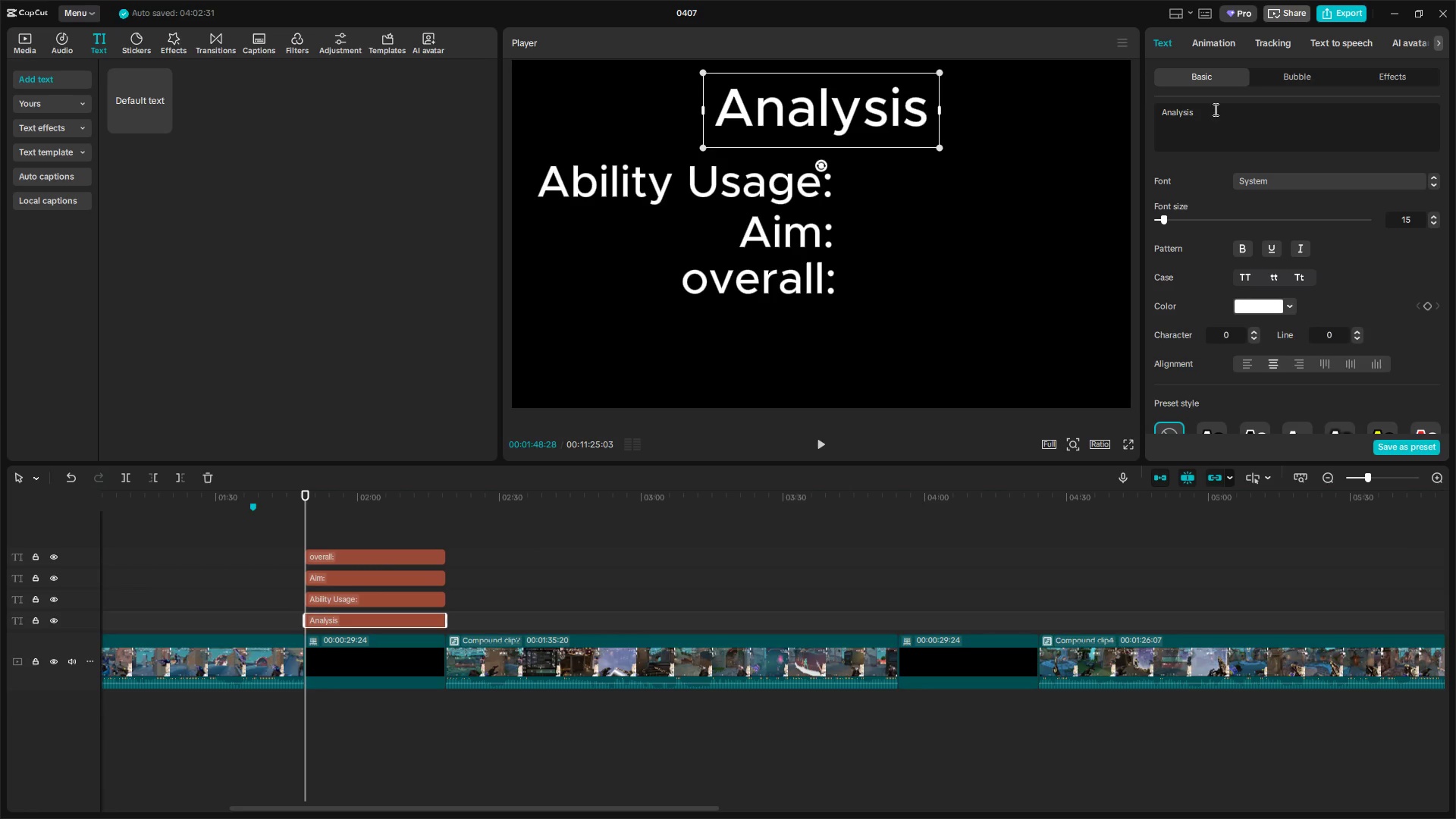 
left_click([1223, 42])
 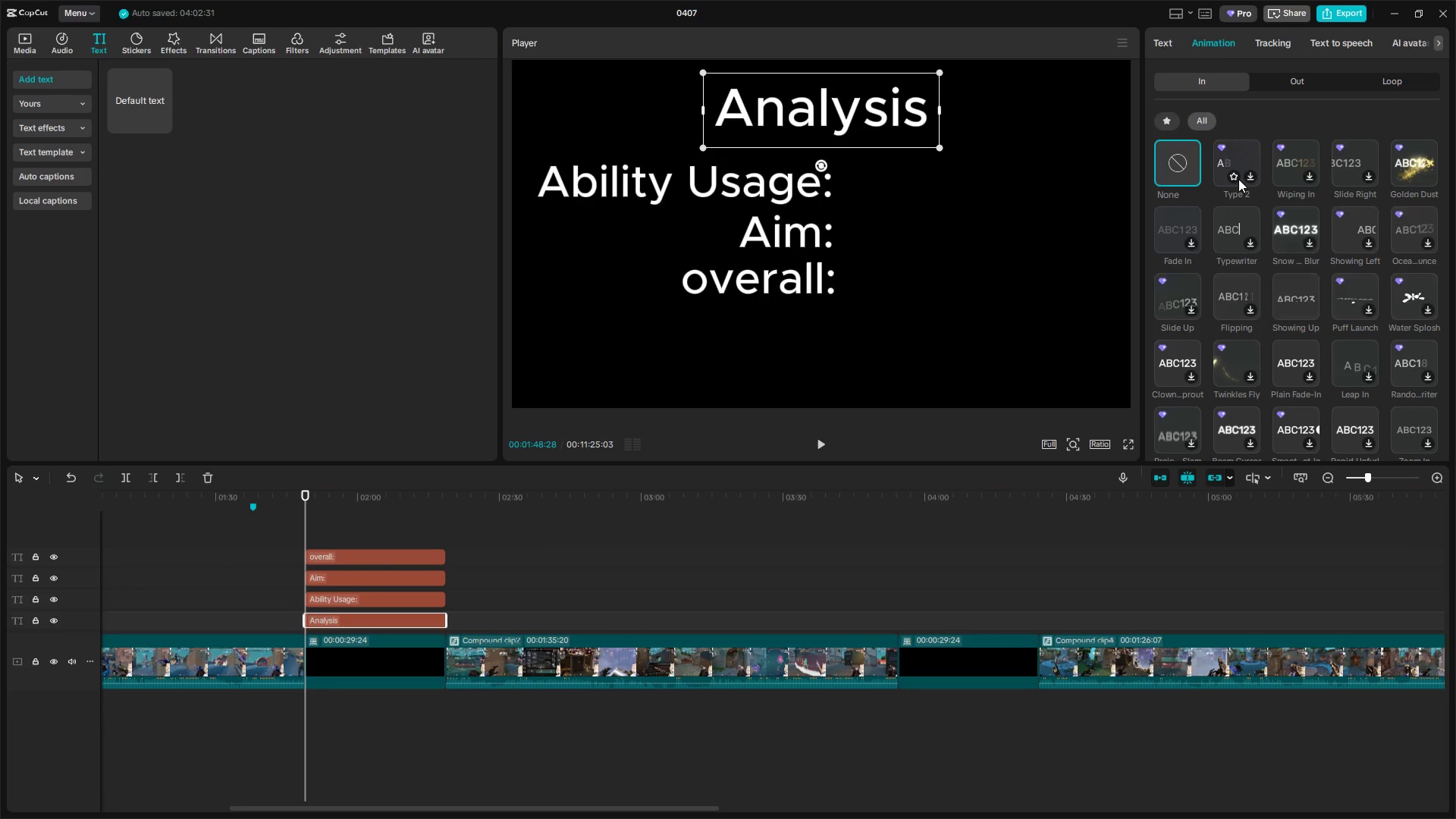 
left_click([1237, 162])
 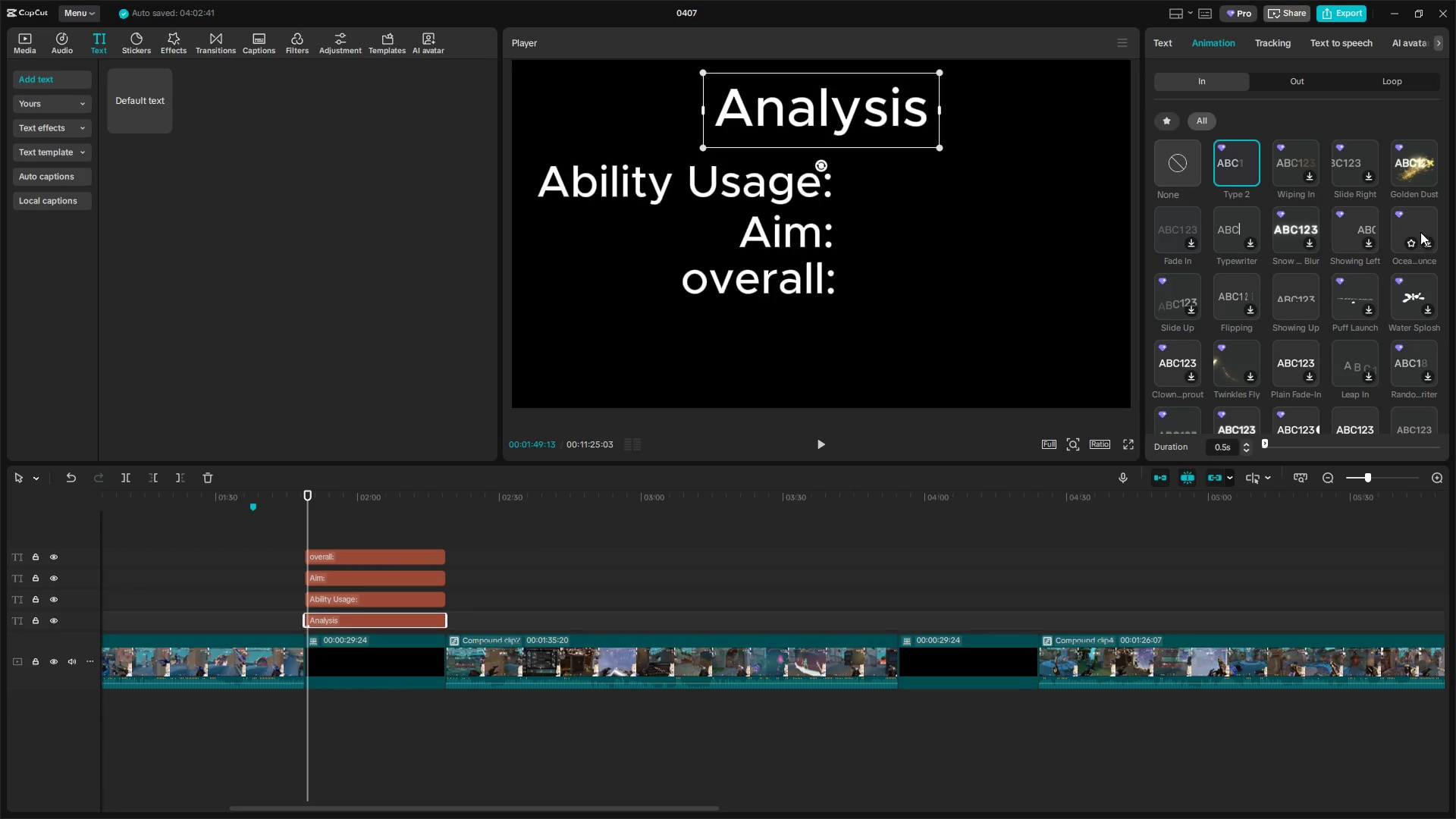 
left_click([1237, 234])
 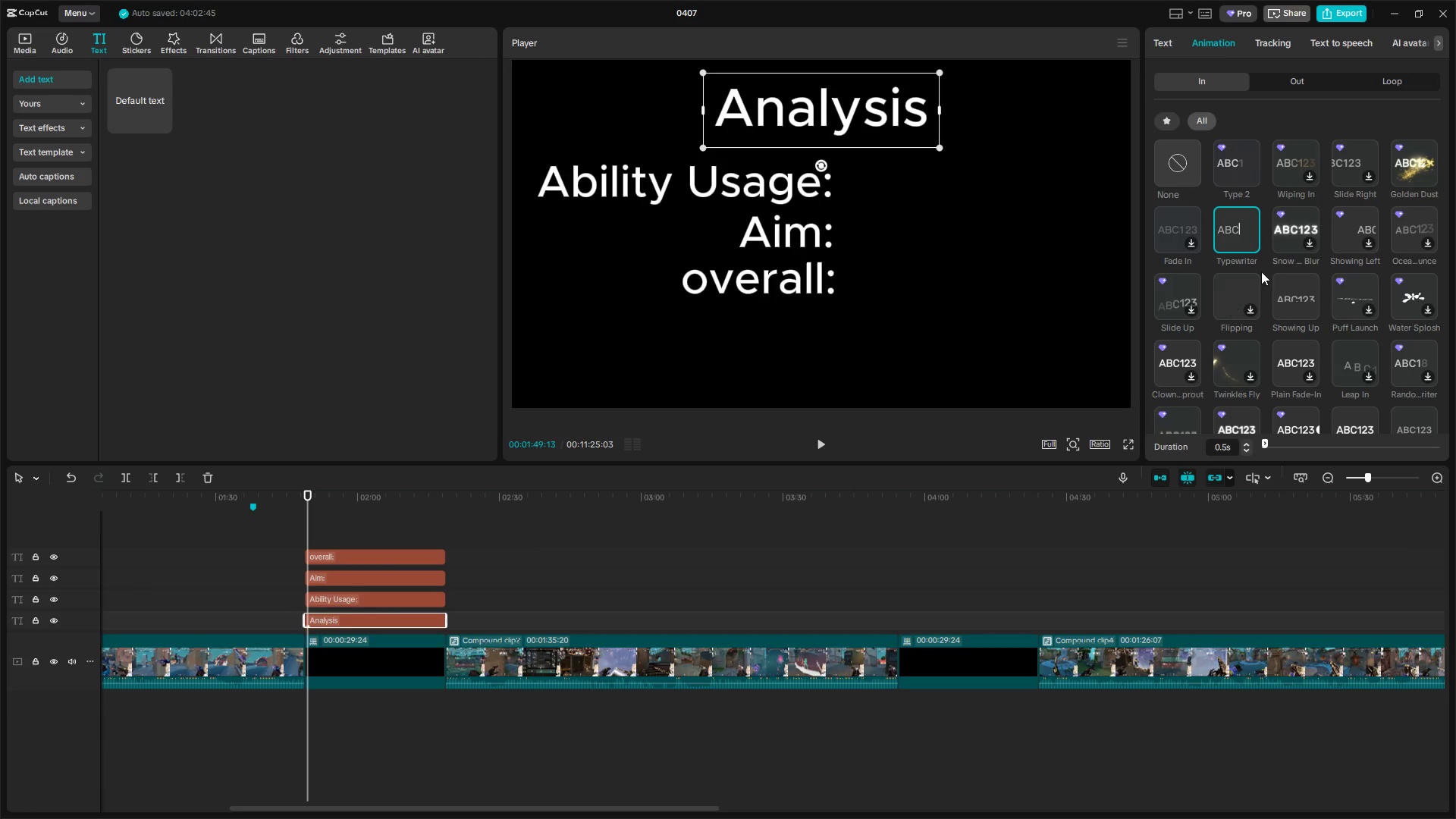 
hold_key(key=ControlLeft, duration=0.86)
scroll: coordinate [373, 592], scroll_direction: up, amount: 4.0
 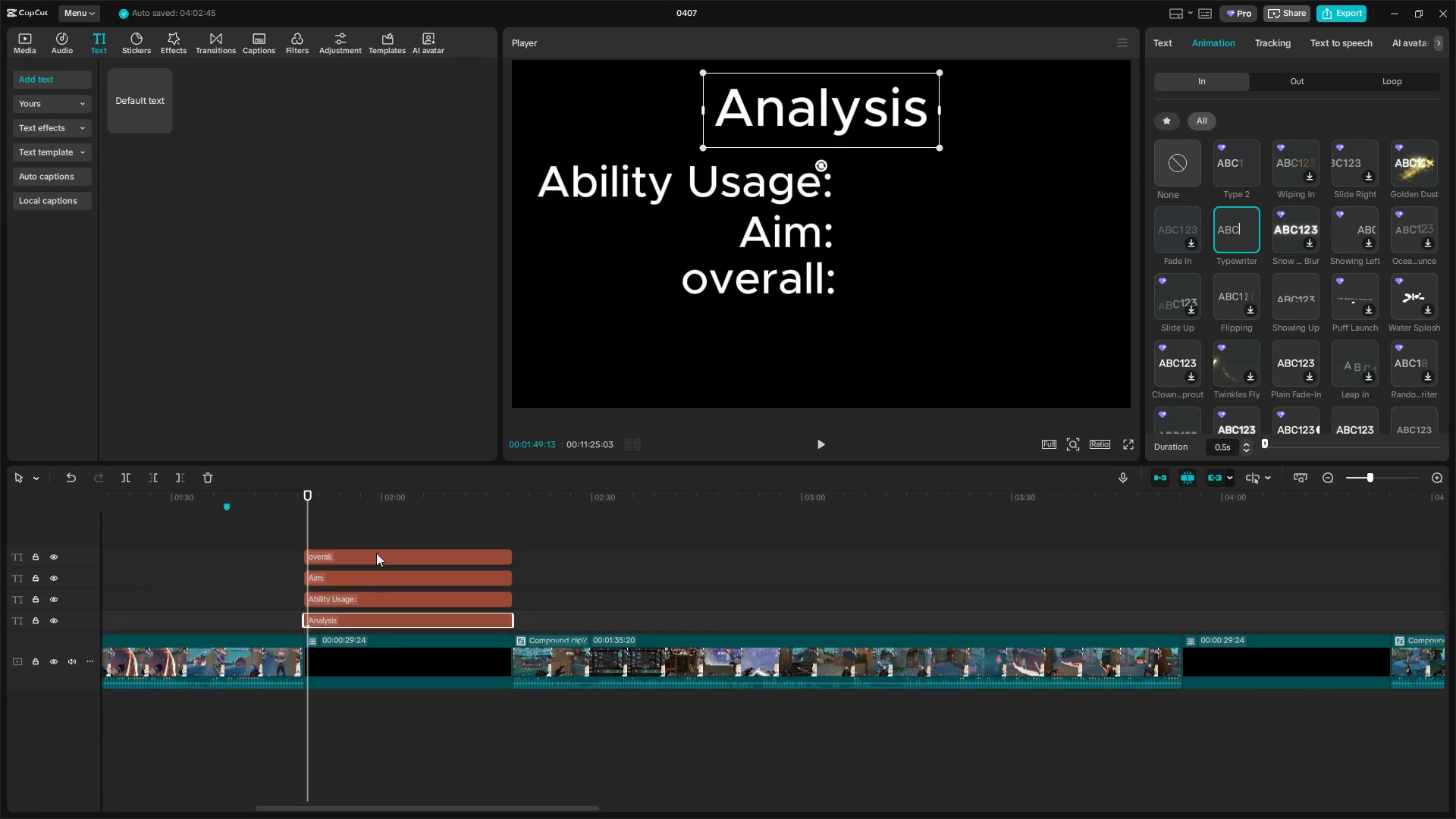 
left_click_drag(start_coordinate=[354, 598], to_coordinate=[368, 602])
 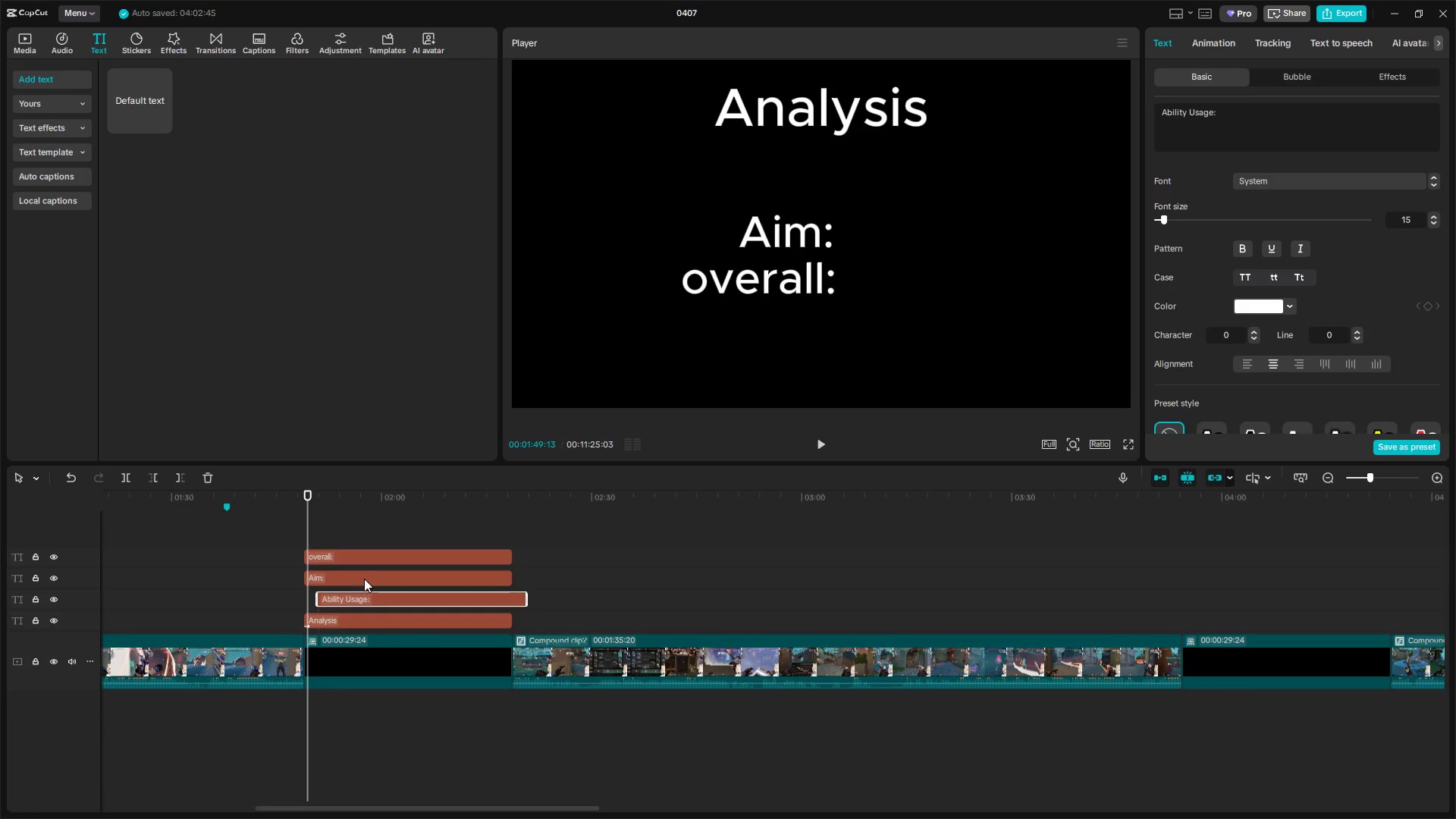 
left_click_drag(start_coordinate=[365, 571], to_coordinate=[391, 575])
 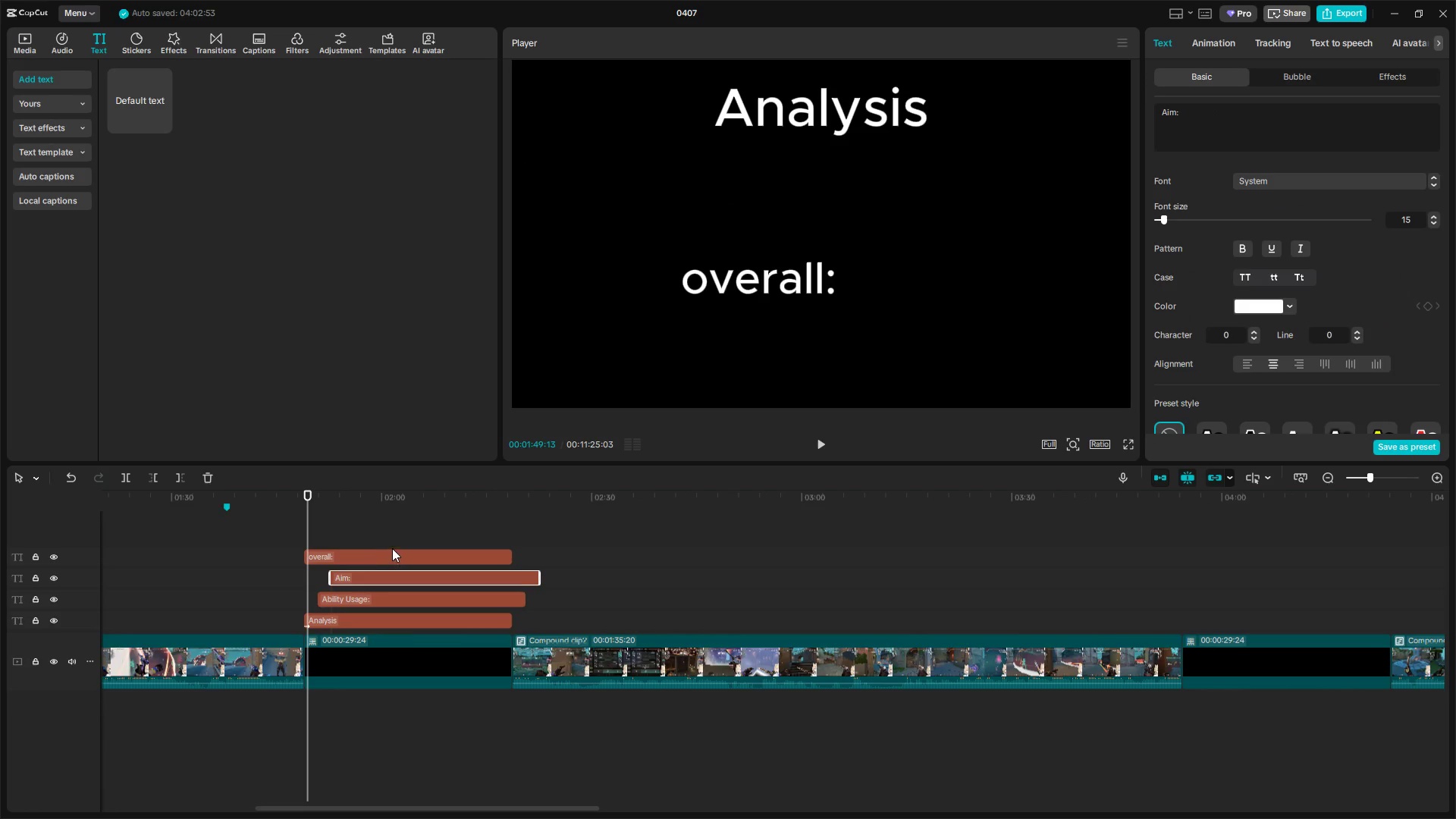 
left_click_drag(start_coordinate=[394, 551], to_coordinate=[438, 555])
 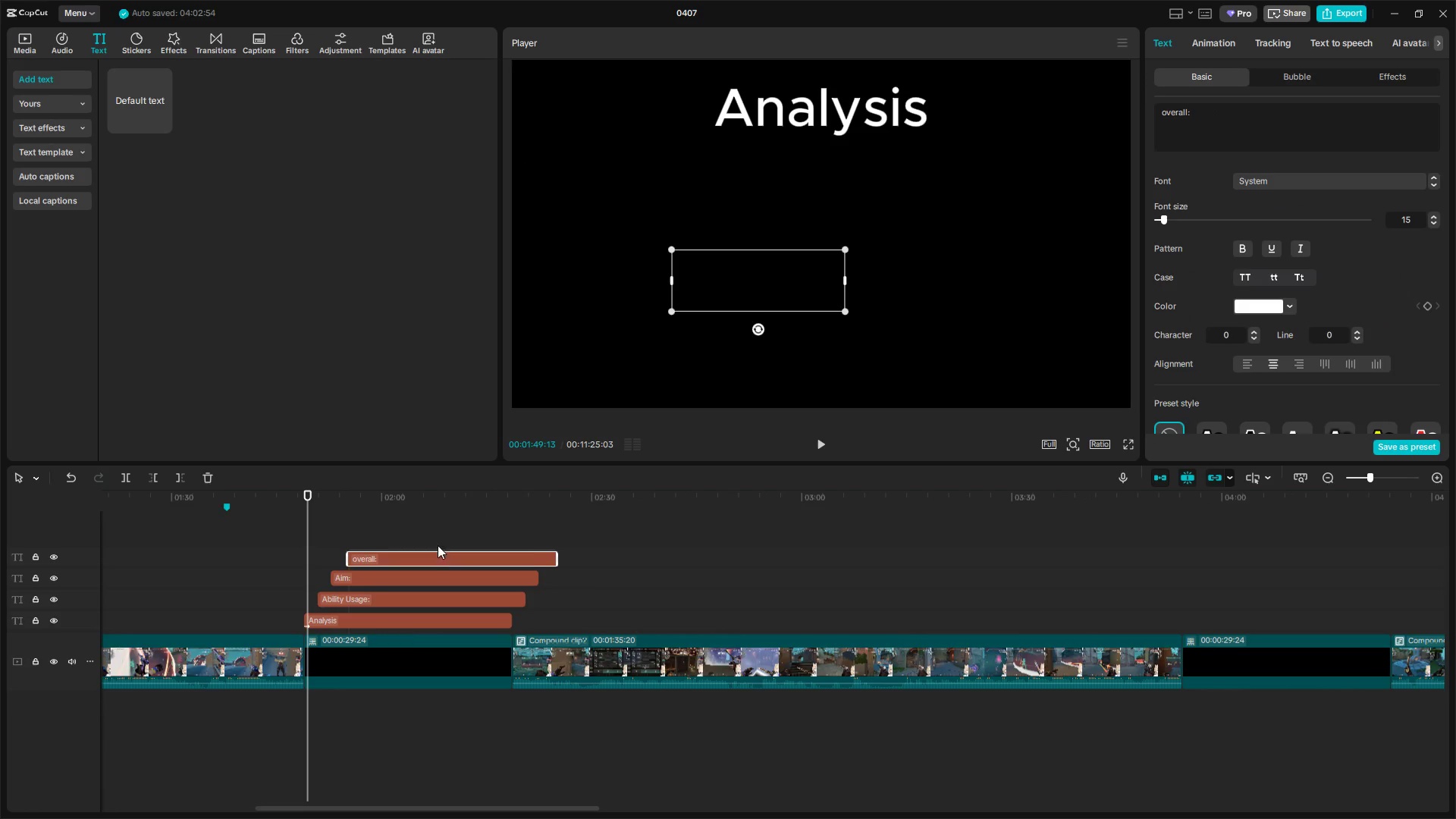 
left_click_drag(start_coordinate=[441, 530], to_coordinate=[421, 599])
 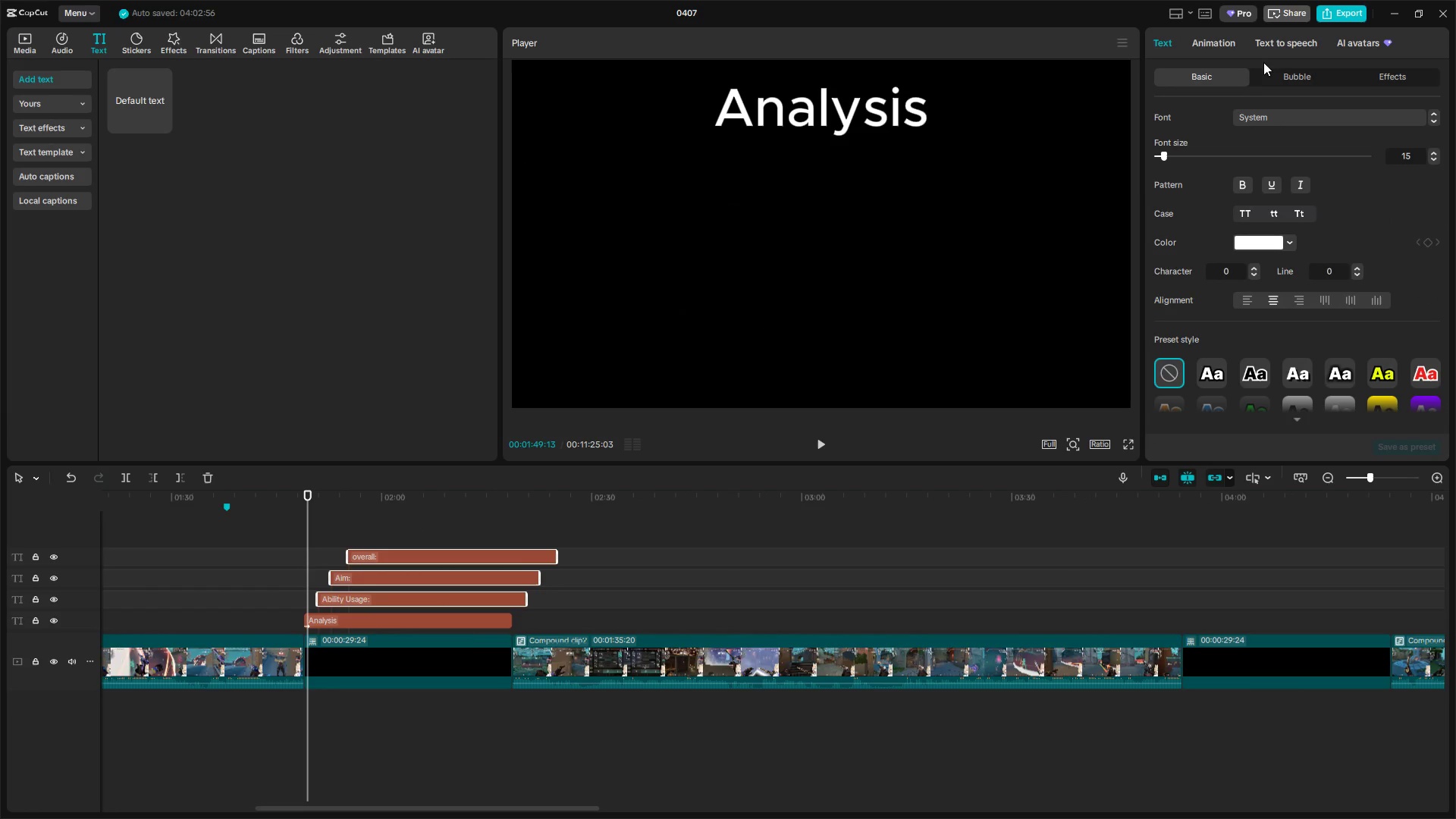 
left_click([1227, 40])
 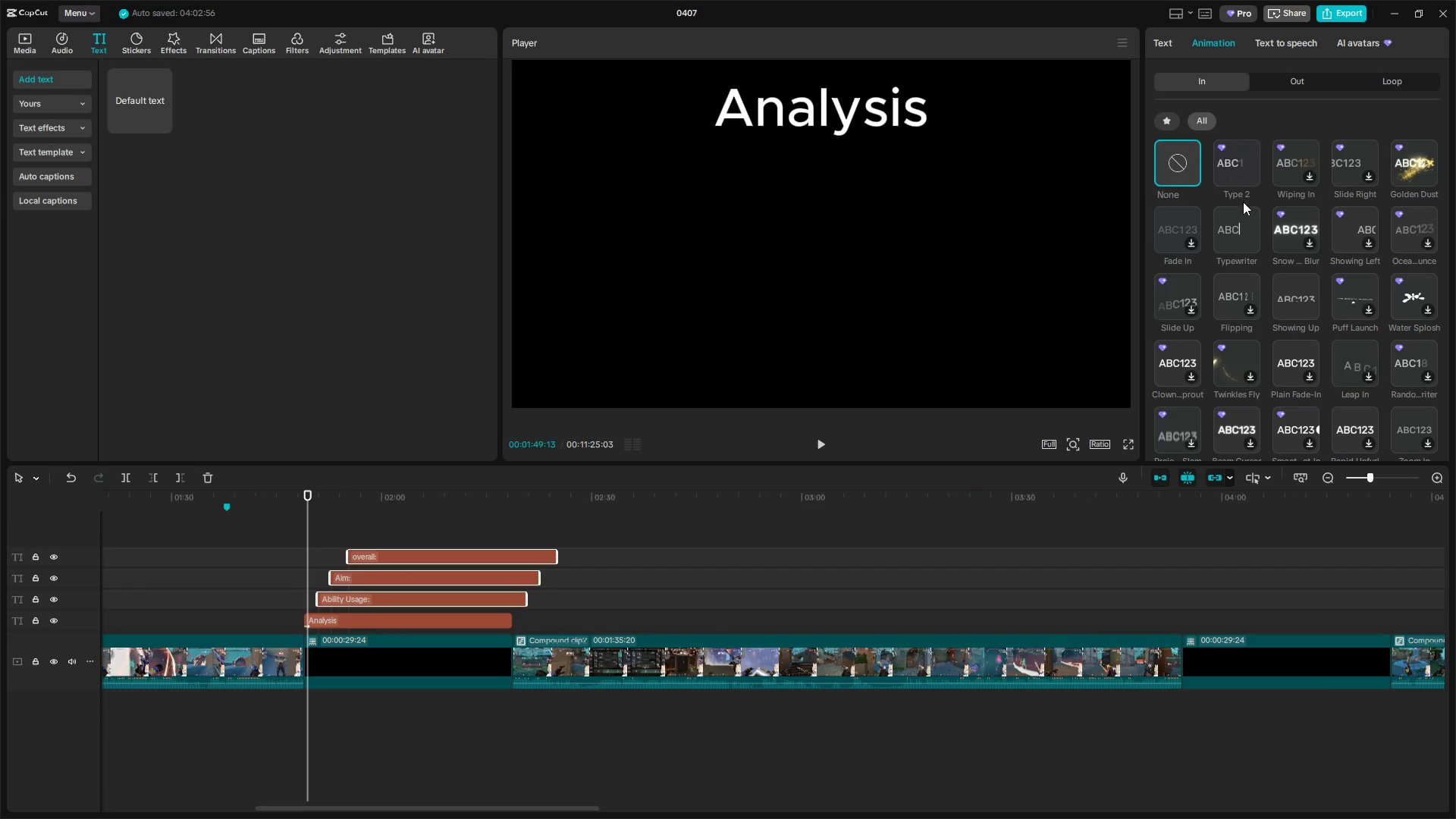 
left_click([1239, 218])
 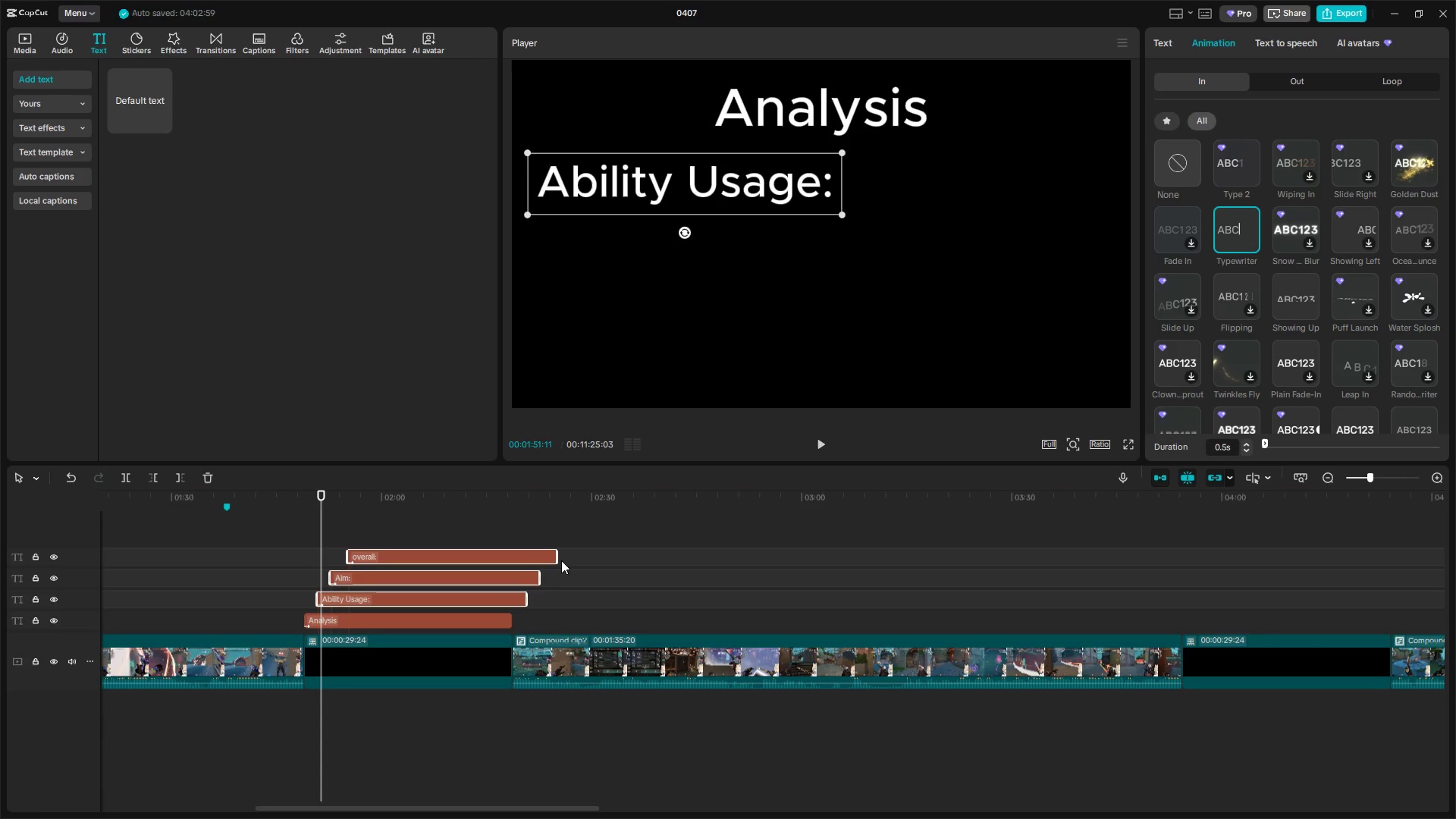 
left_click_drag(start_coordinate=[560, 561], to_coordinate=[540, 566])
 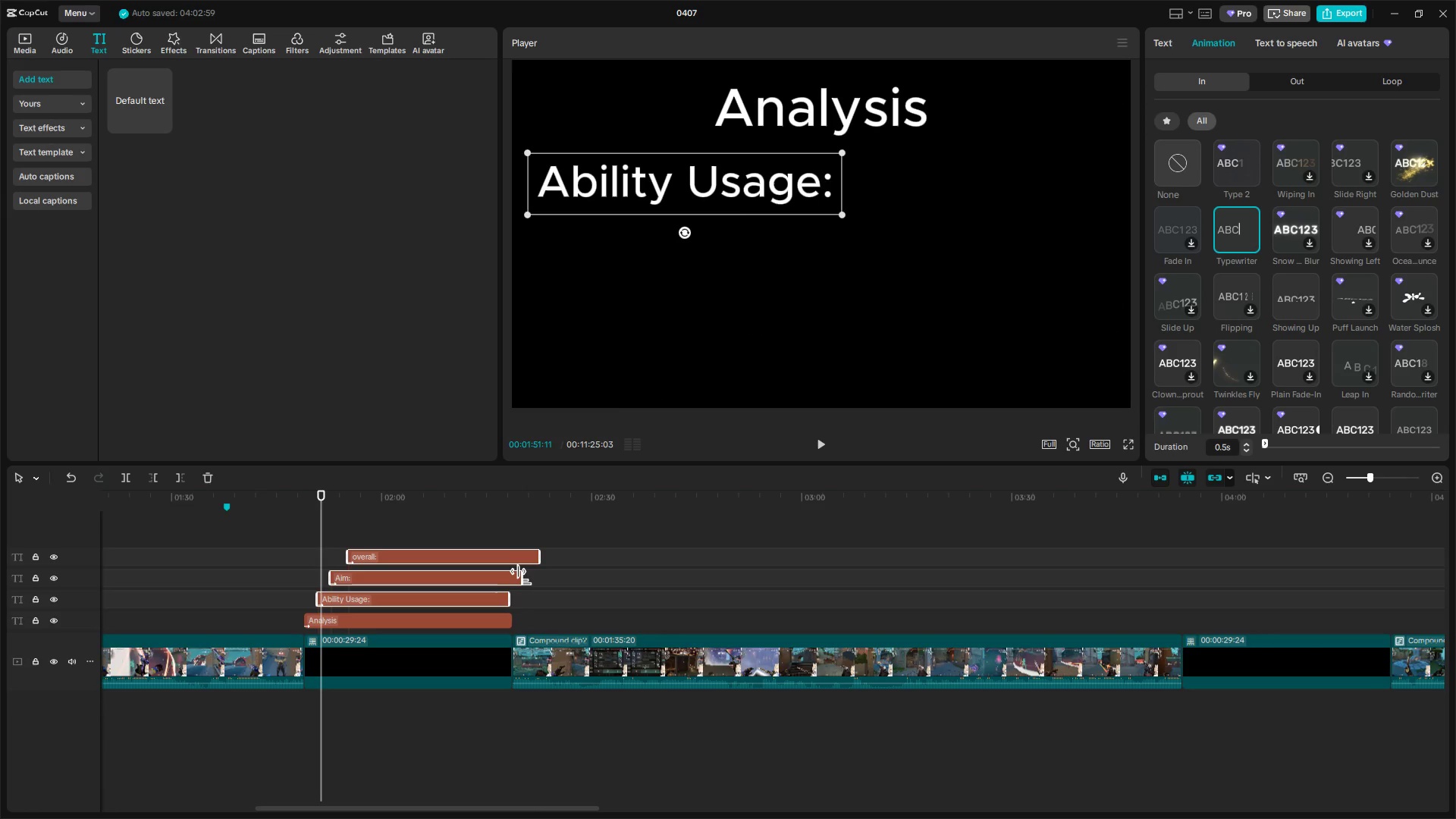 
left_click([523, 578])
 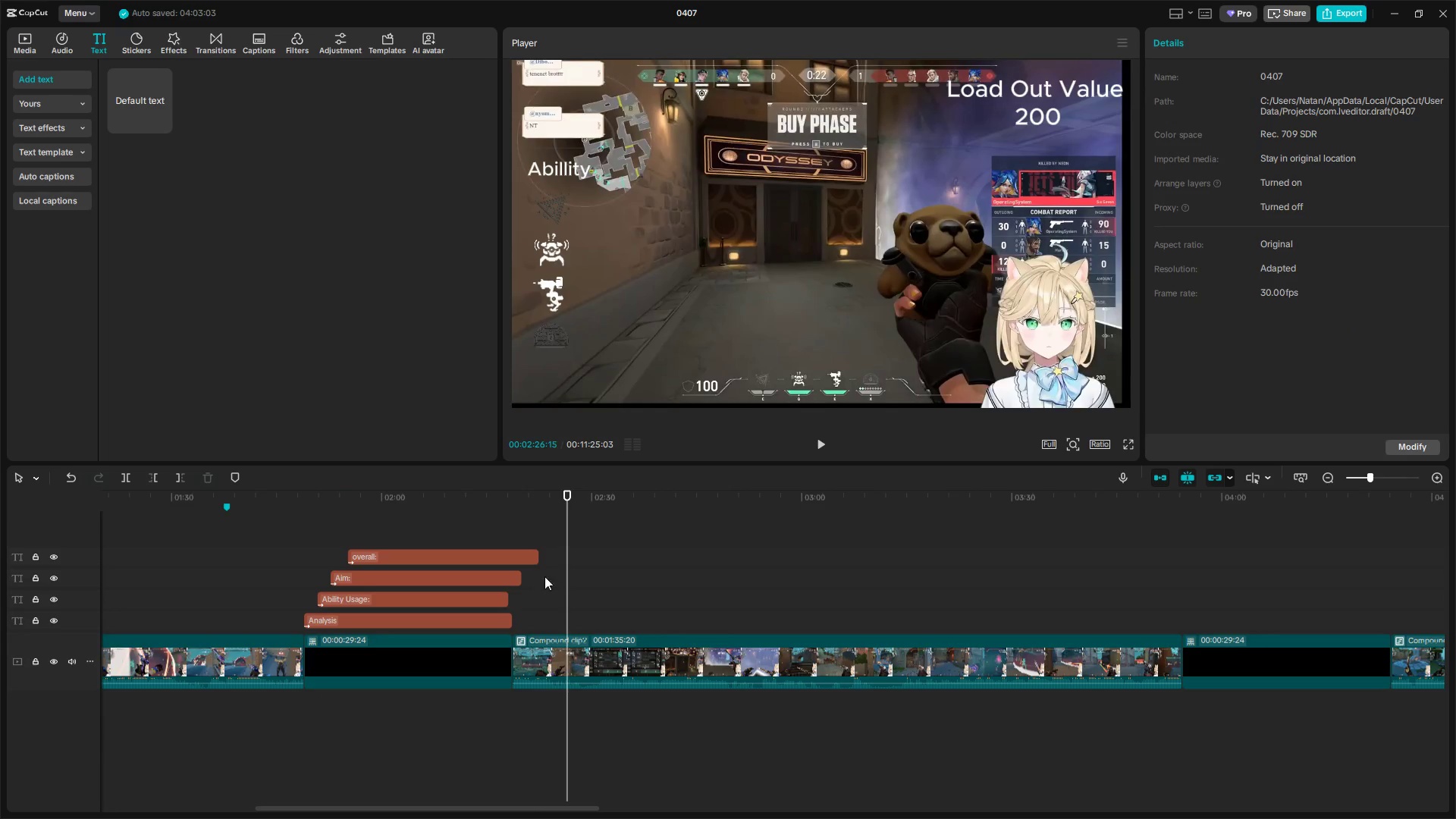 
left_click_drag(start_coordinate=[519, 577], to_coordinate=[511, 578])
 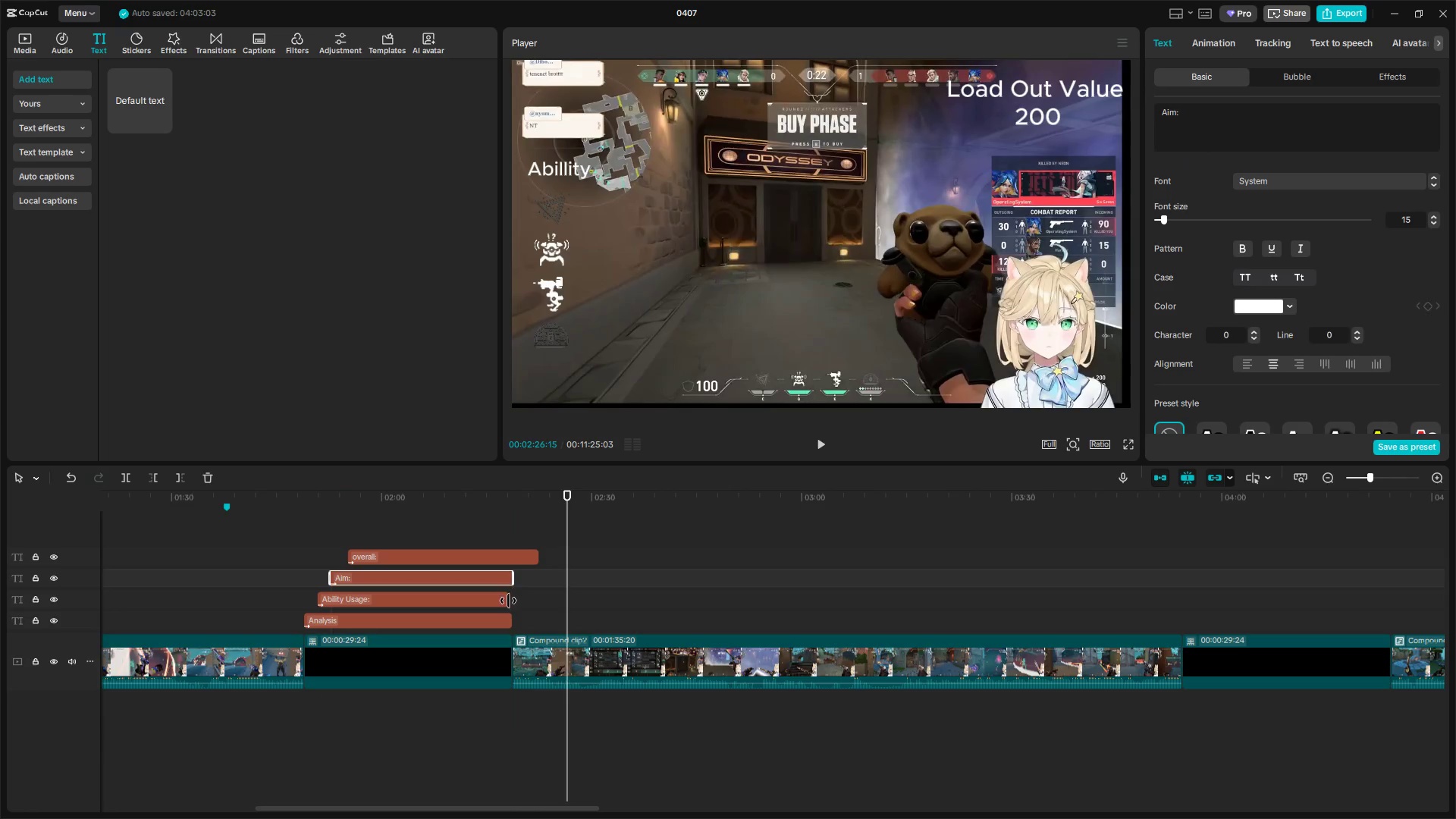 
left_click_drag(start_coordinate=[508, 601], to_coordinate=[513, 601])
 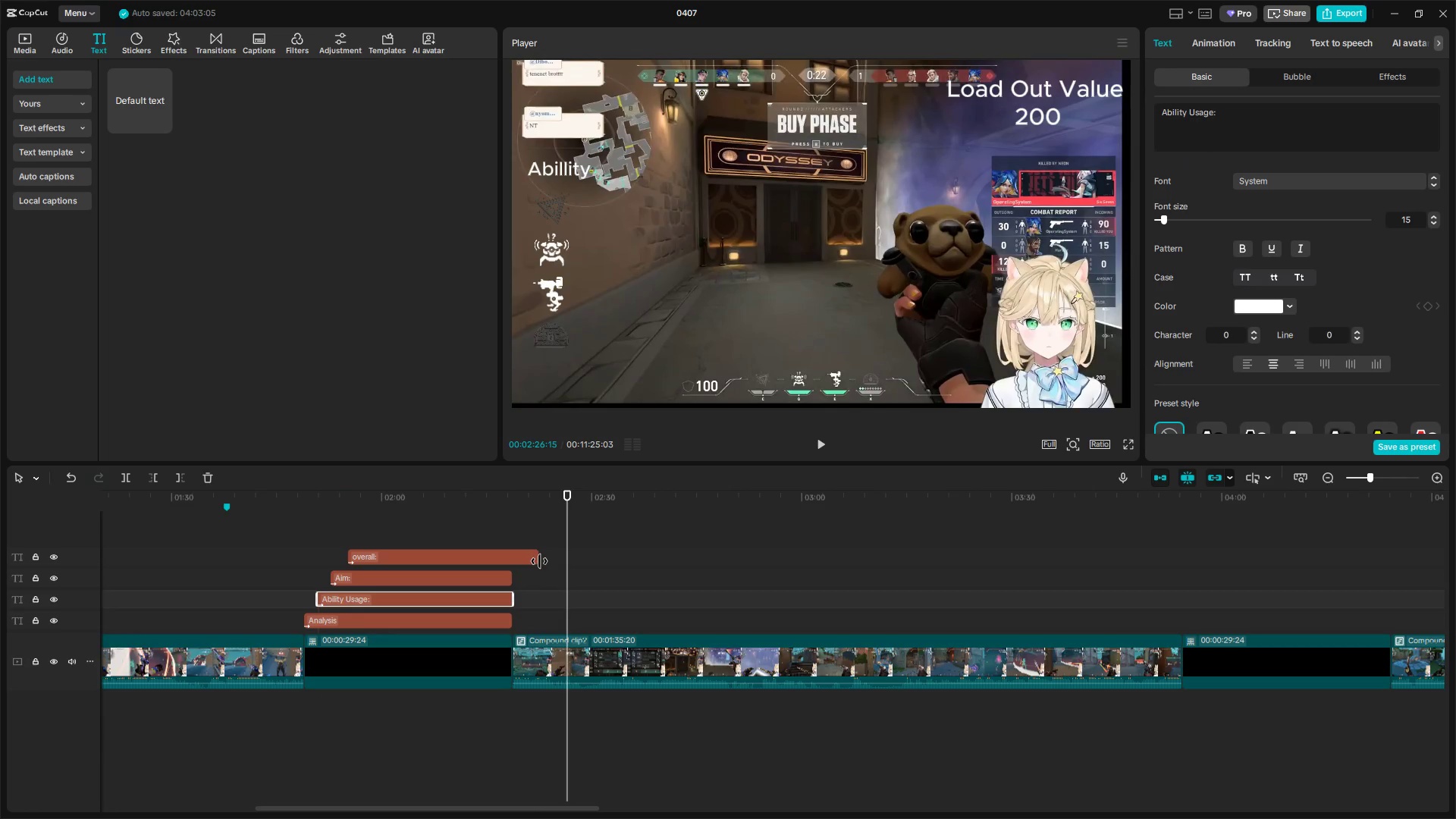 
left_click_drag(start_coordinate=[538, 561], to_coordinate=[512, 565])
 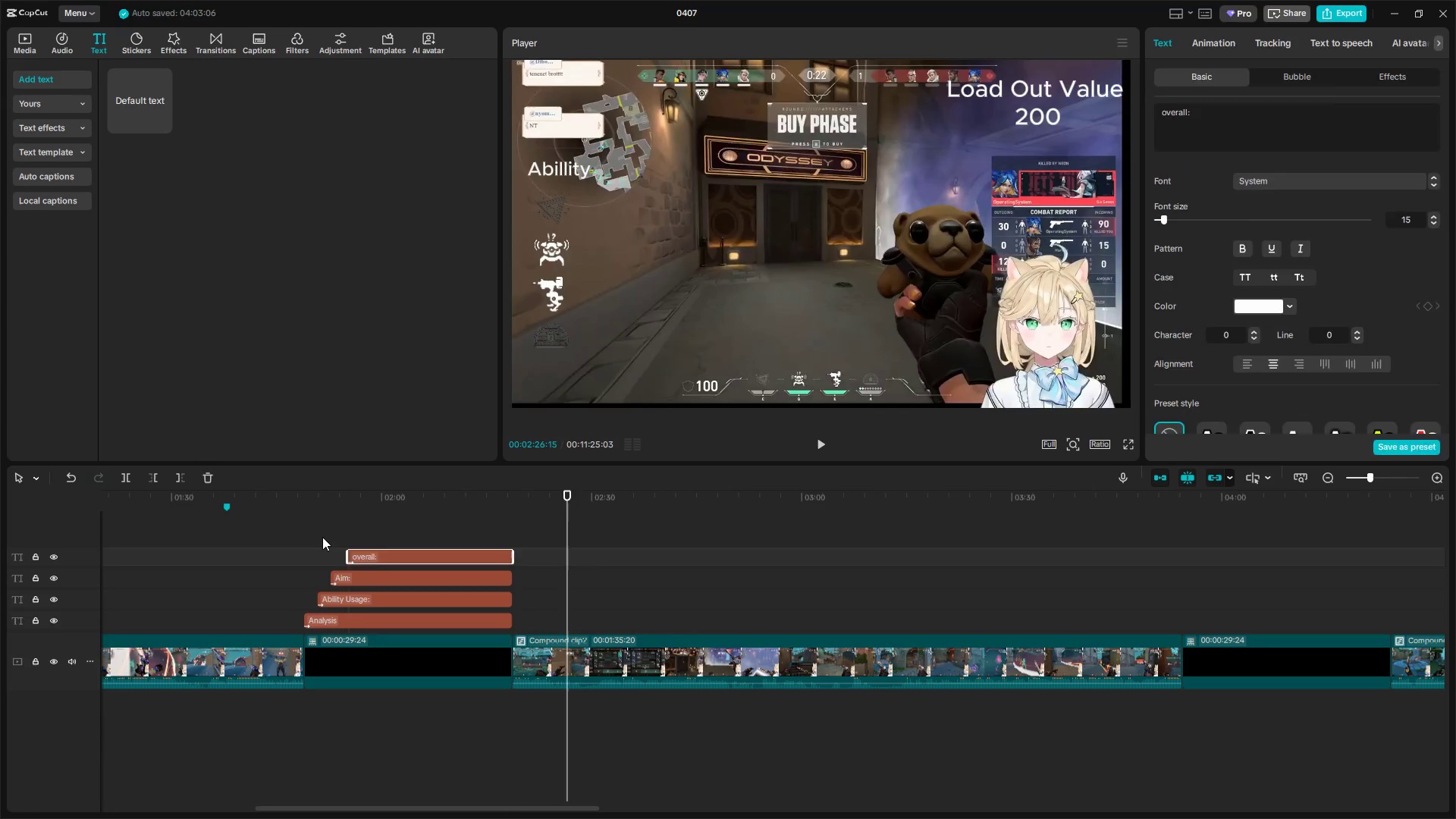 
double_click([315, 539])
 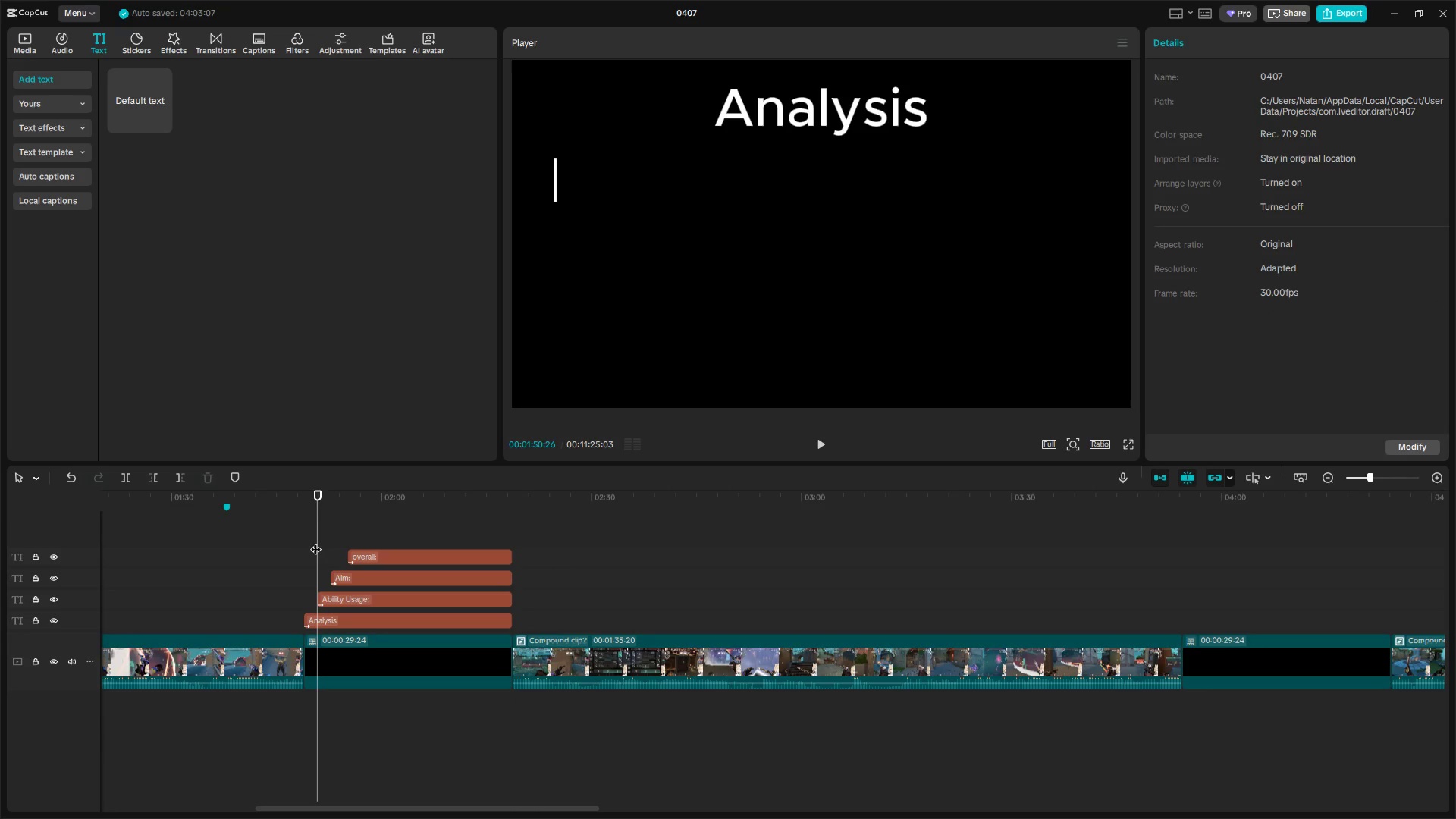 
left_click_drag(start_coordinate=[317, 543], to_coordinate=[306, 543])
 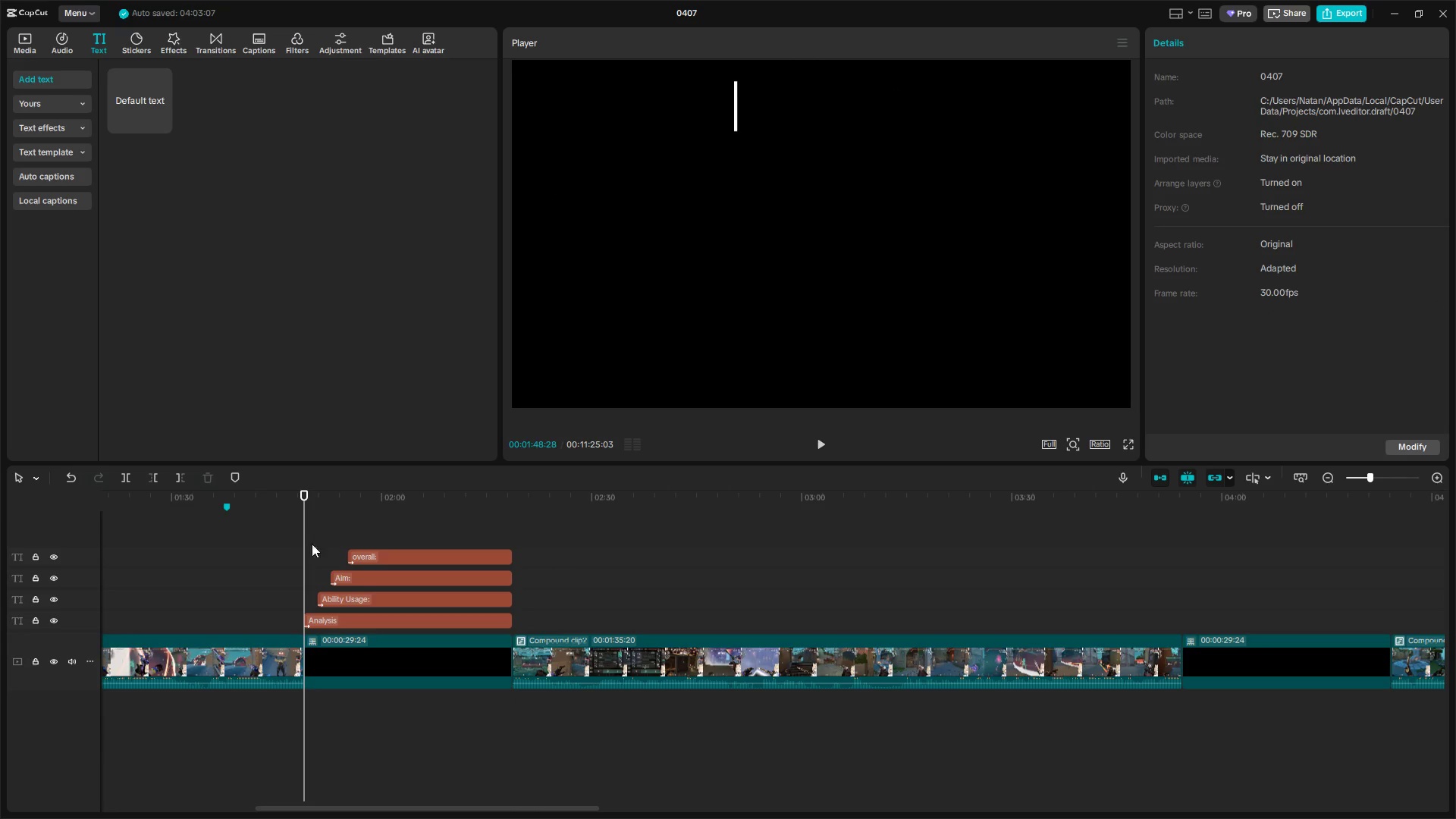 
key(Space)
 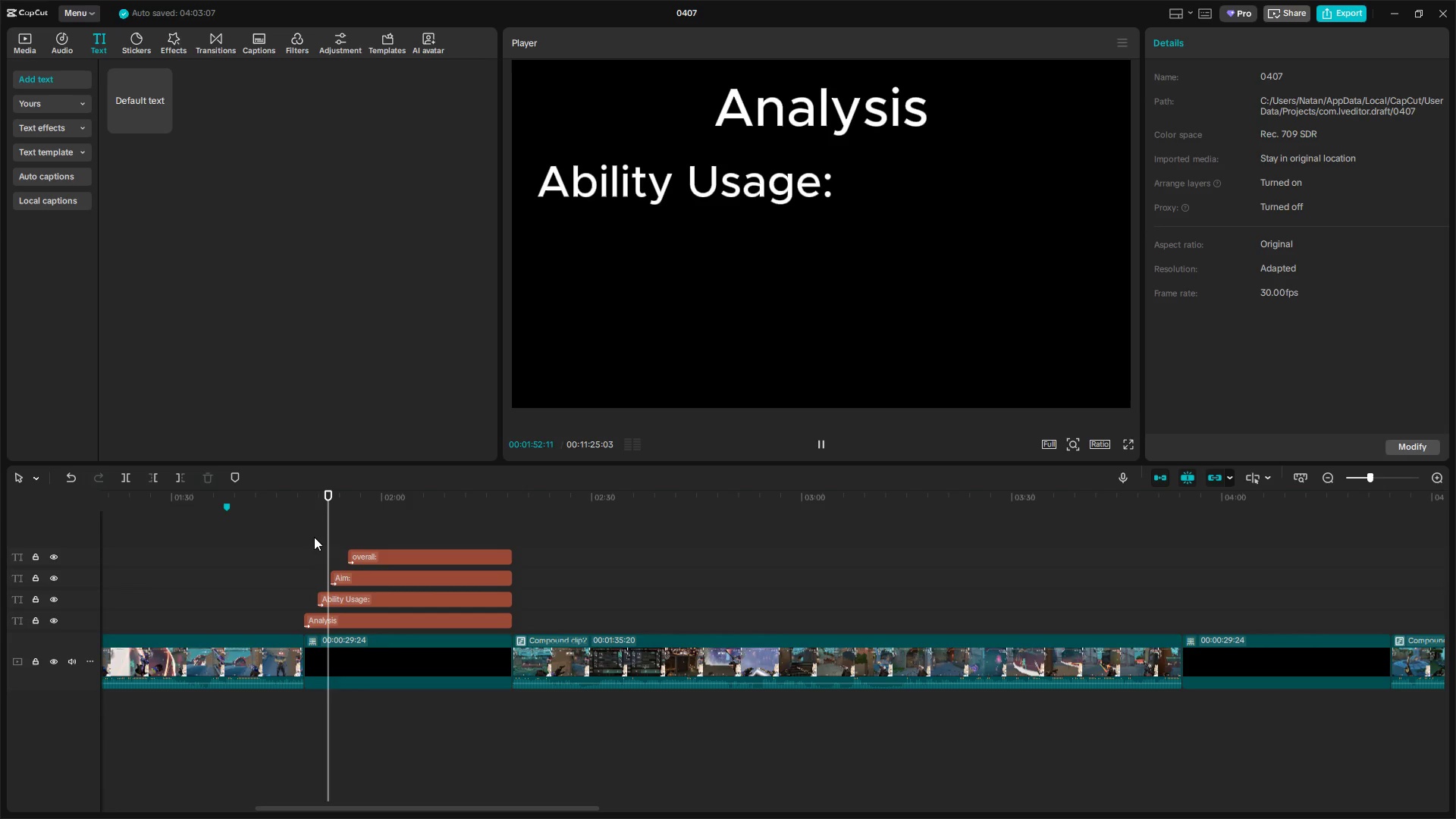 
wait(8.52)
 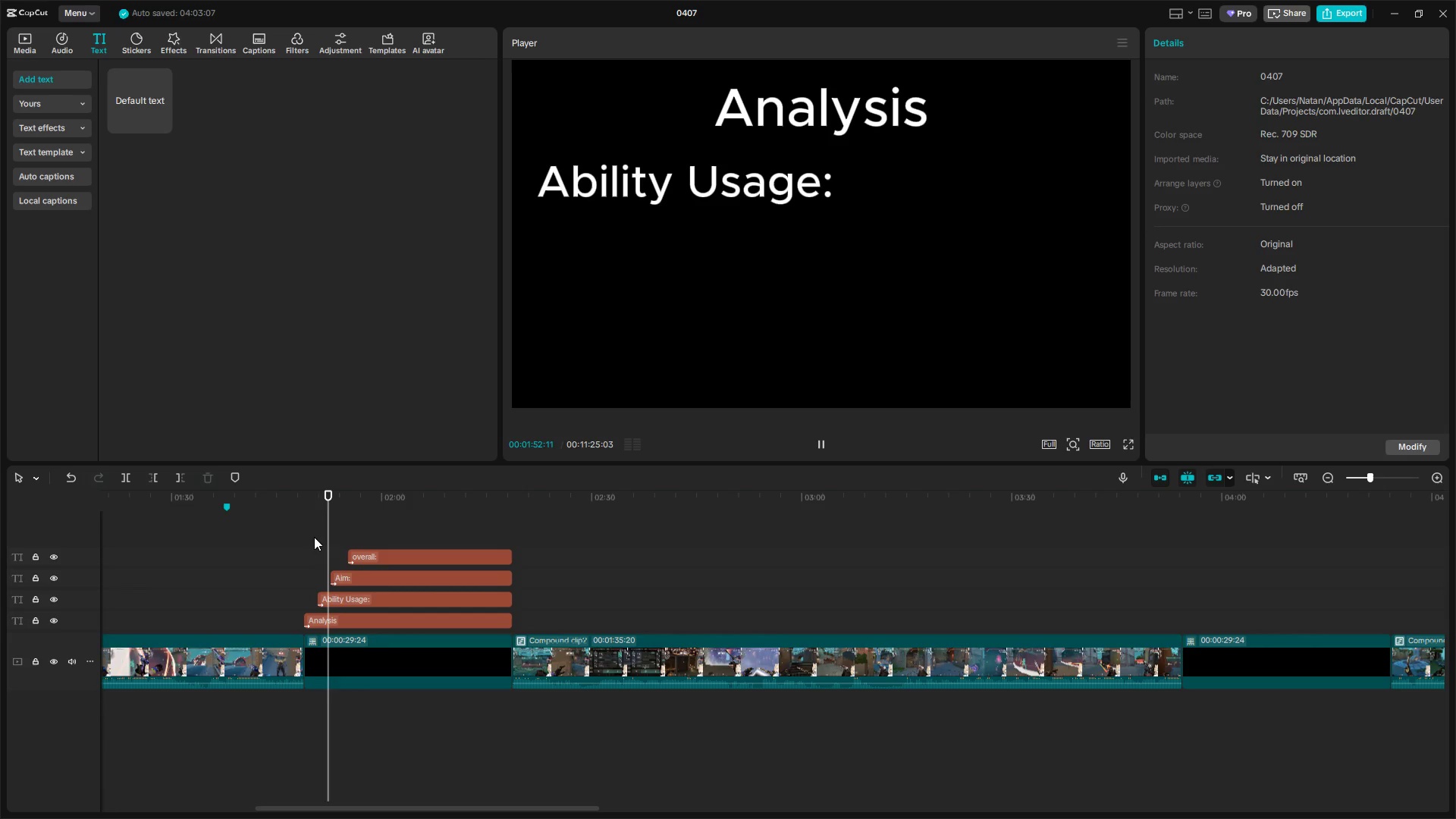 
key(Space)
 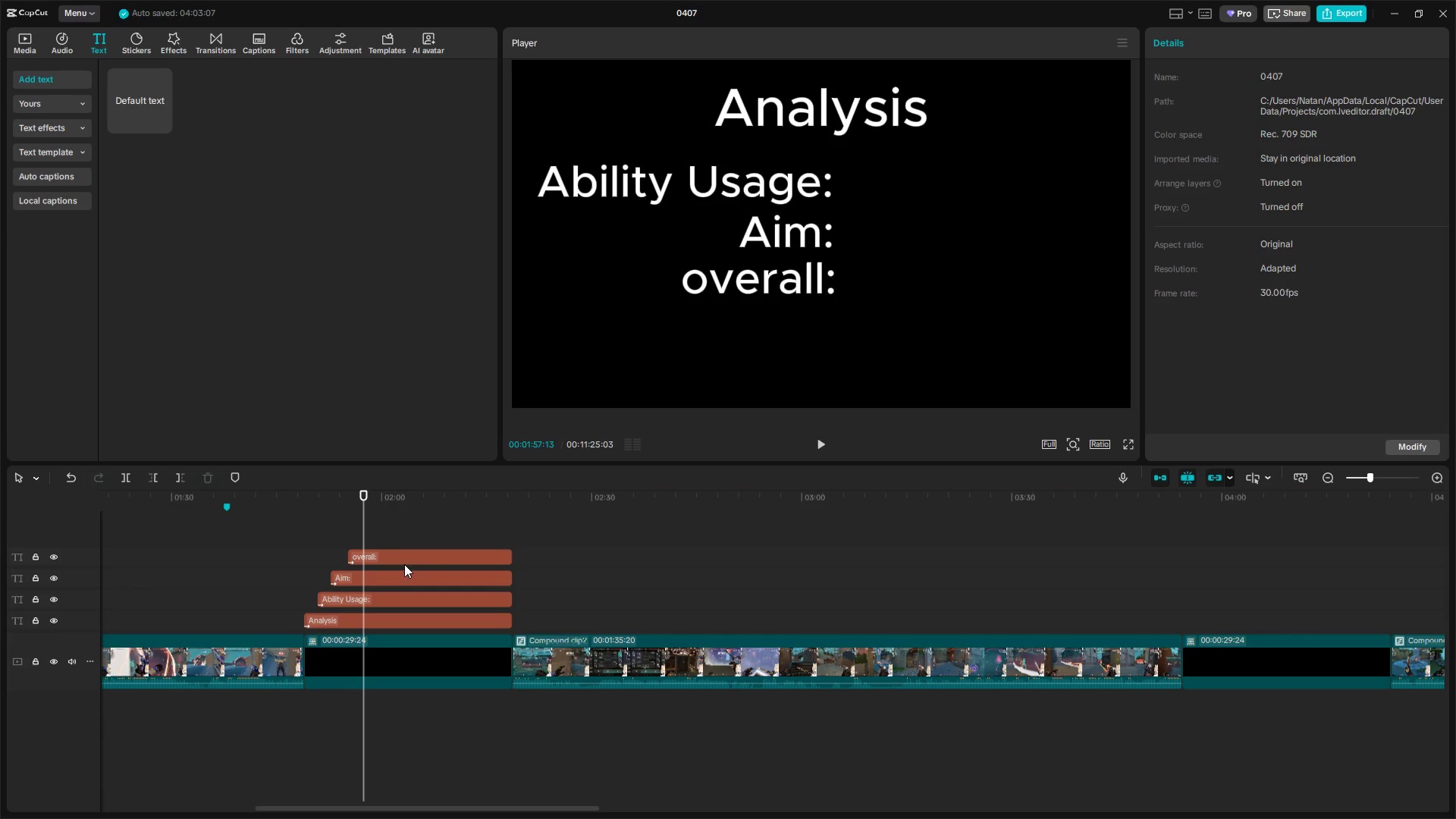 
left_click([387, 554])
 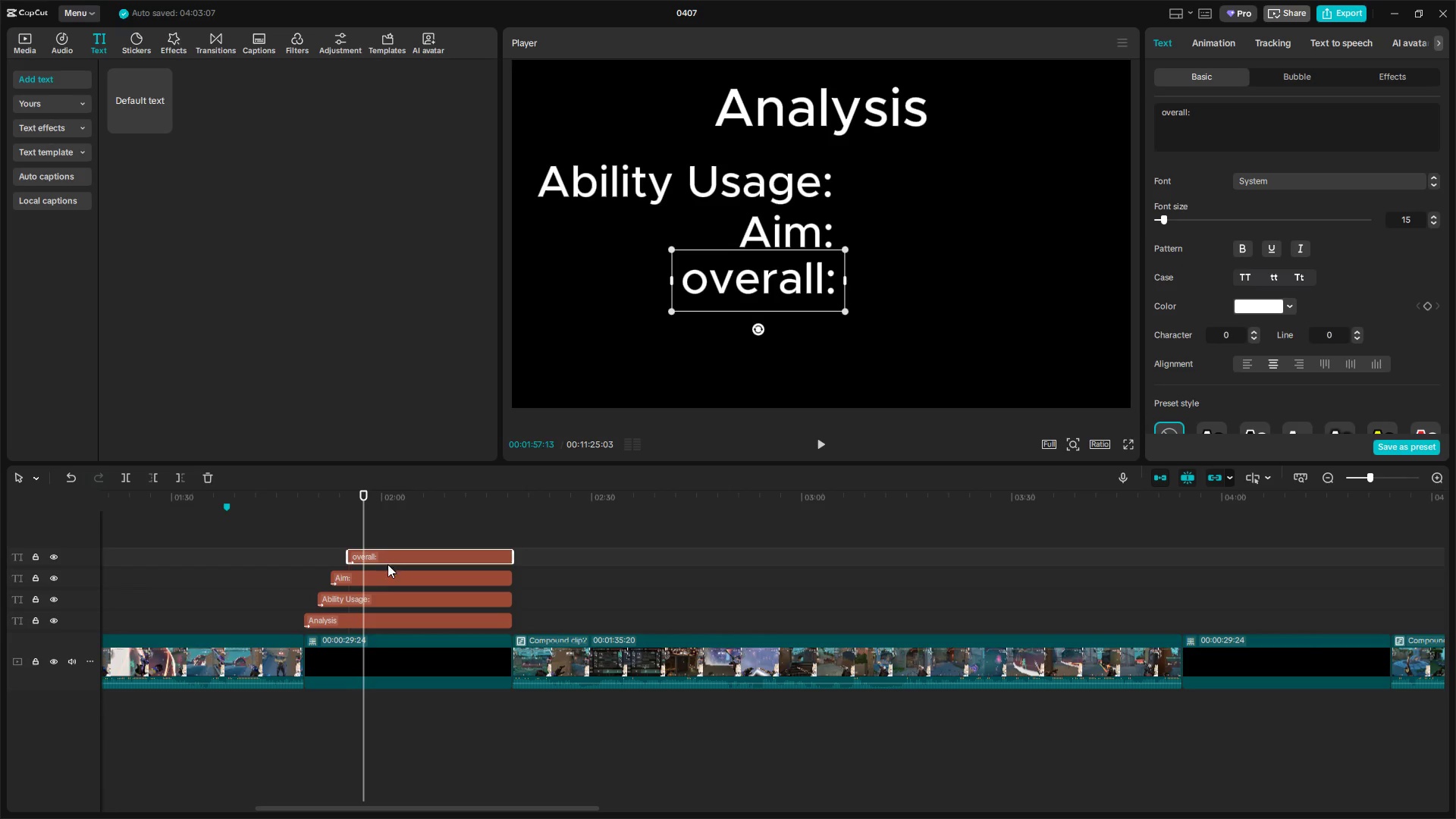 
key(W)
 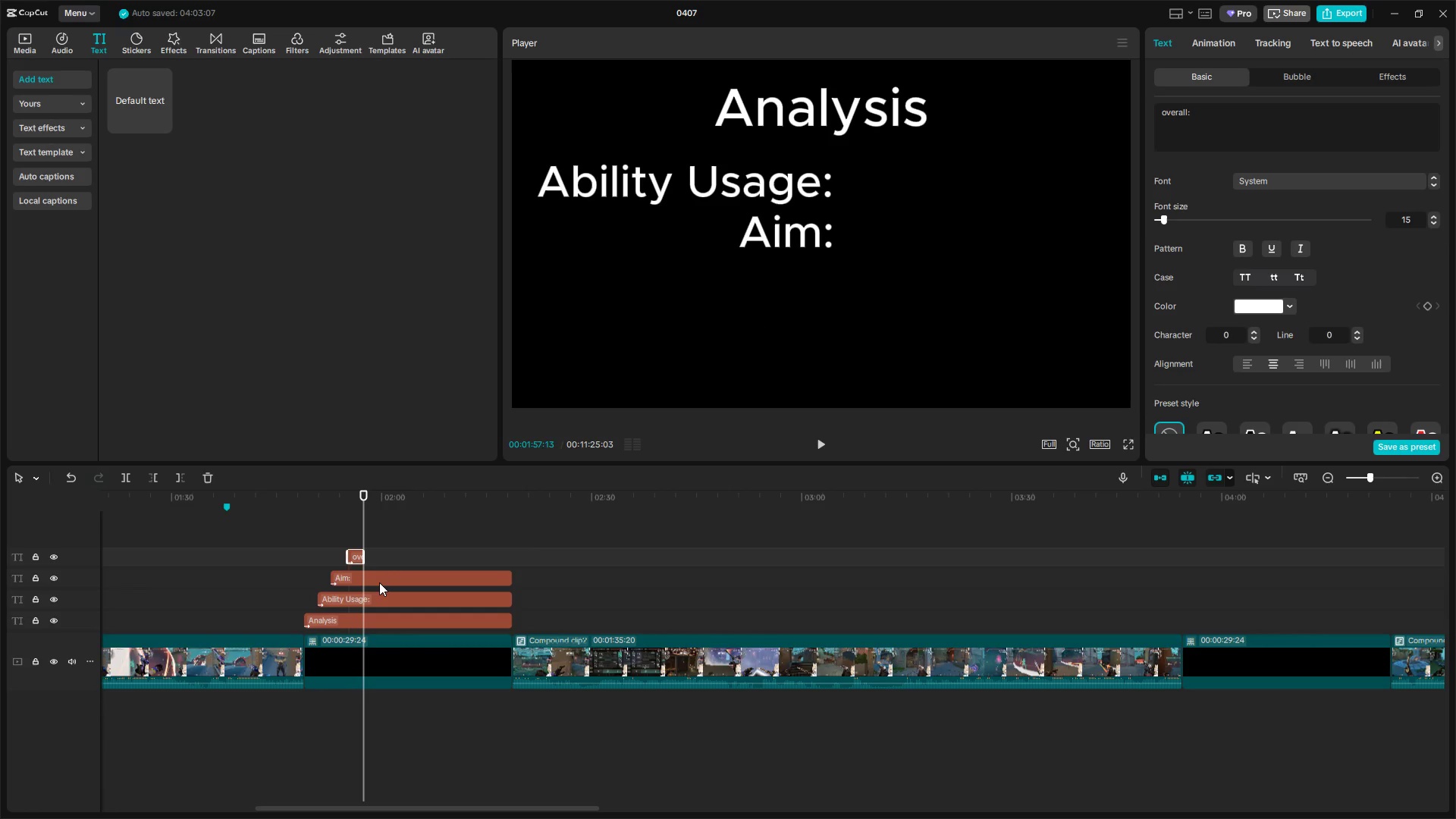 
left_click([381, 579])
 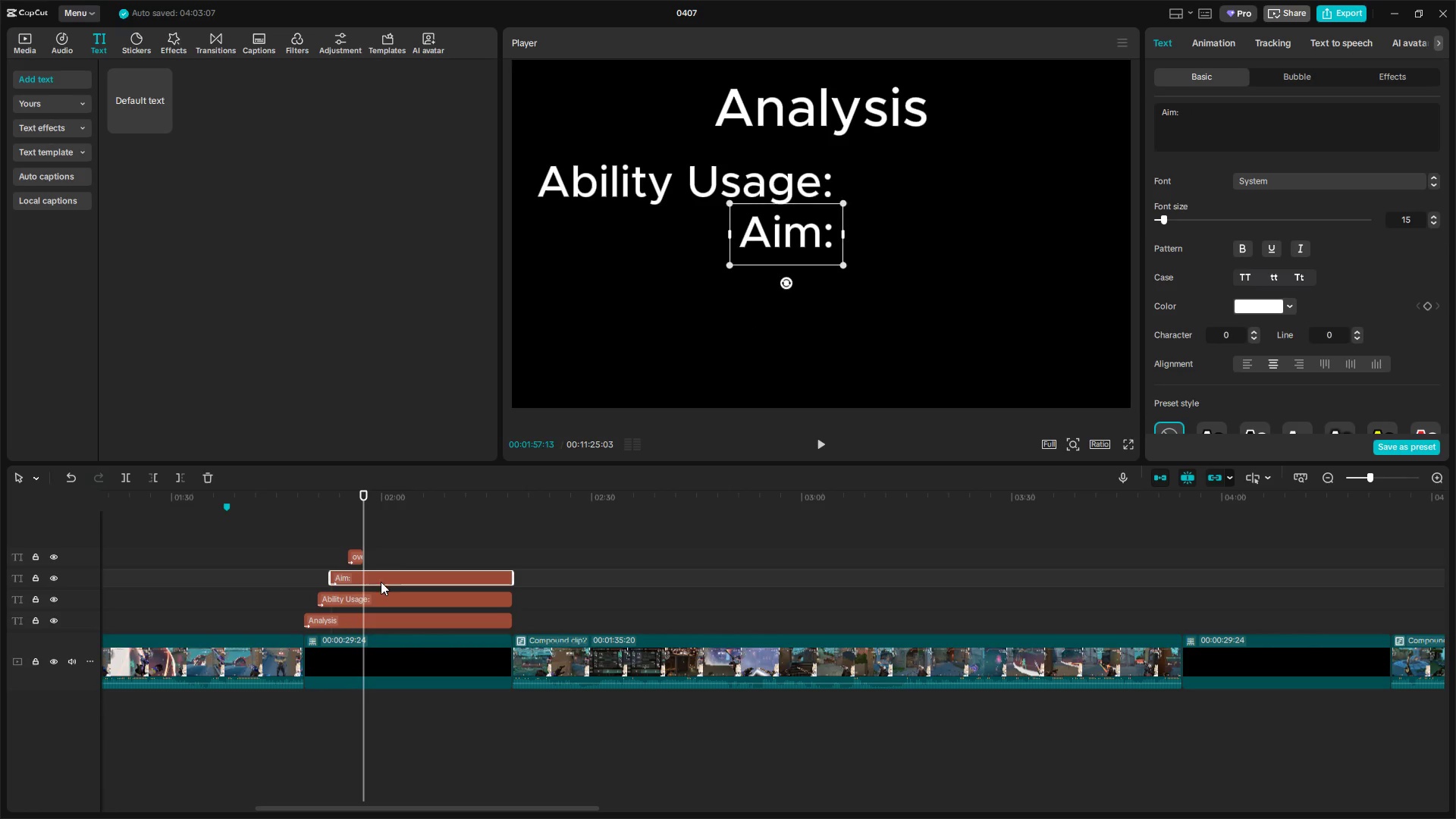 
key(W)
 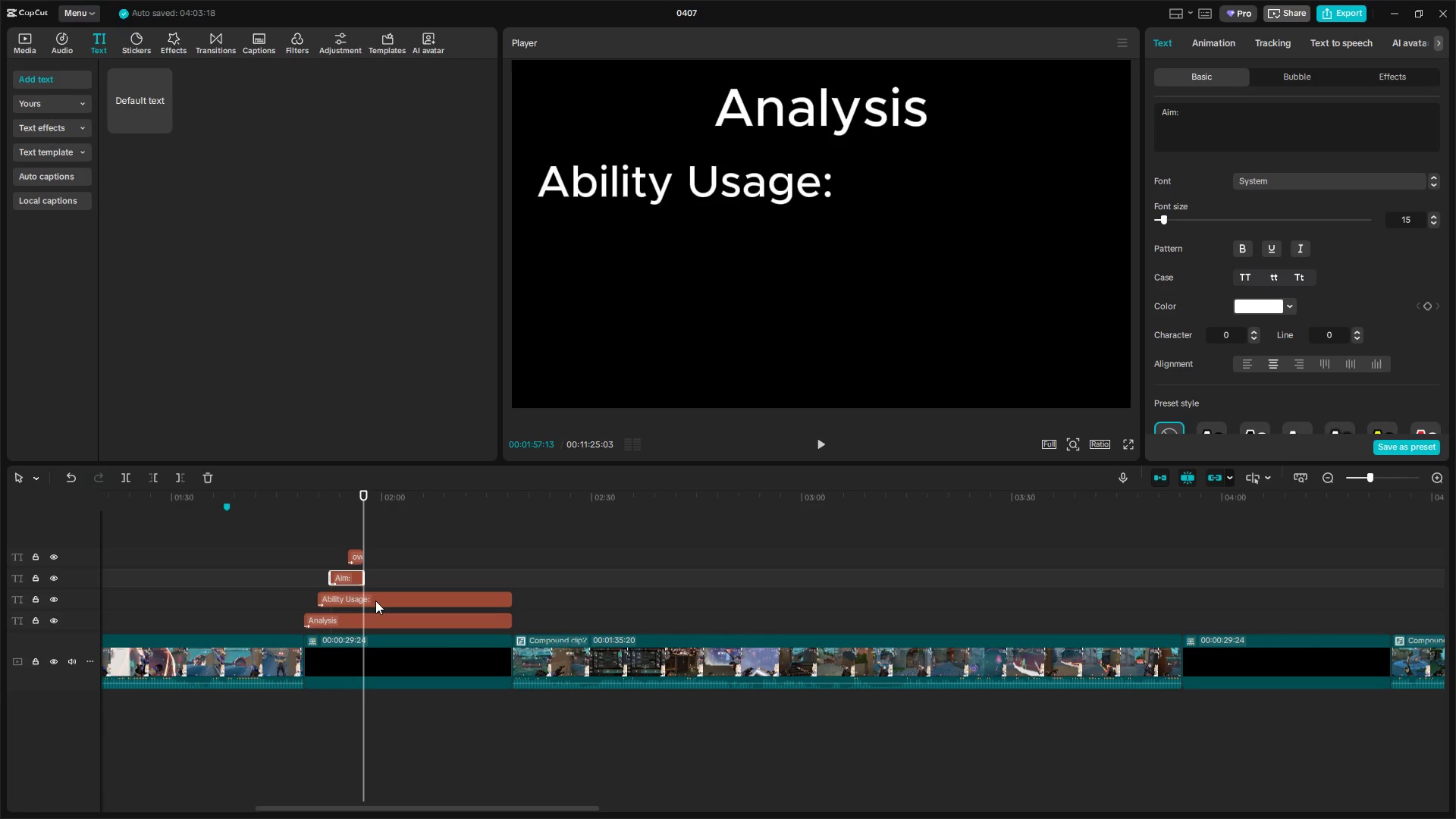 
left_click([375, 601])
 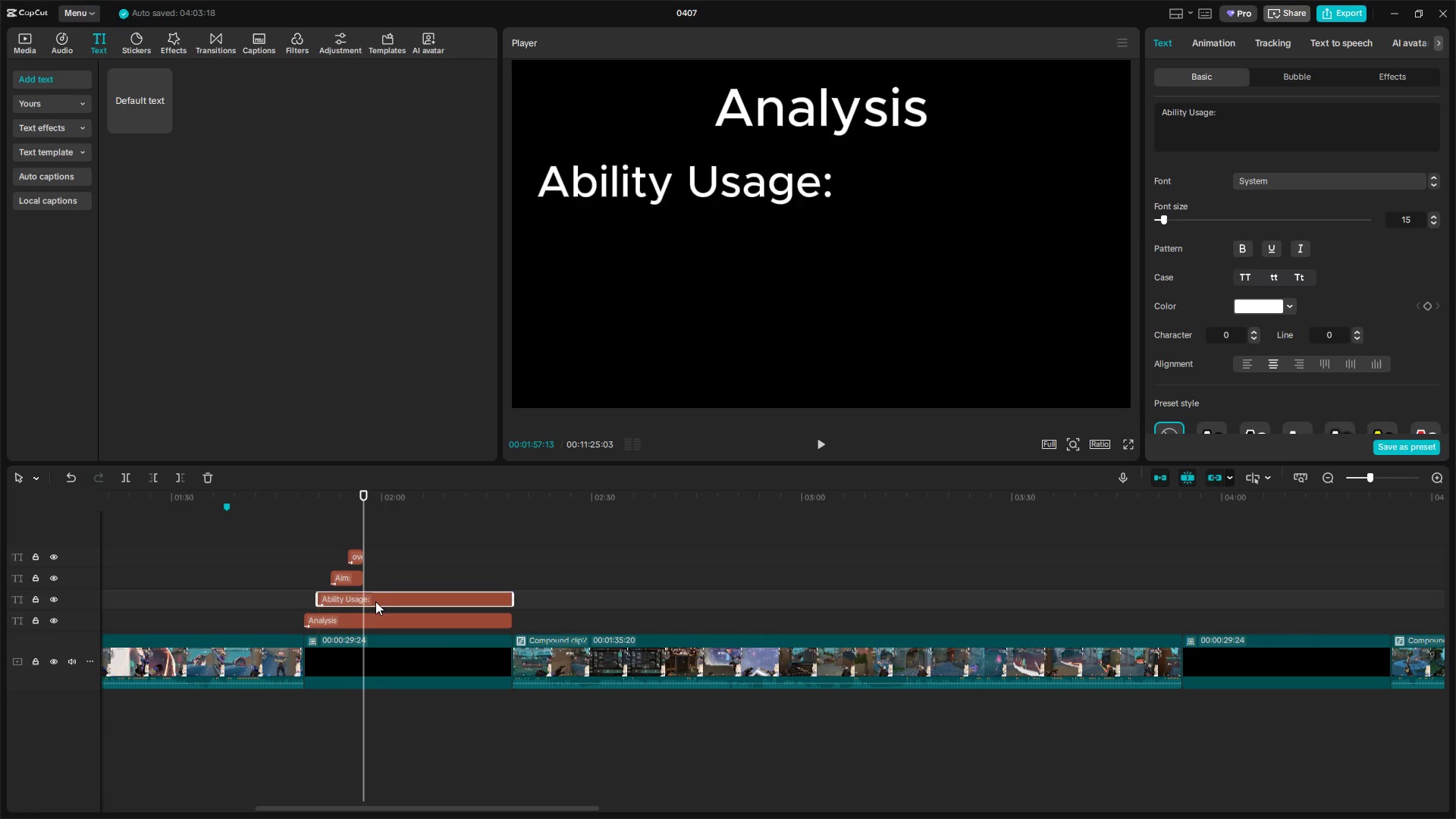 
key(W)
 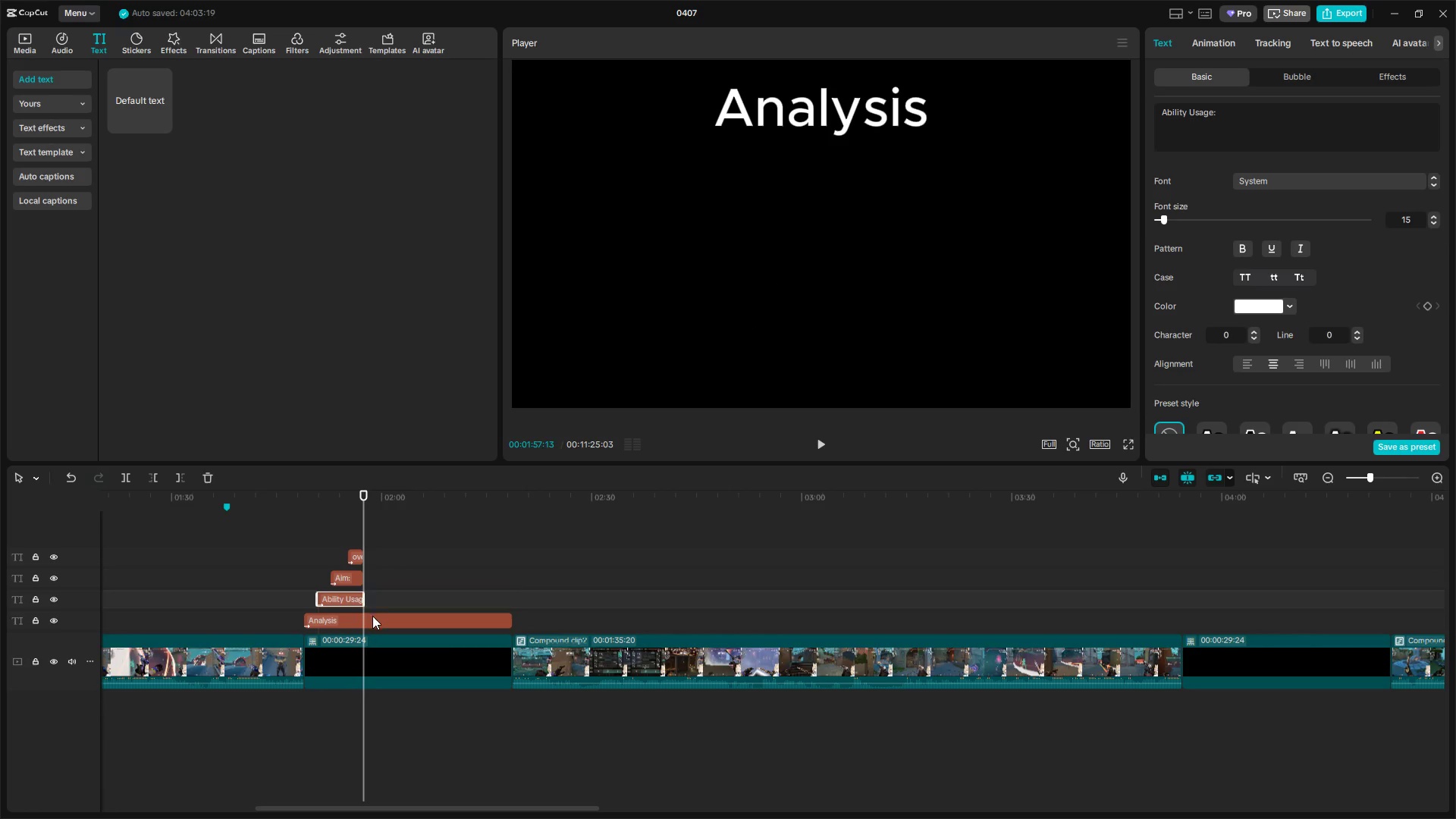 
left_click([372, 620])
 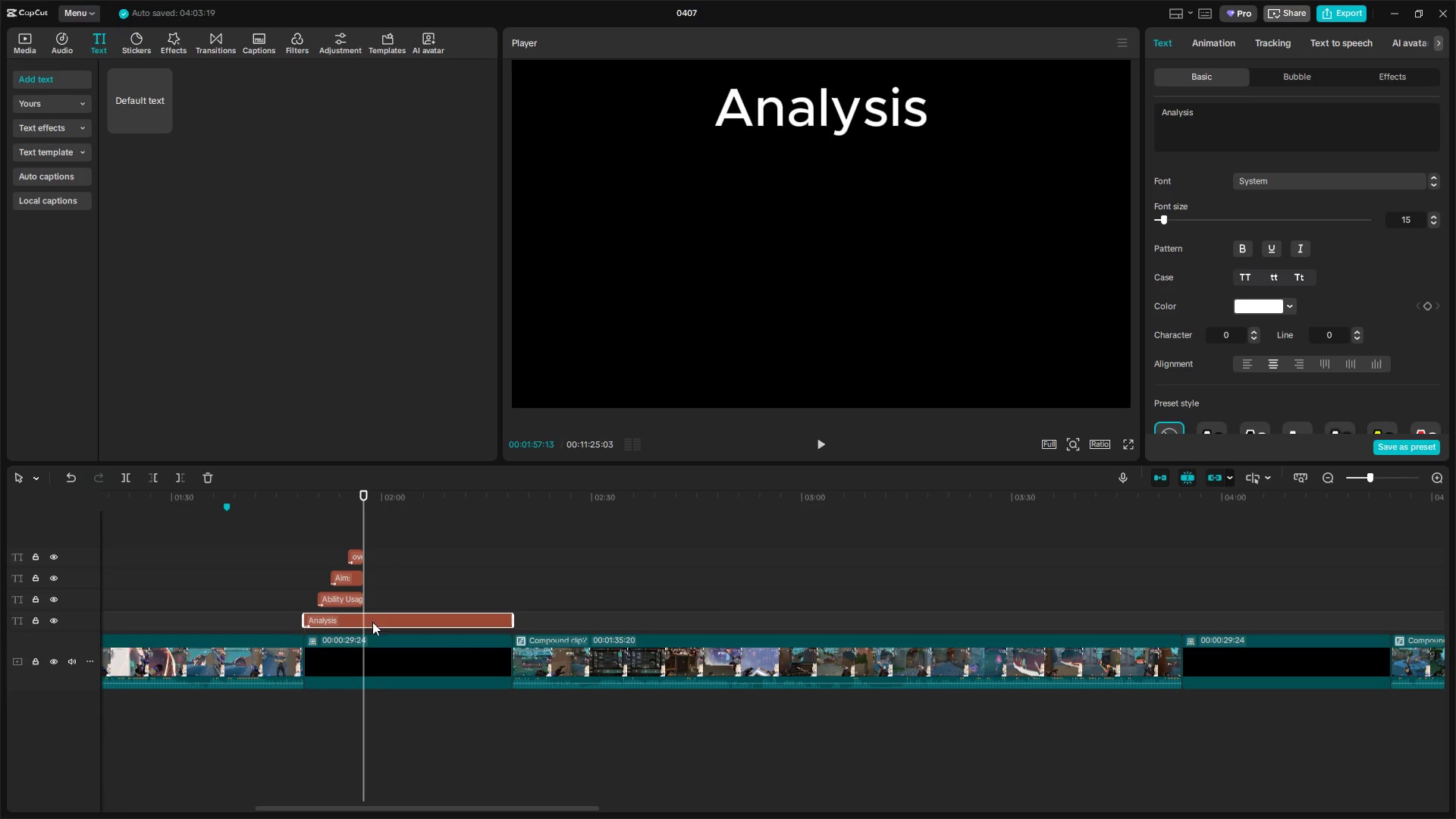 
key(W)
 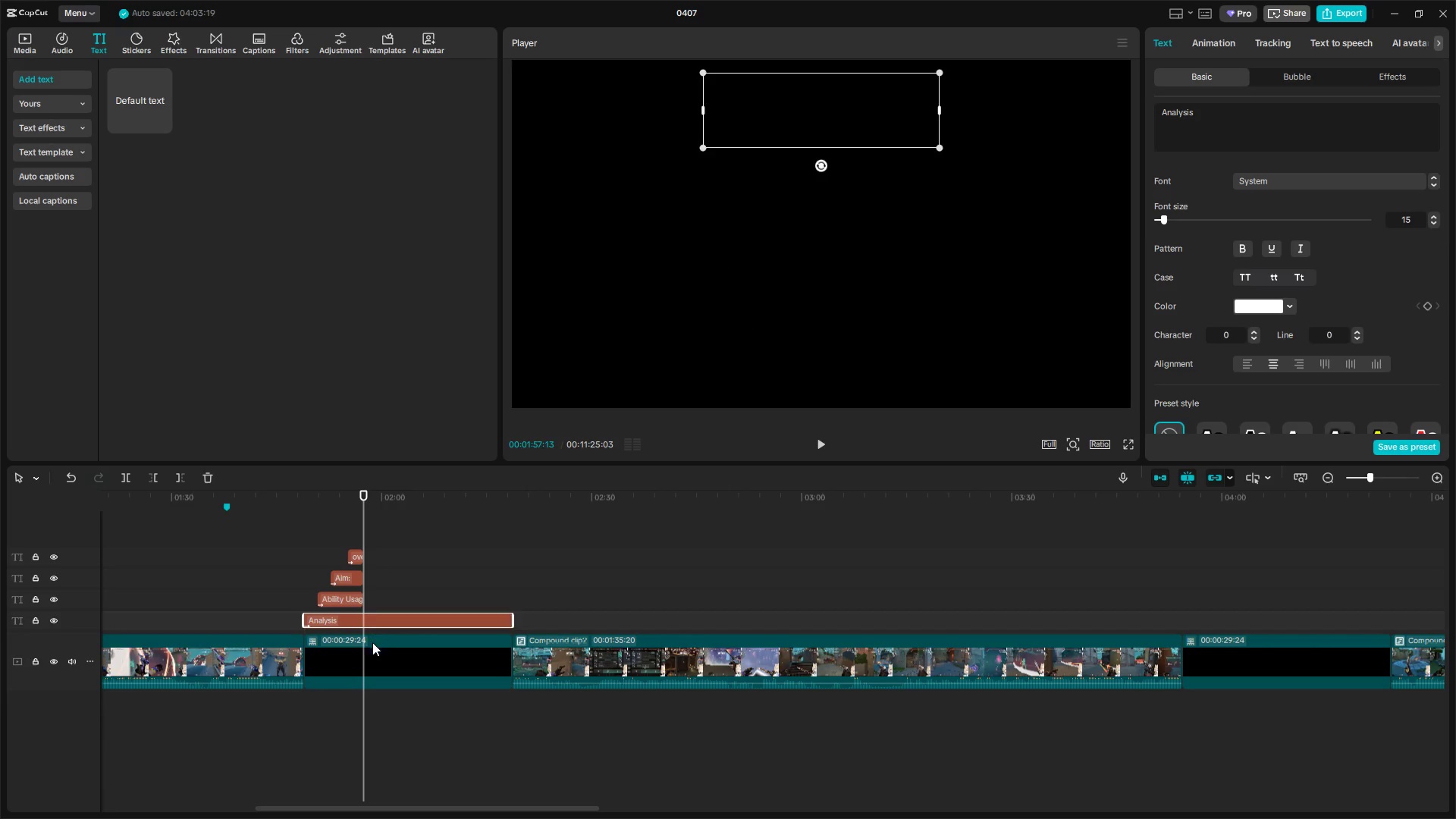 
left_click([372, 648])
 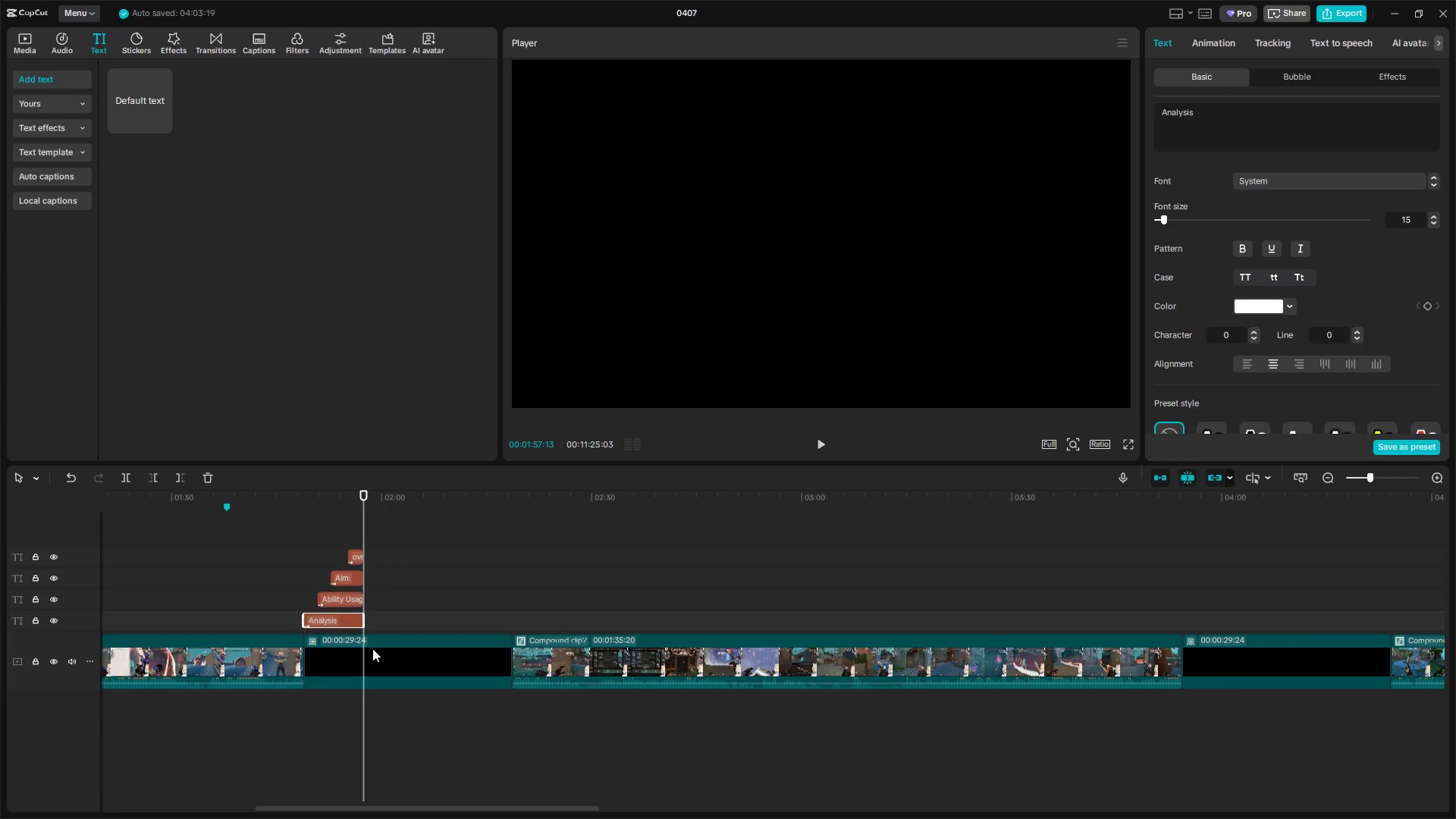 
key(W)
 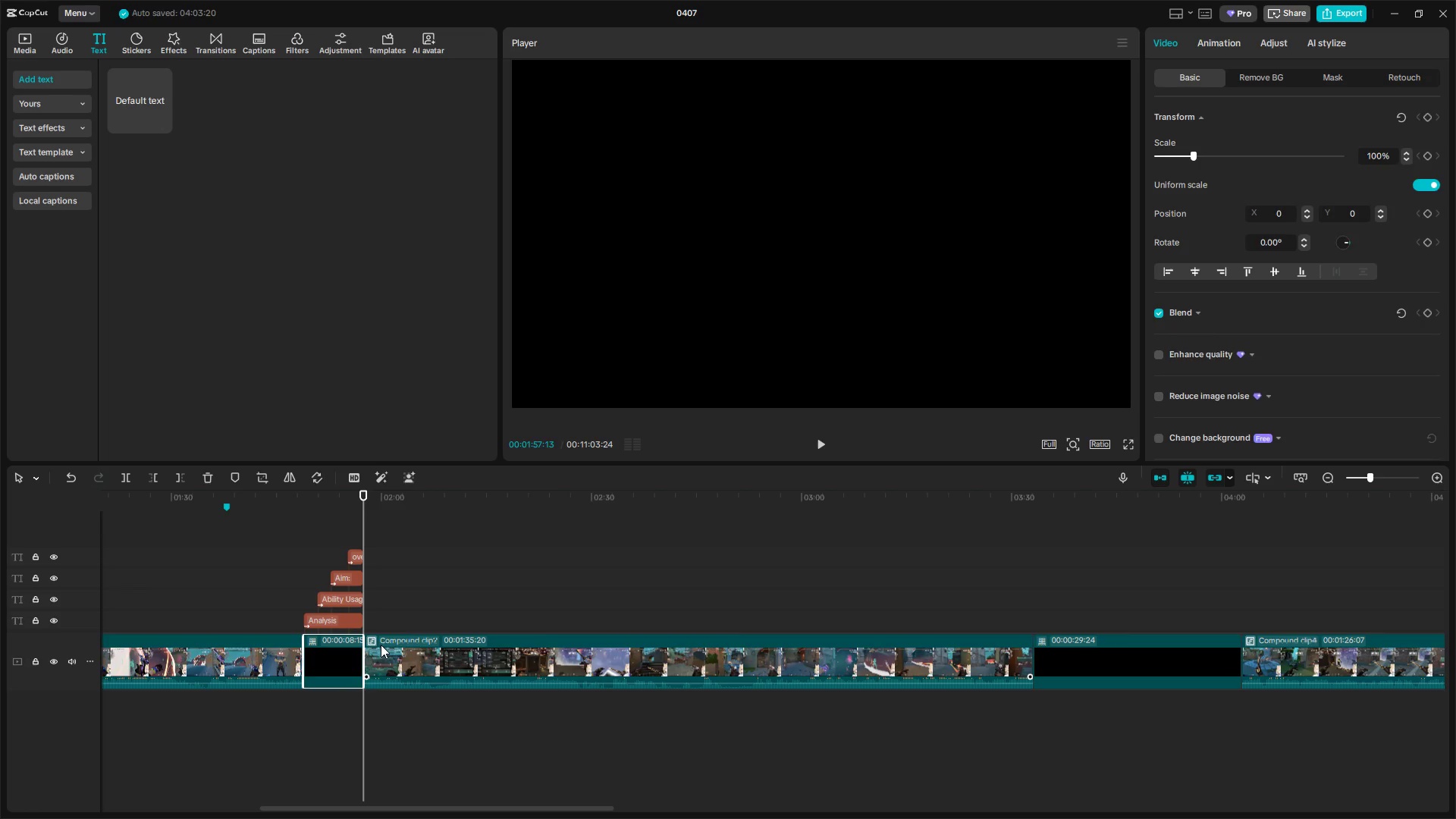 
hold_key(key=ControlLeft, duration=0.83)
scroll: coordinate [388, 639], scroll_direction: up, amount: 8.0
 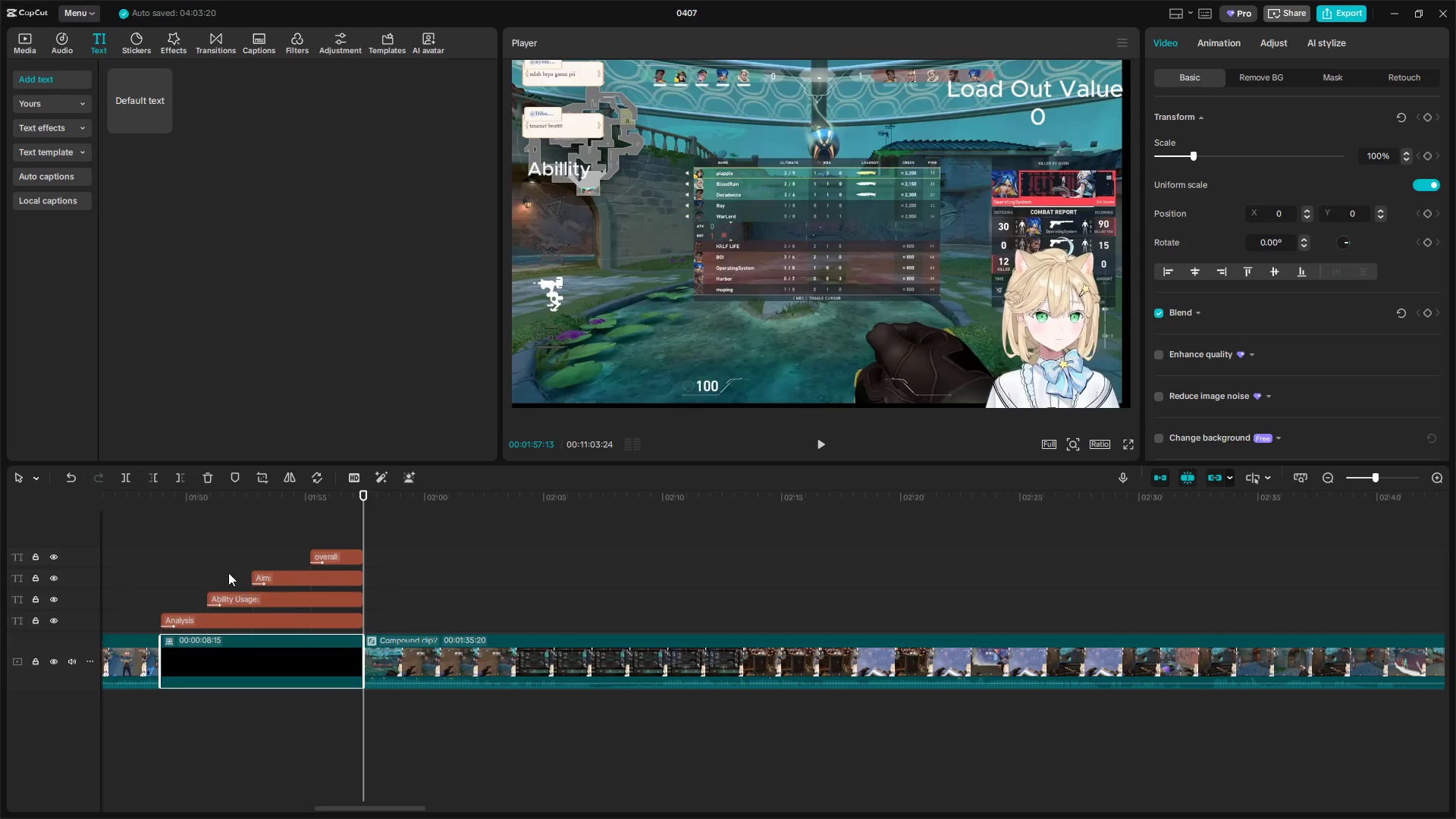 
left_click([193, 572])
 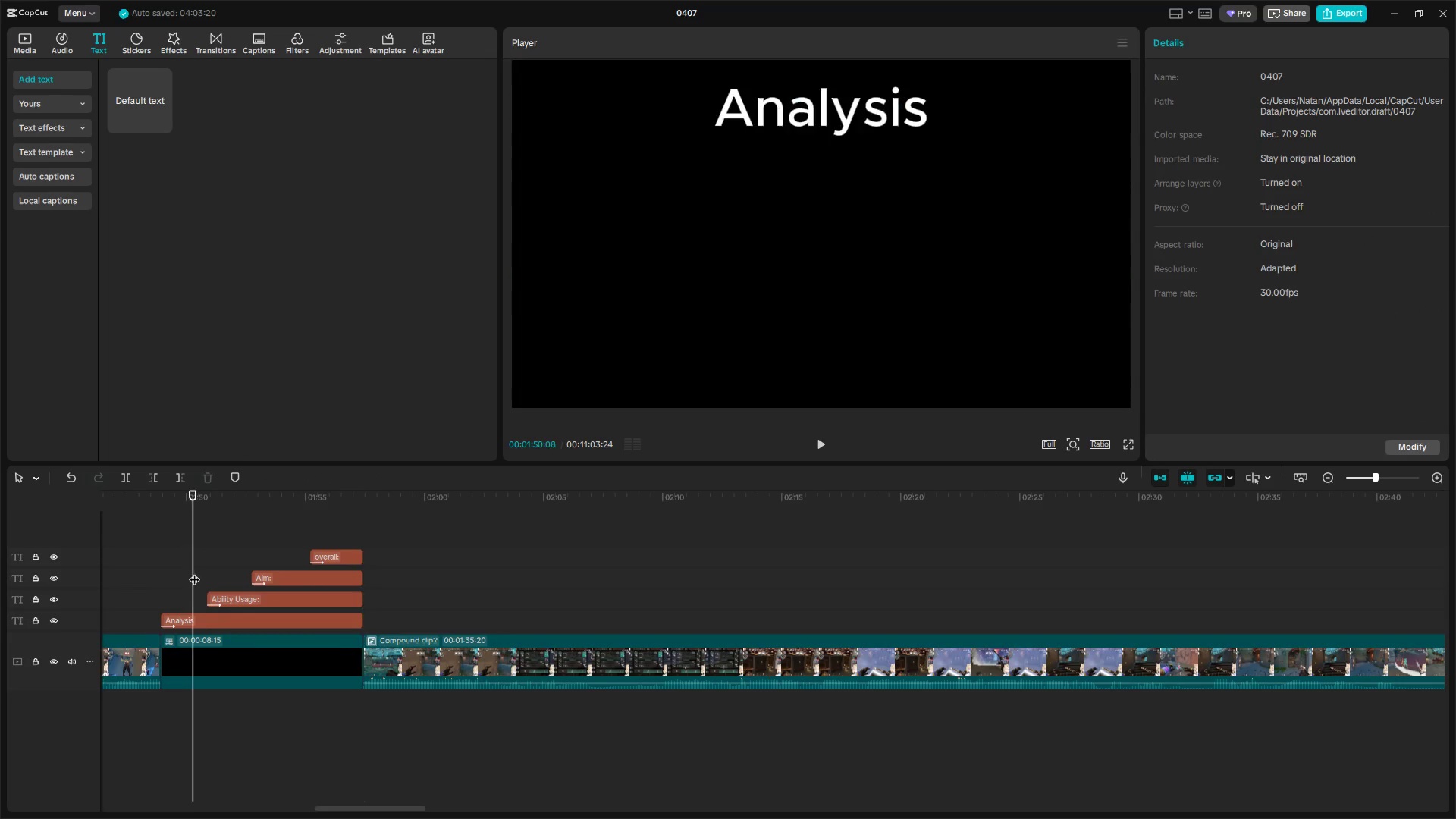 
key(Space)
 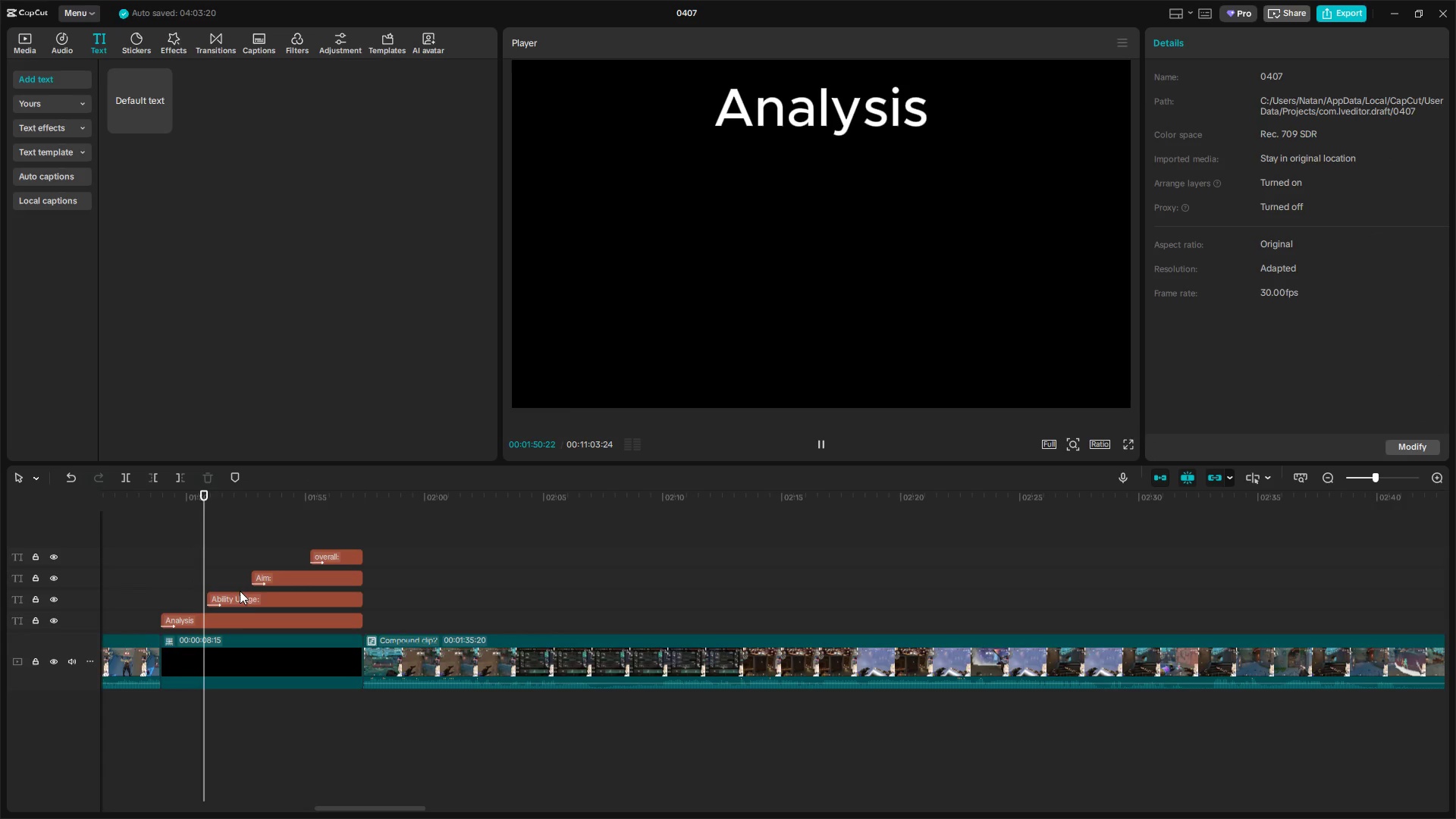 
left_click_drag(start_coordinate=[245, 598], to_coordinate=[219, 598])
 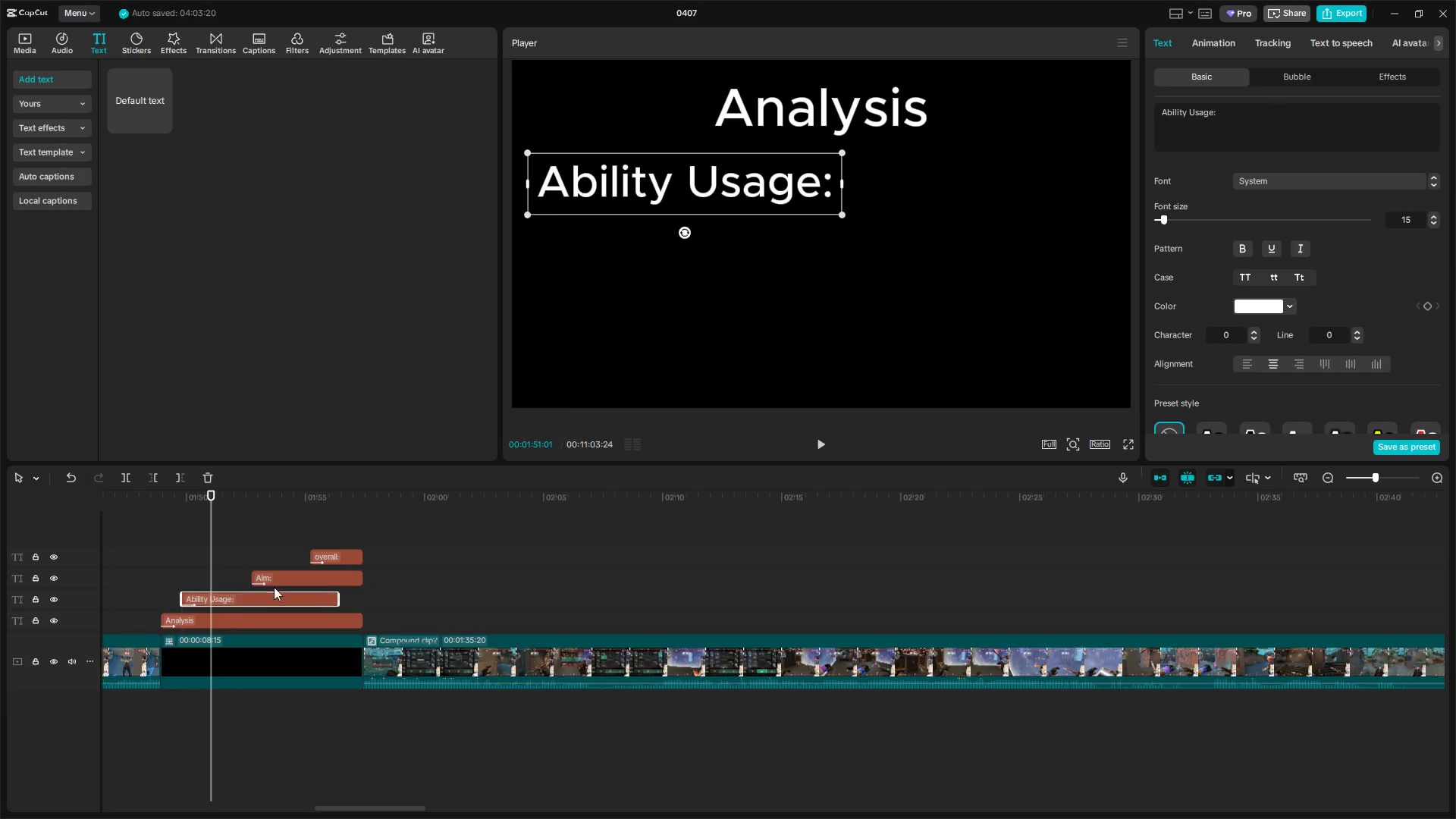 
left_click_drag(start_coordinate=[281, 575], to_coordinate=[238, 577])
 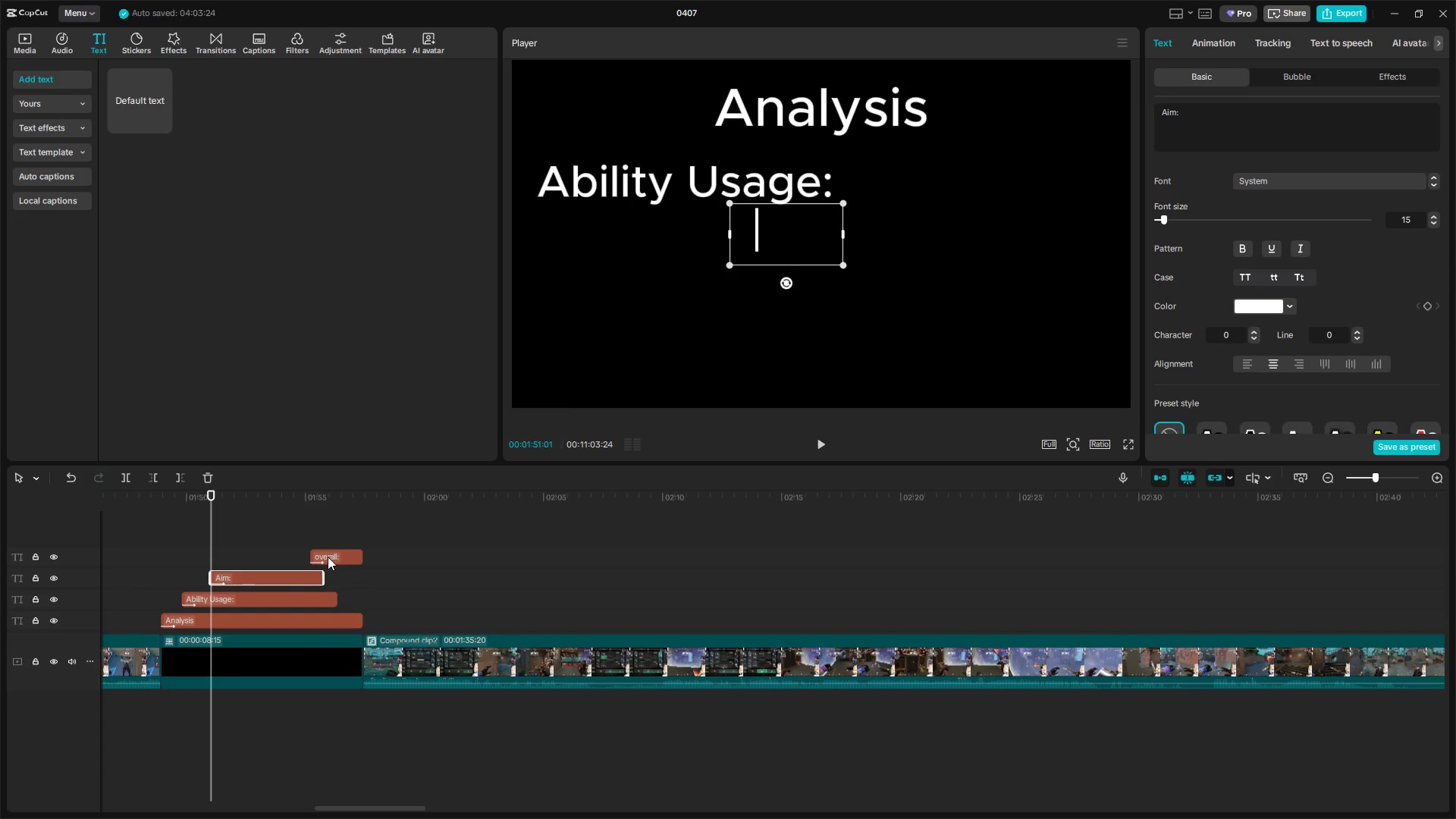 
left_click_drag(start_coordinate=[332, 556], to_coordinate=[259, 560])
 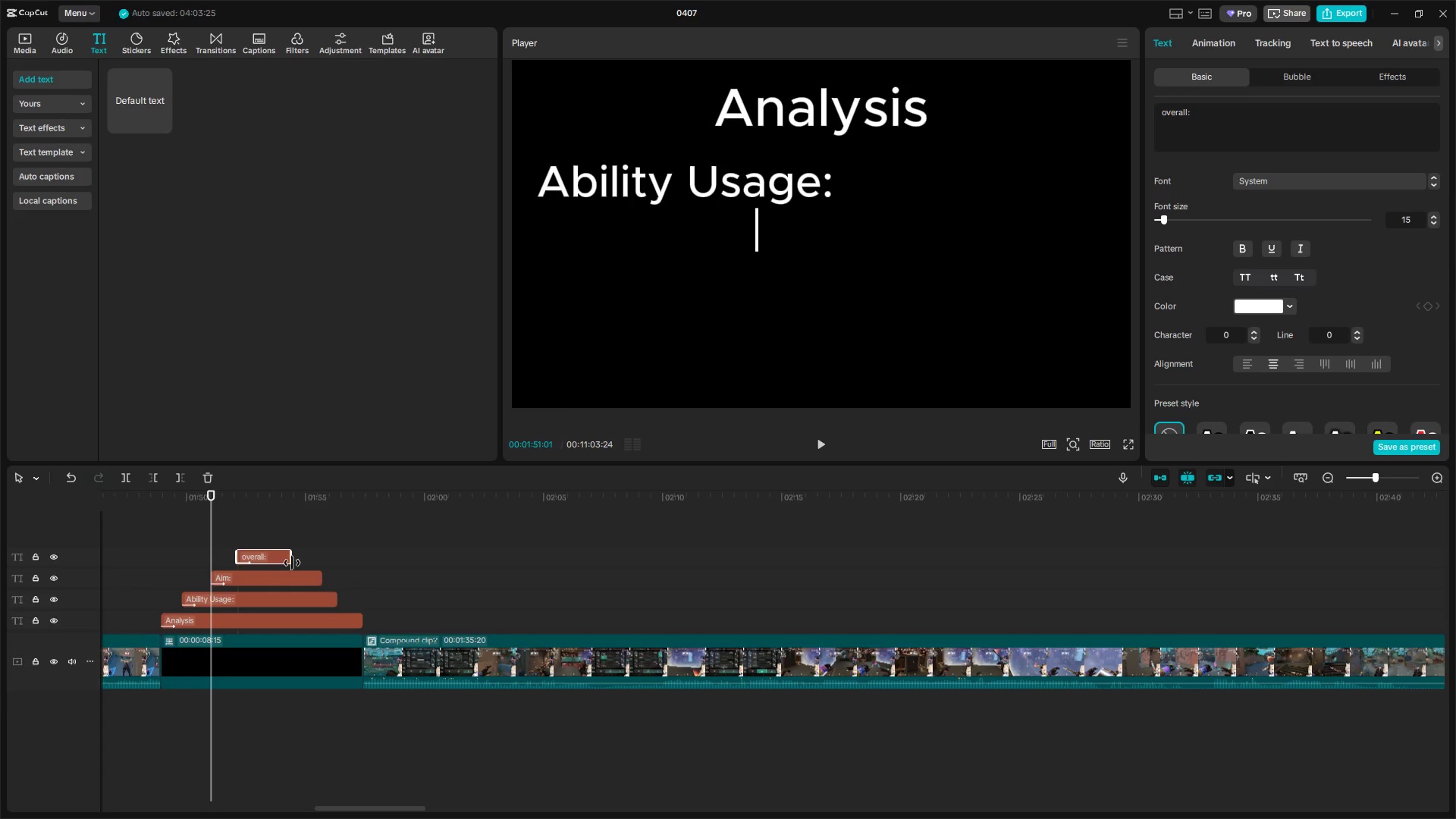 
left_click_drag(start_coordinate=[293, 560], to_coordinate=[360, 566])
 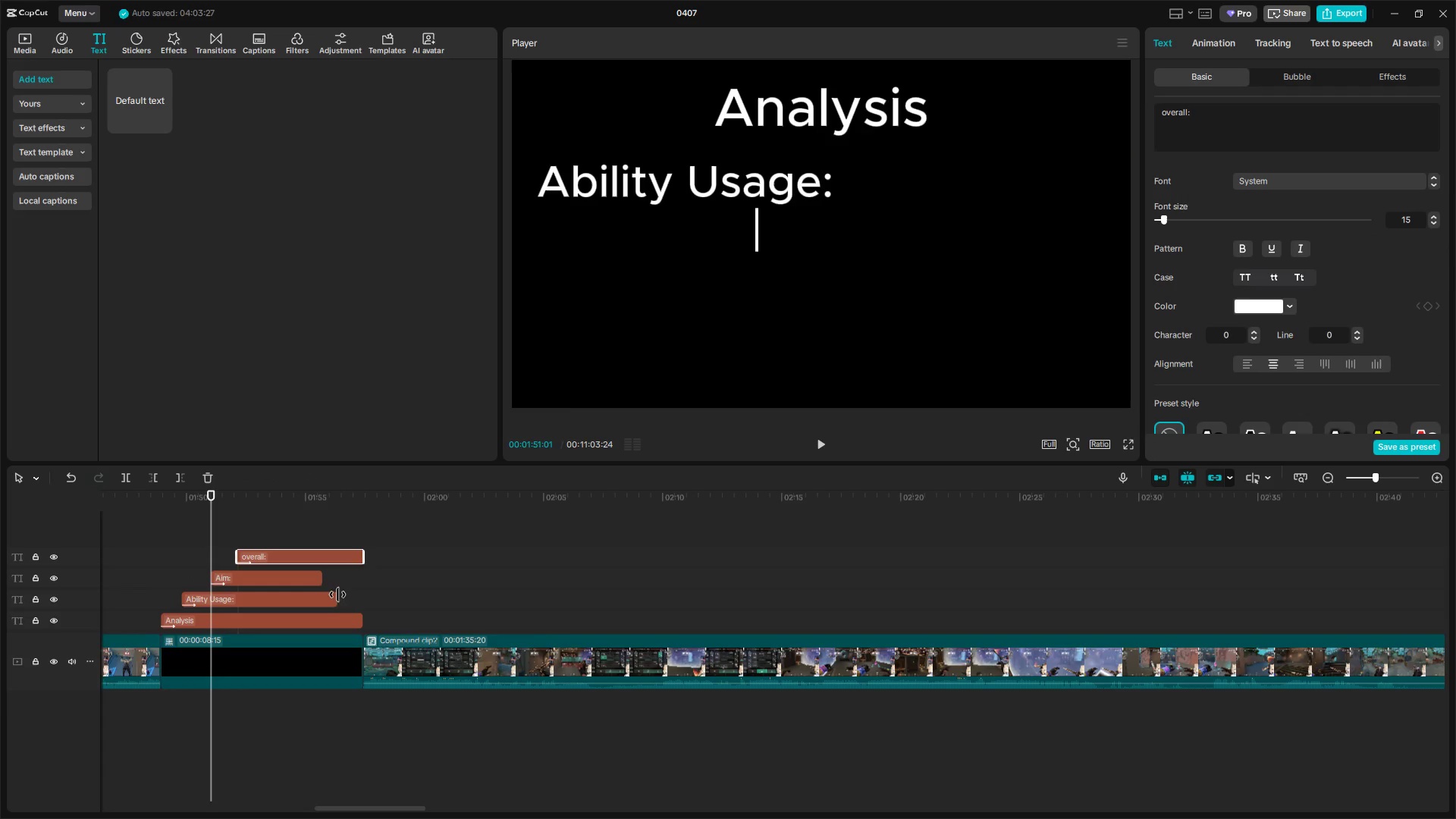 
left_click_drag(start_coordinate=[336, 597], to_coordinate=[359, 599])
 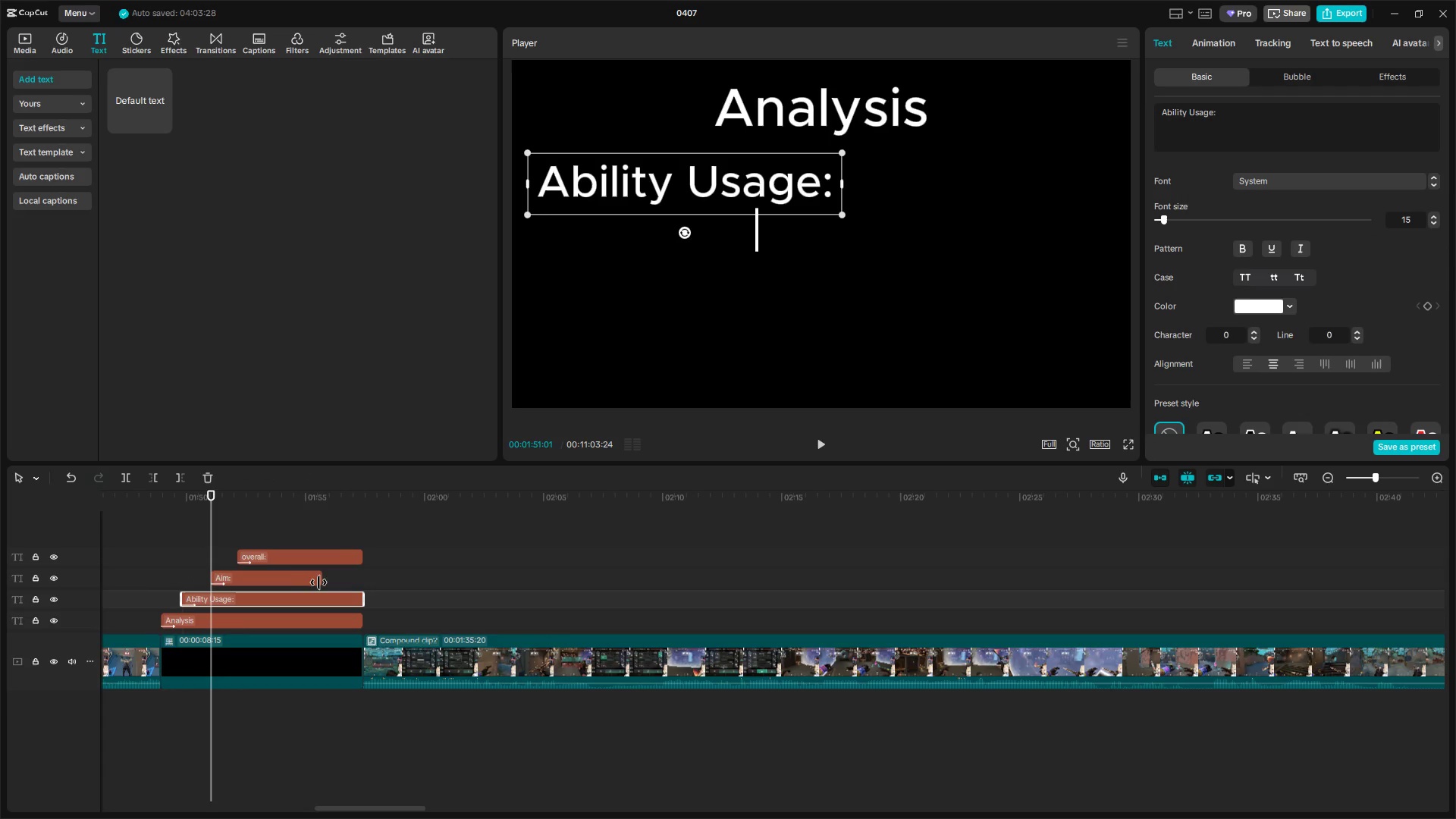 
left_click_drag(start_coordinate=[320, 582], to_coordinate=[359, 584])
 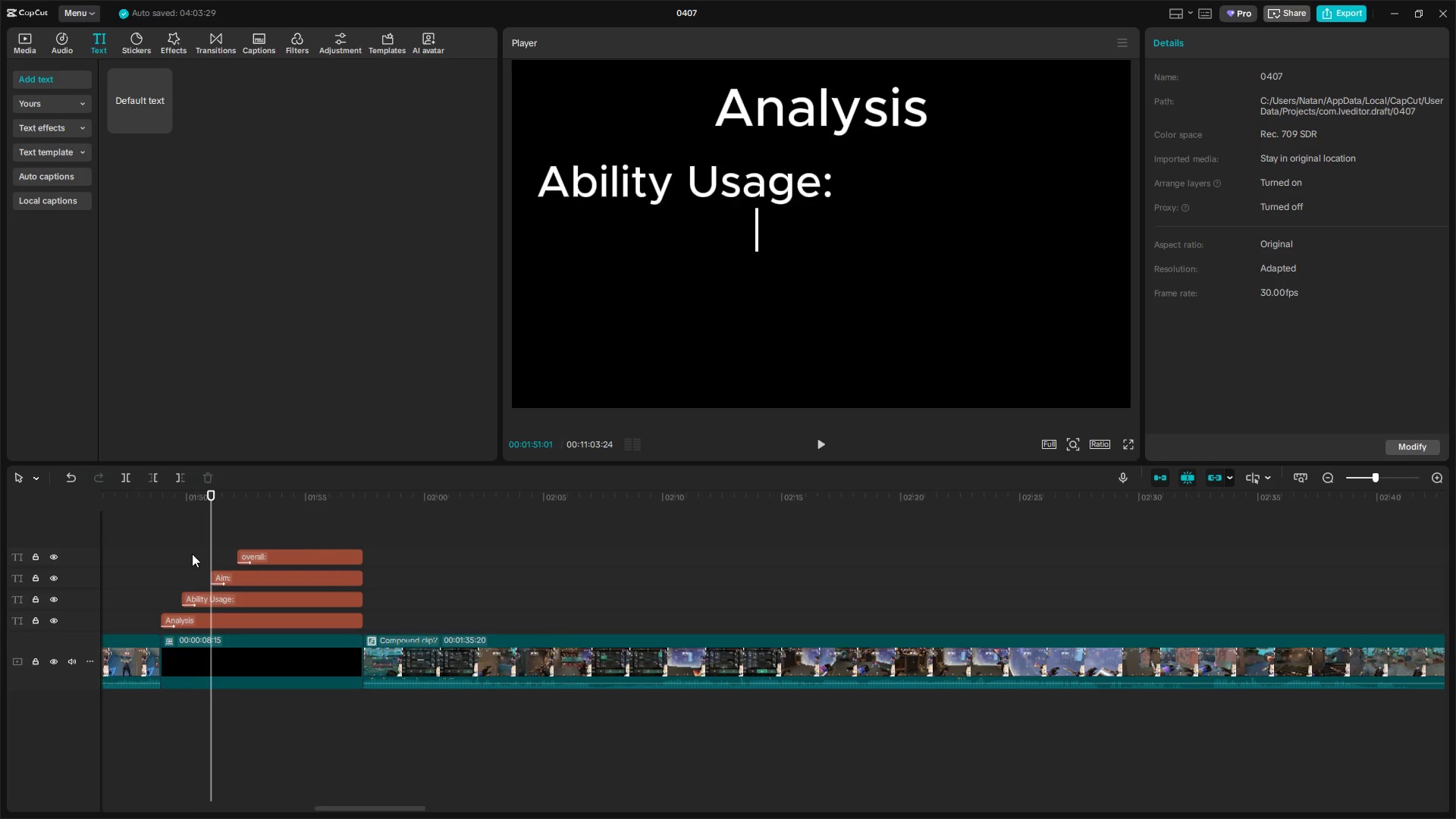 
double_click([180, 558])
 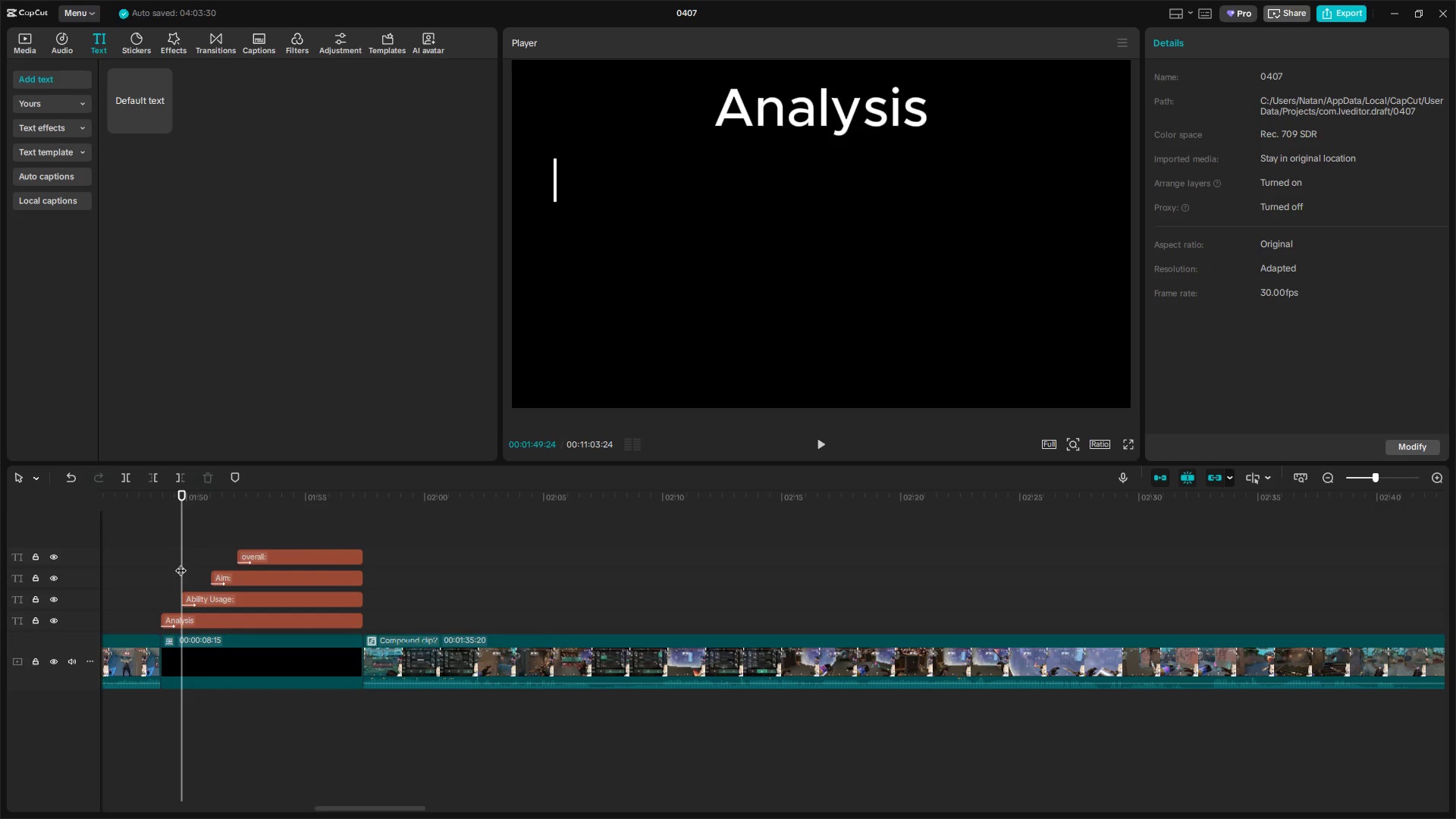 
left_click_drag(start_coordinate=[184, 563], to_coordinate=[174, 565])
 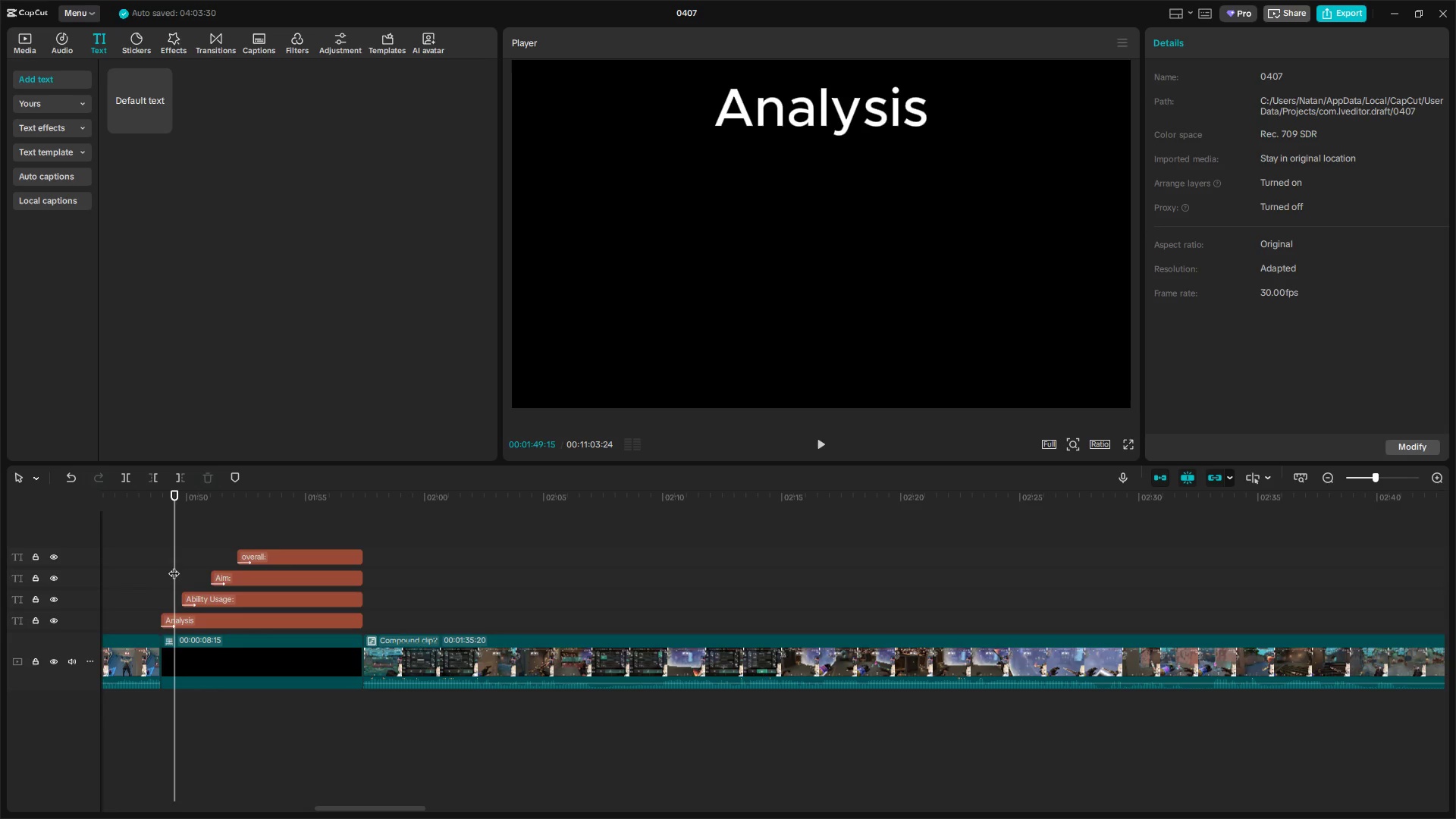 
left_click_drag(start_coordinate=[172, 566], to_coordinate=[749, 623])
 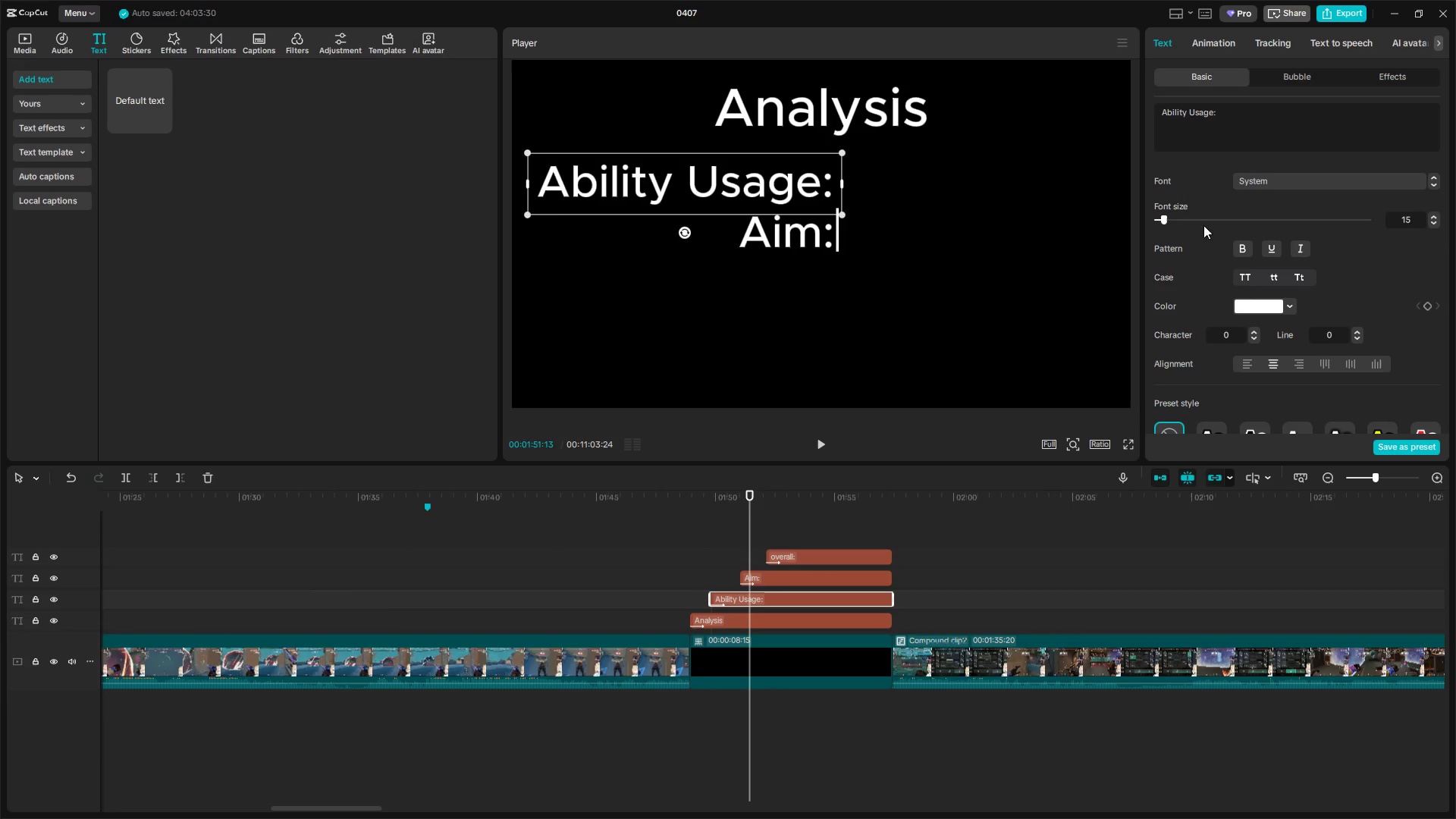 
left_click([1247, 109])
 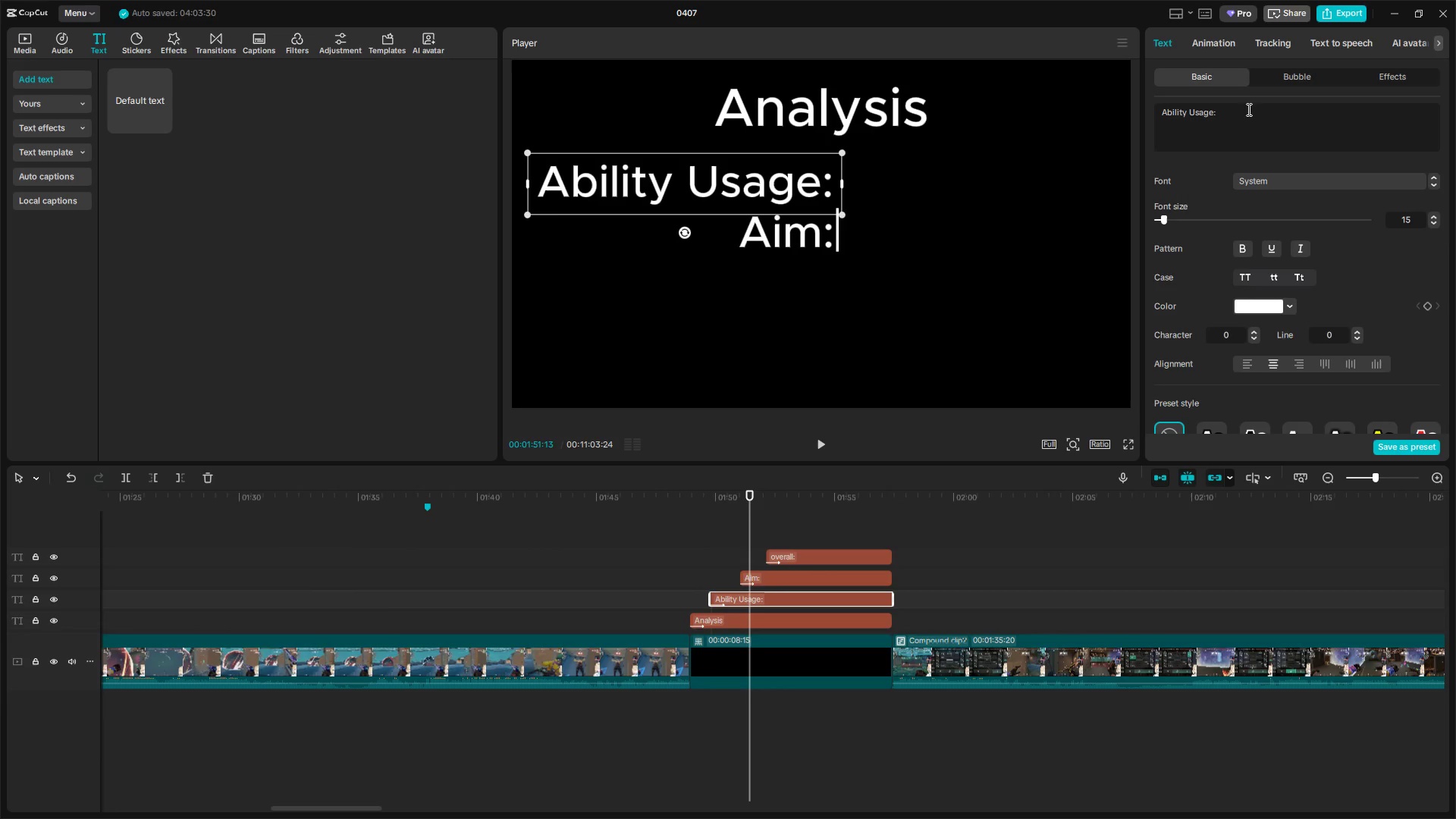 
key(Space)
 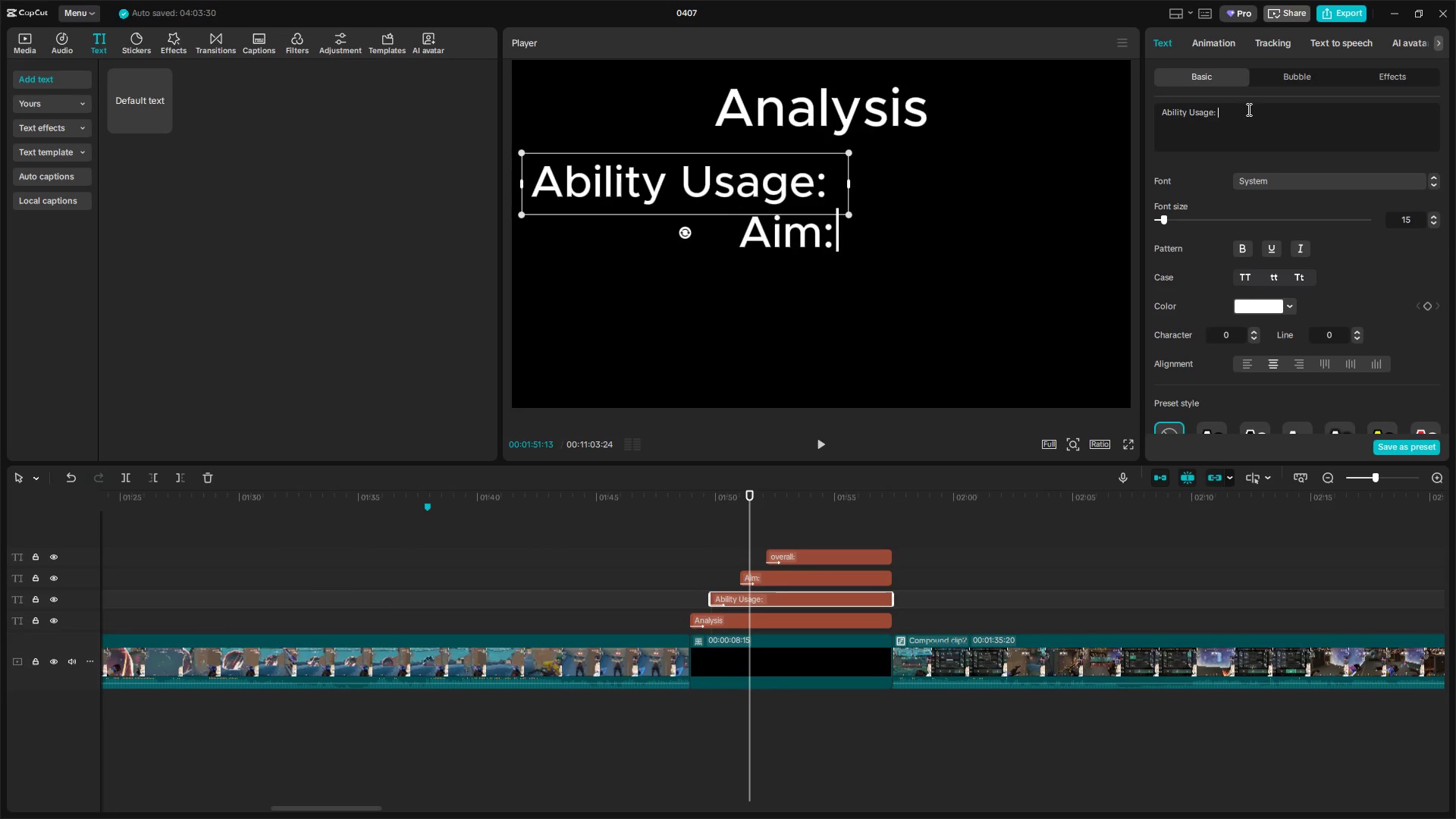 
key(5)
 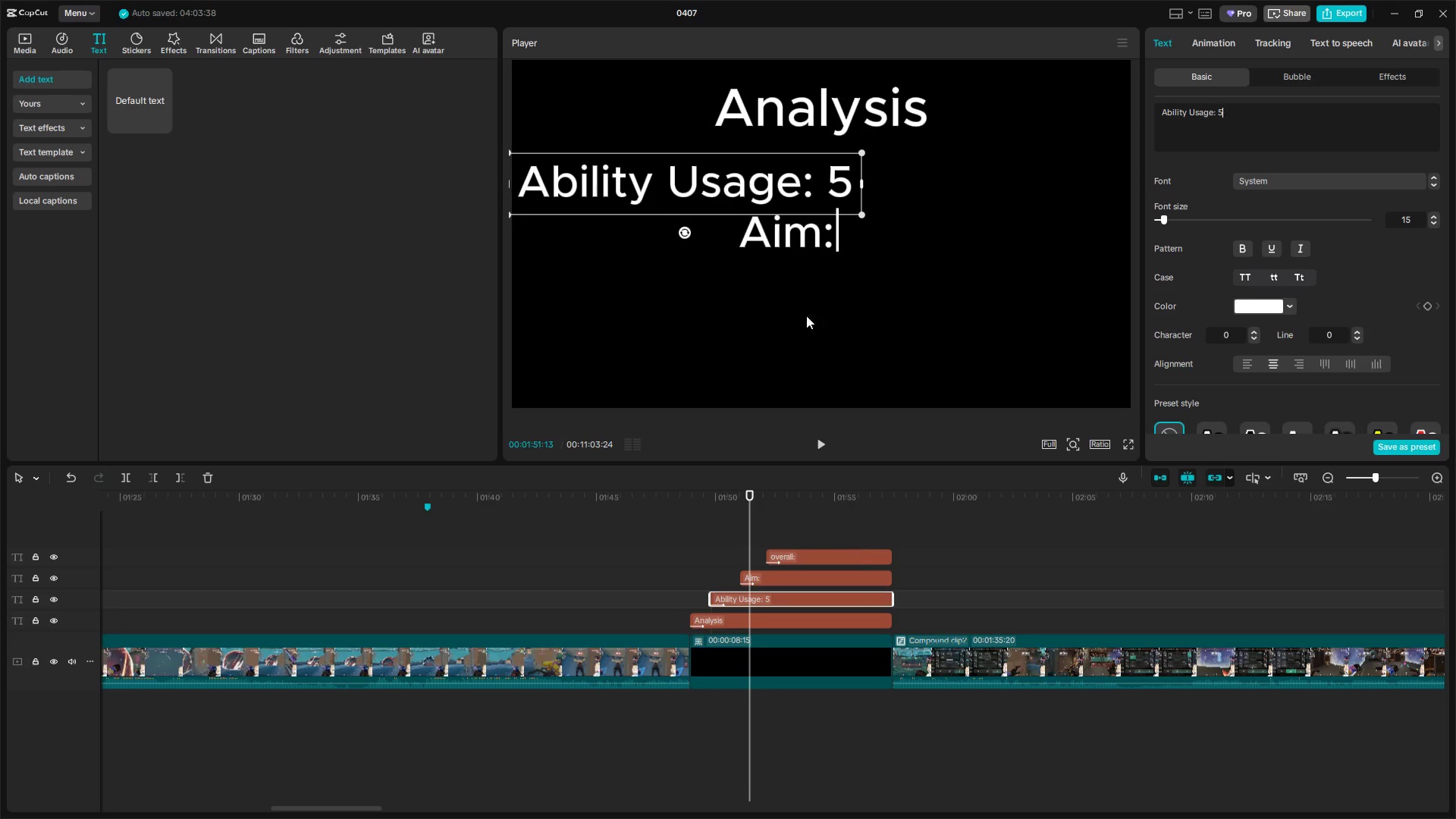 
wait(7.98)
 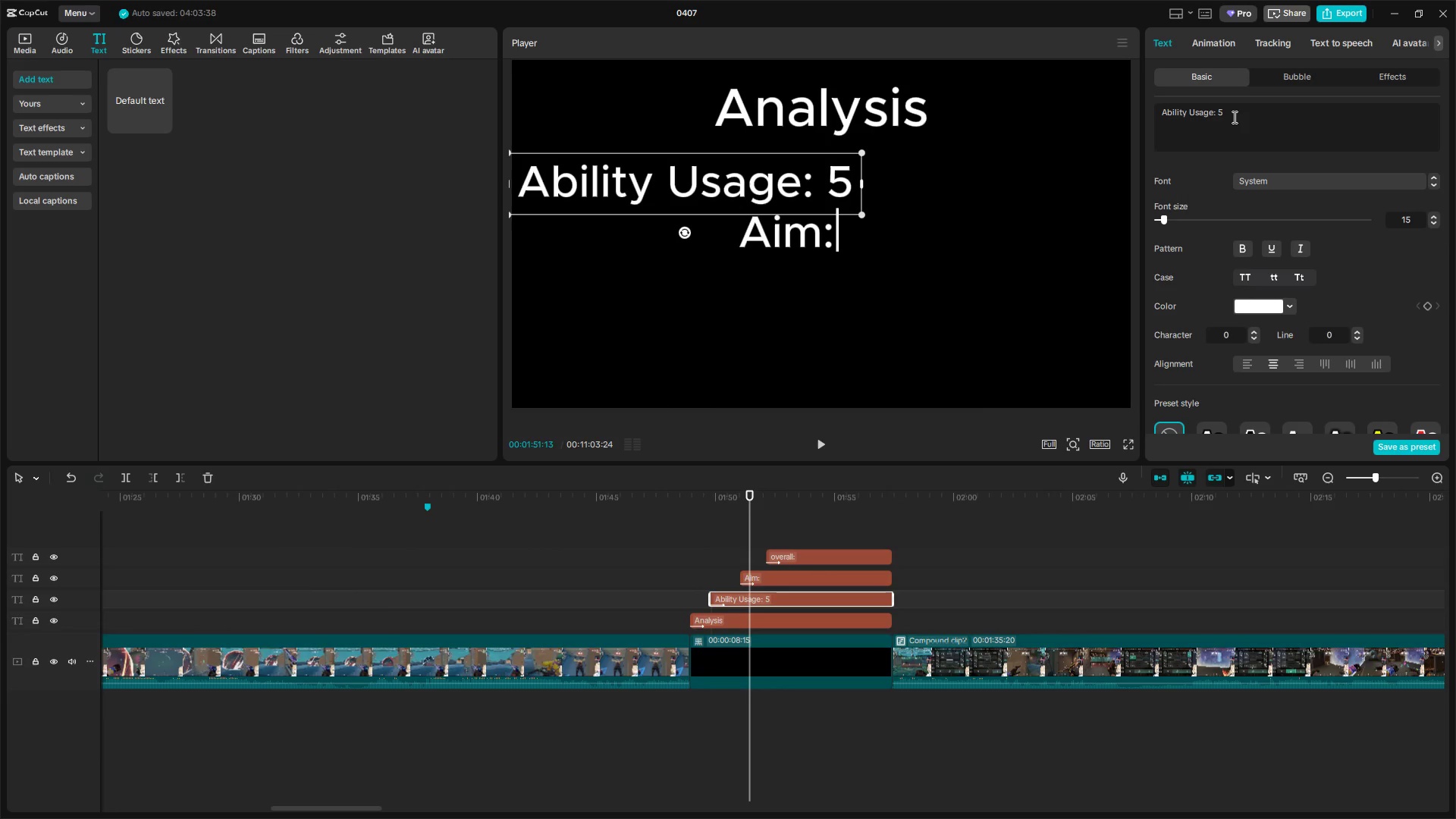 
key(Backspace)
 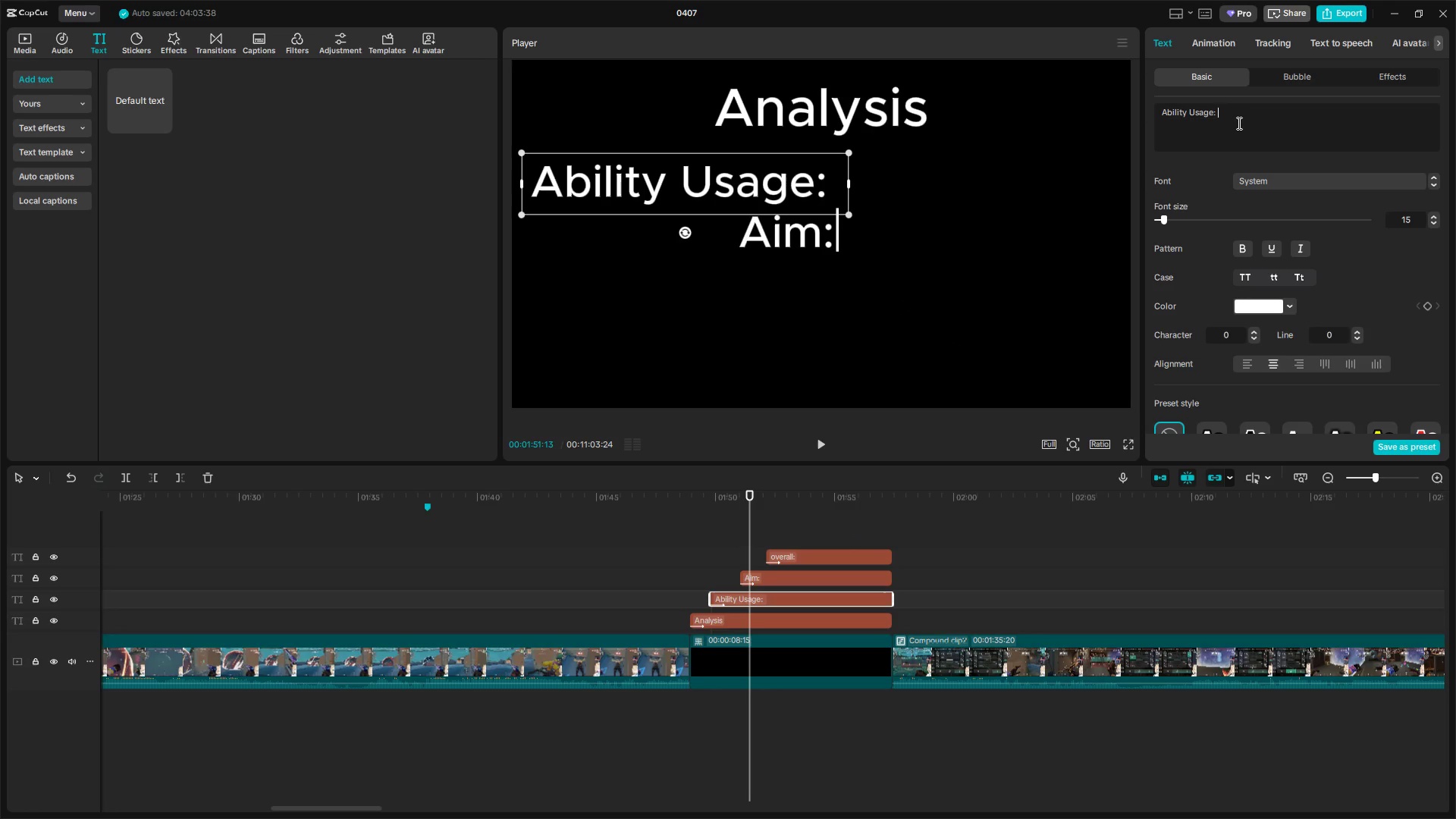 
key(Backspace)
 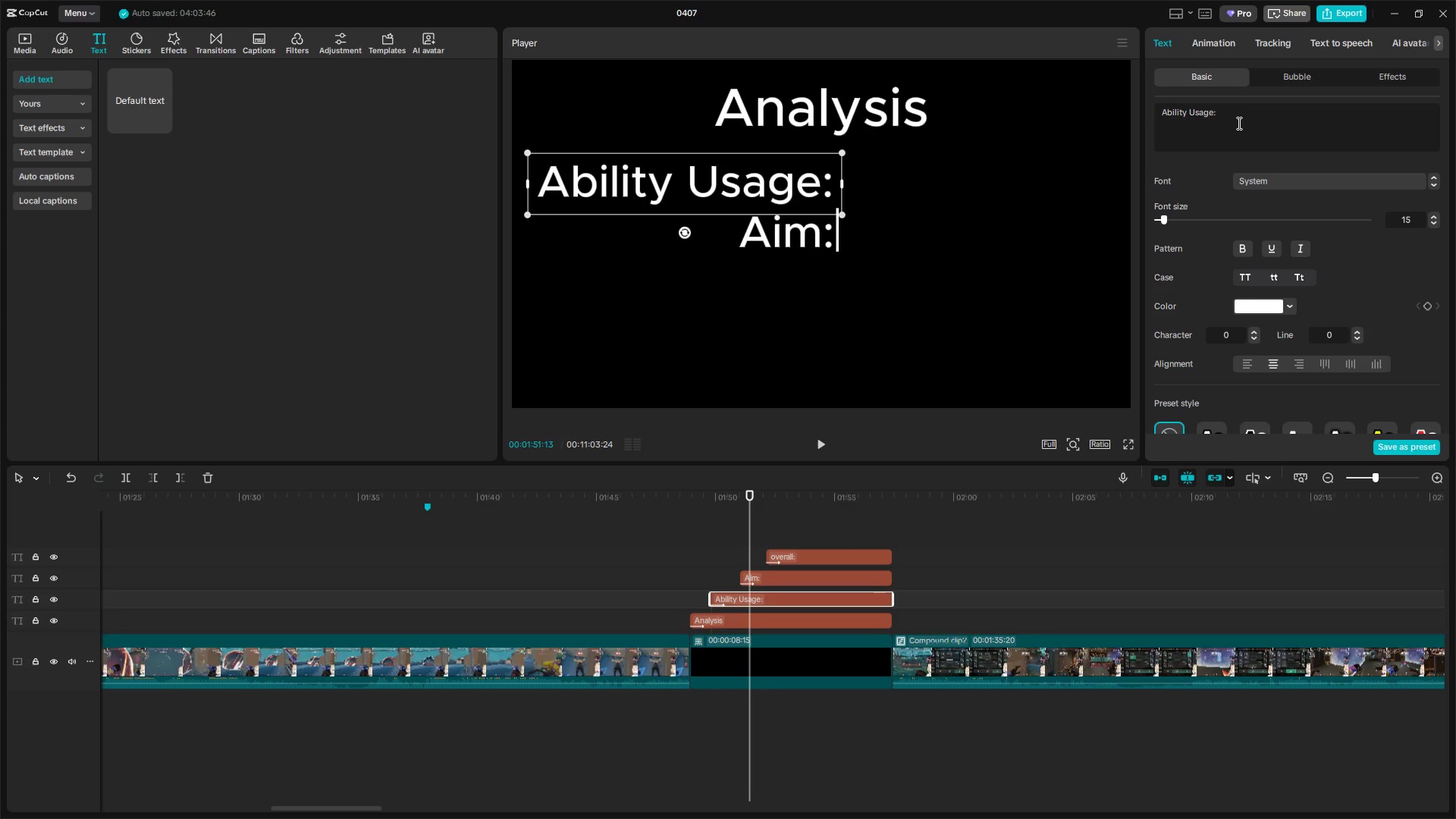 
key(Space)
 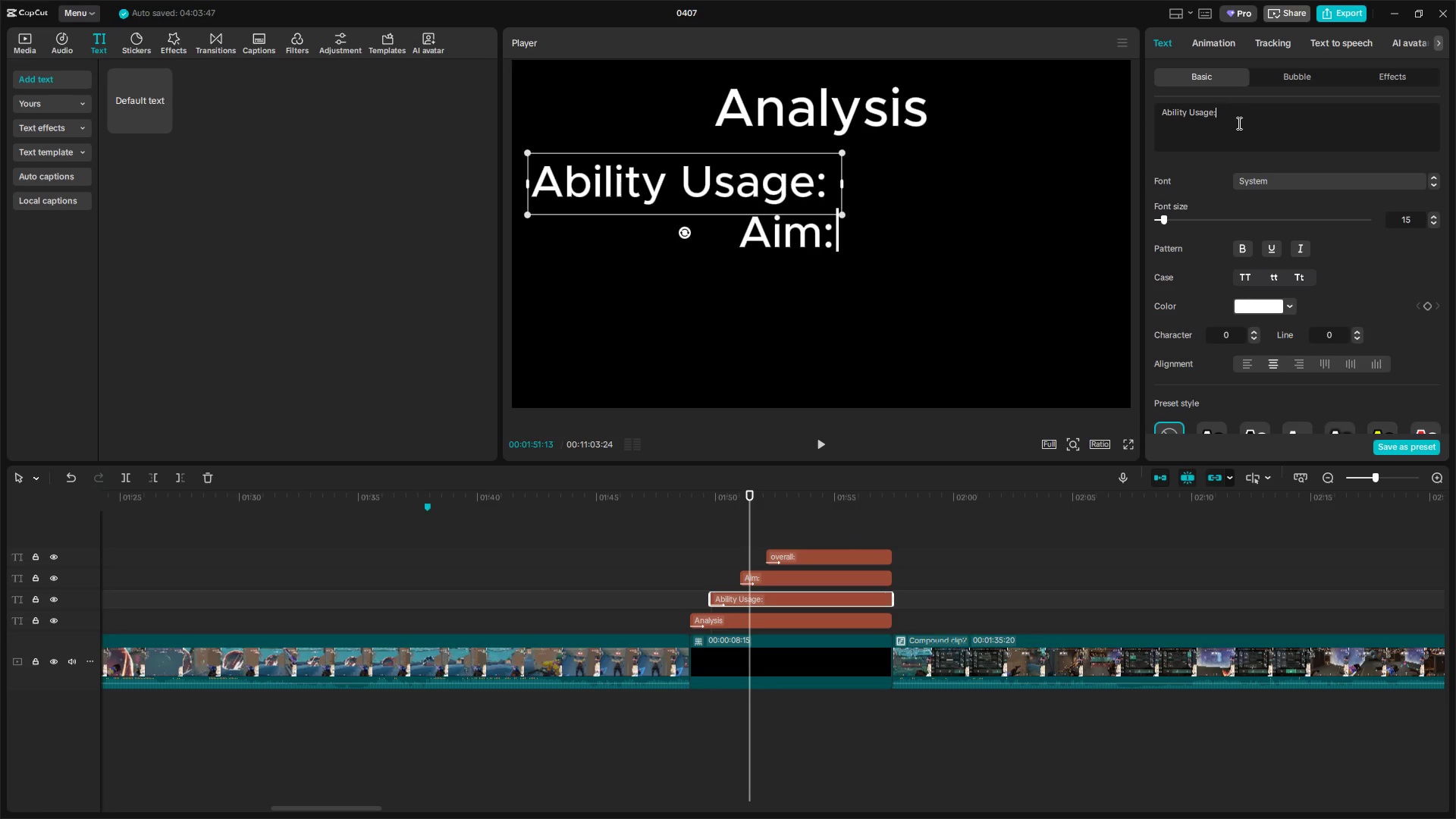 
key(Space)
 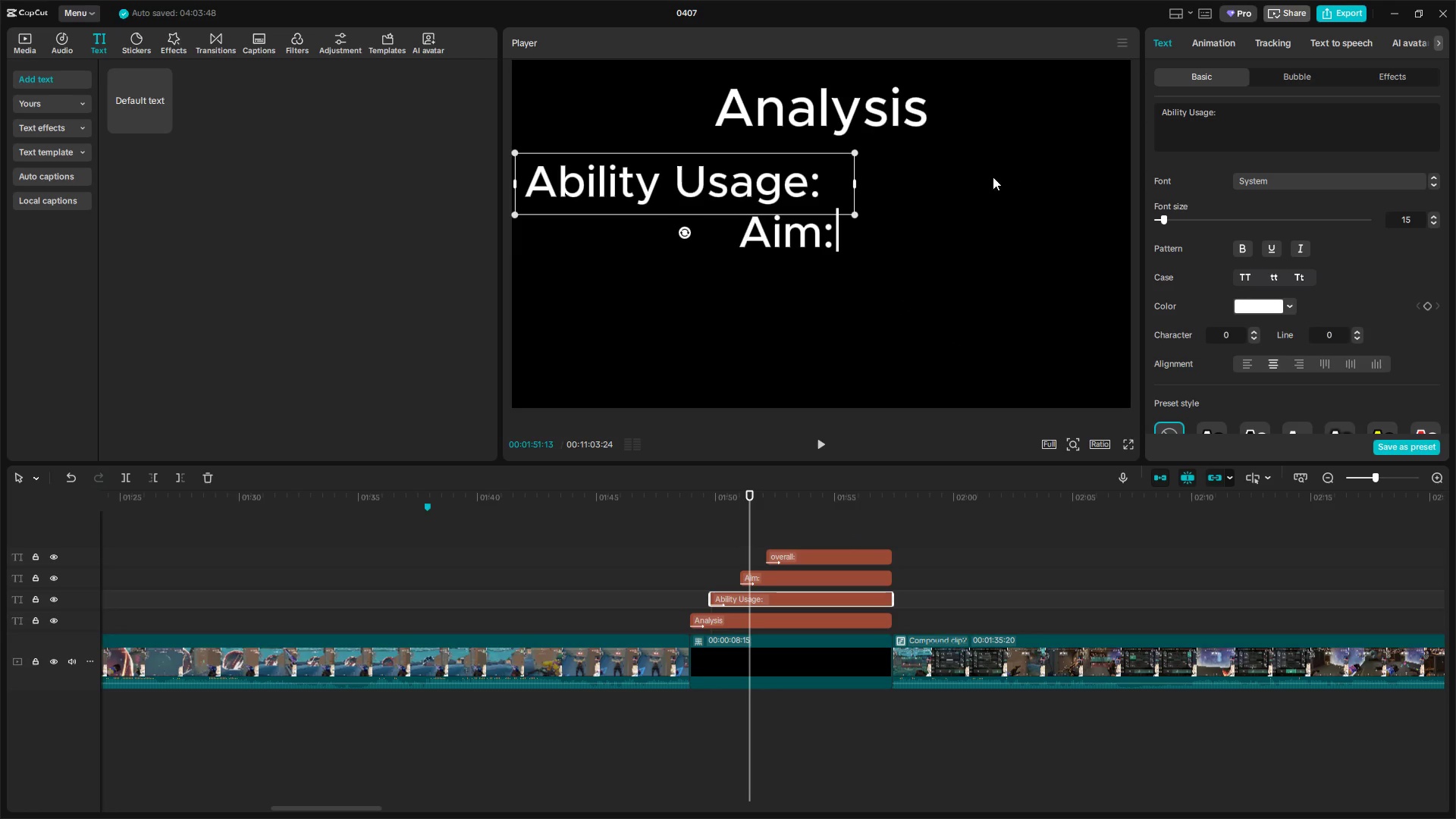 
left_click_drag(start_coordinate=[751, 186], to_coordinate=[770, 184])
 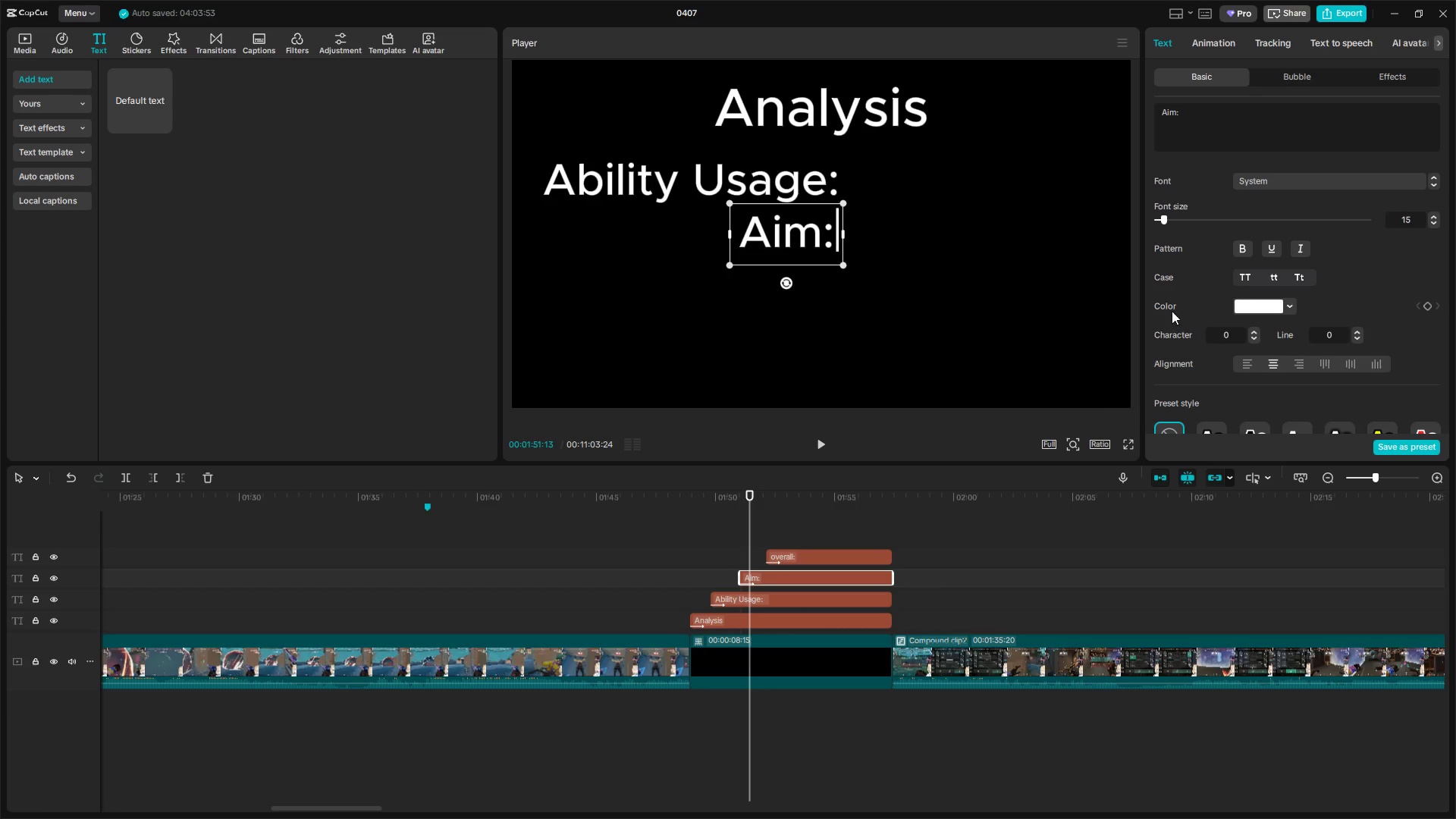 
left_click([1224, 110])
 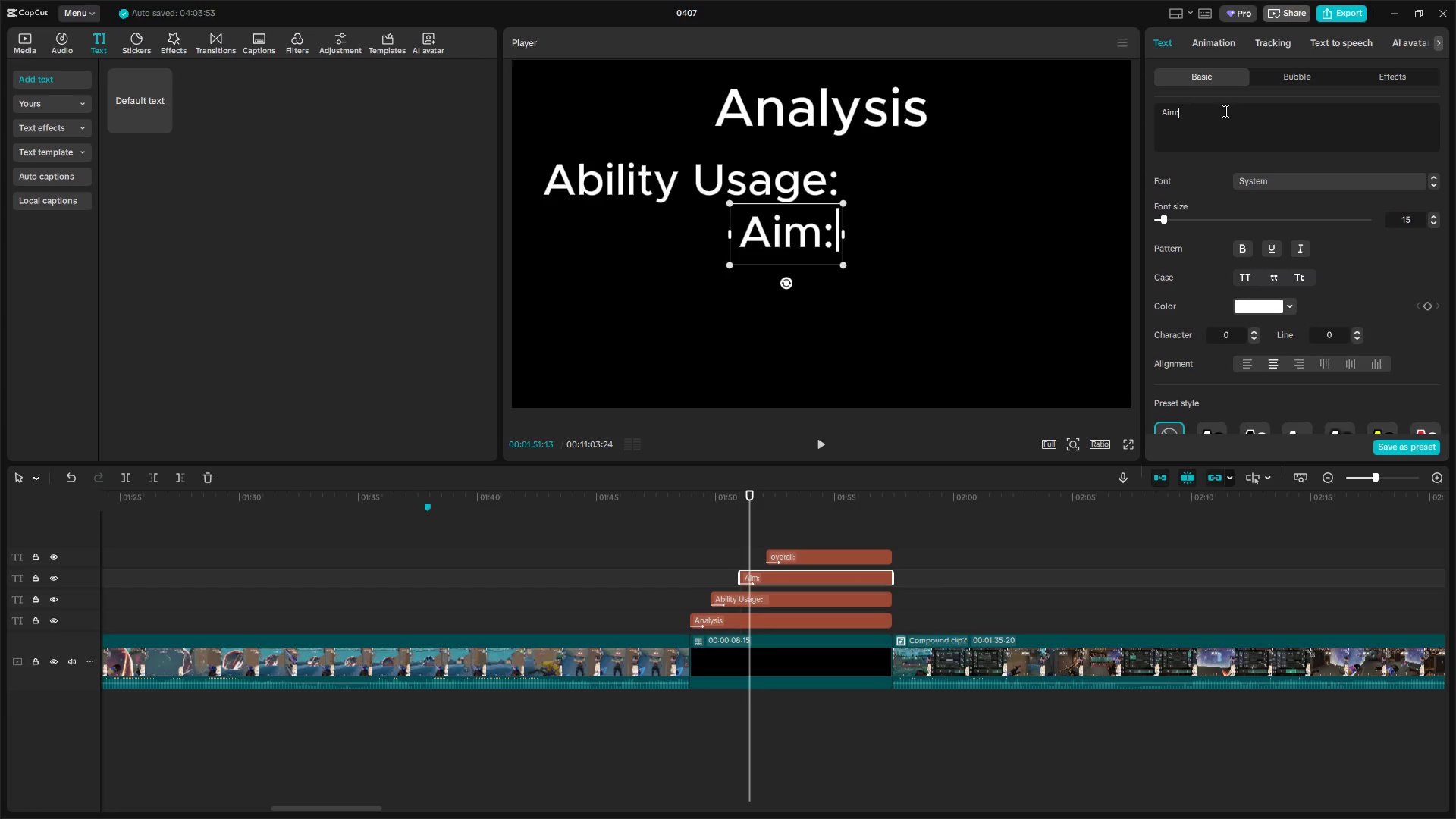 
key(Space)
 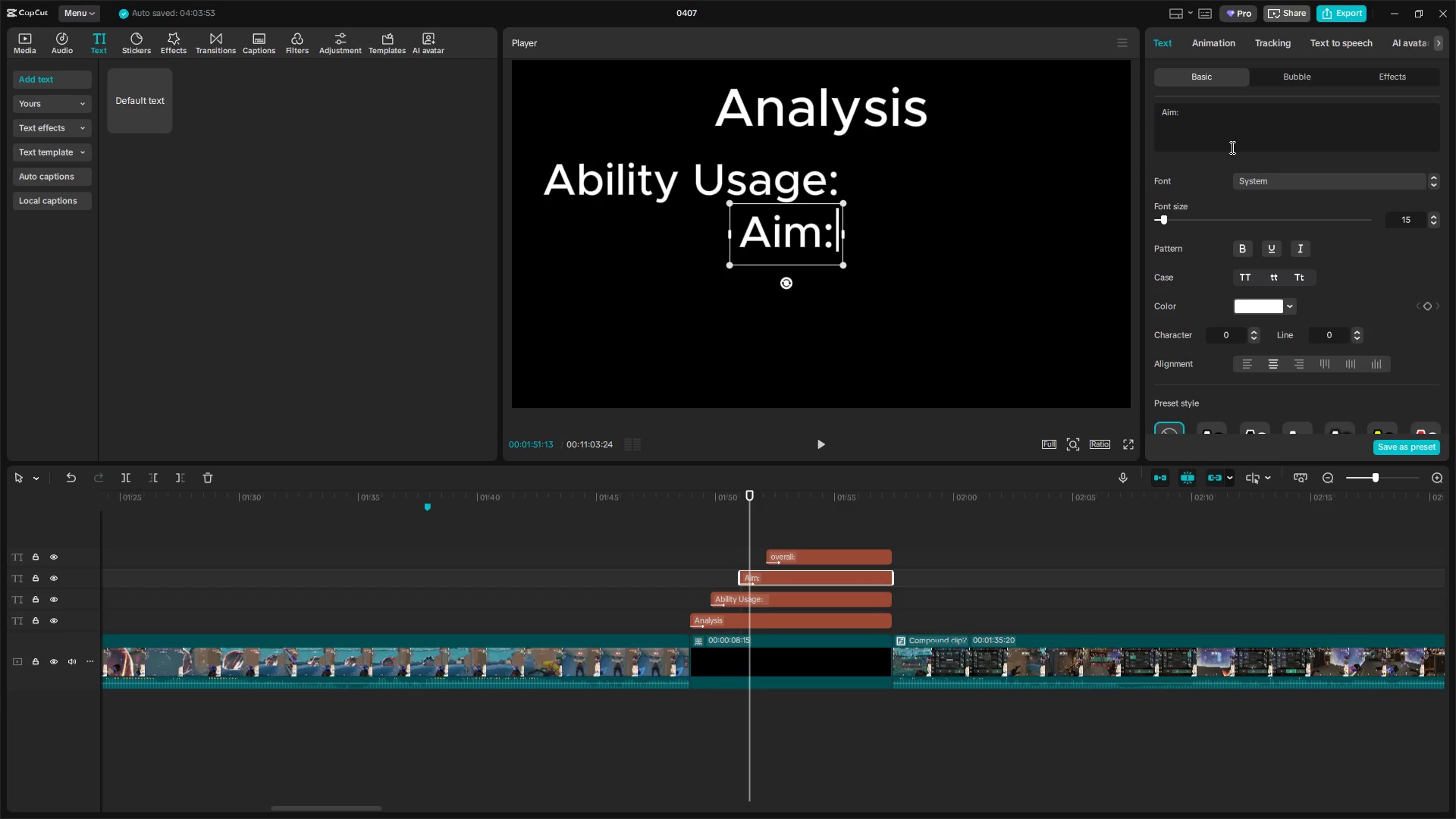 
key(Space)
 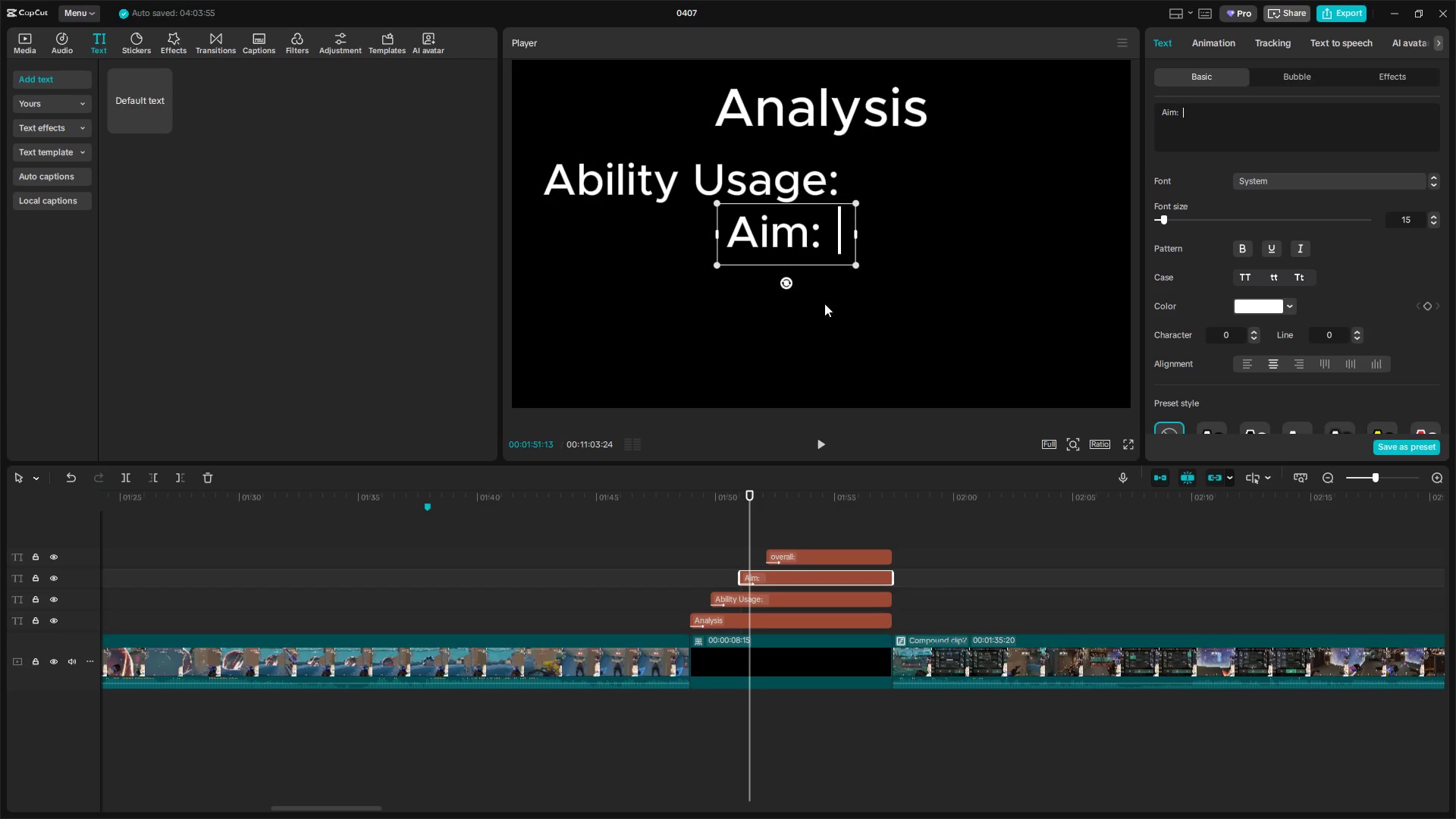 
left_click_drag(start_coordinate=[783, 229], to_coordinate=[802, 228])
 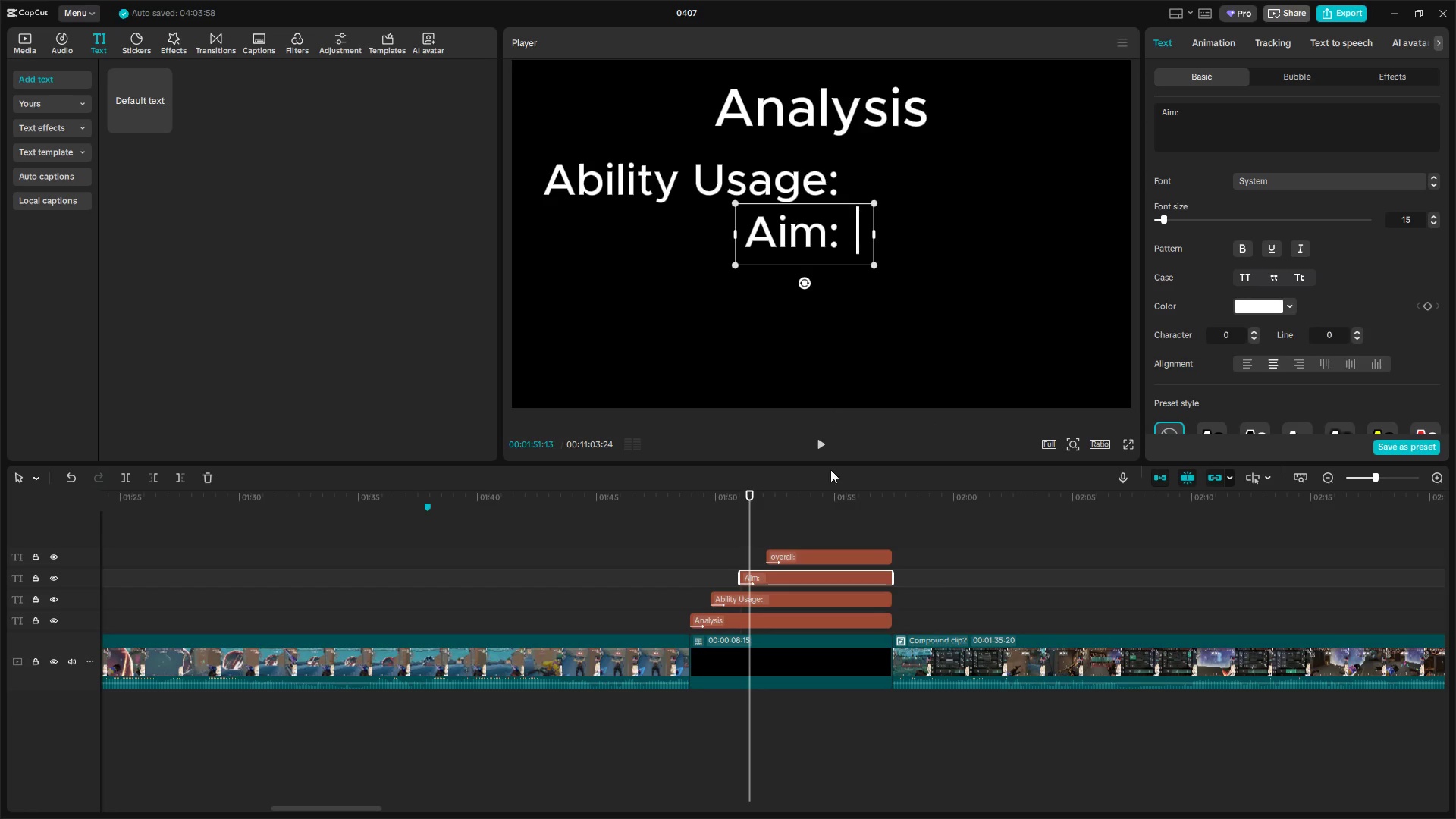 
left_click([836, 554])
 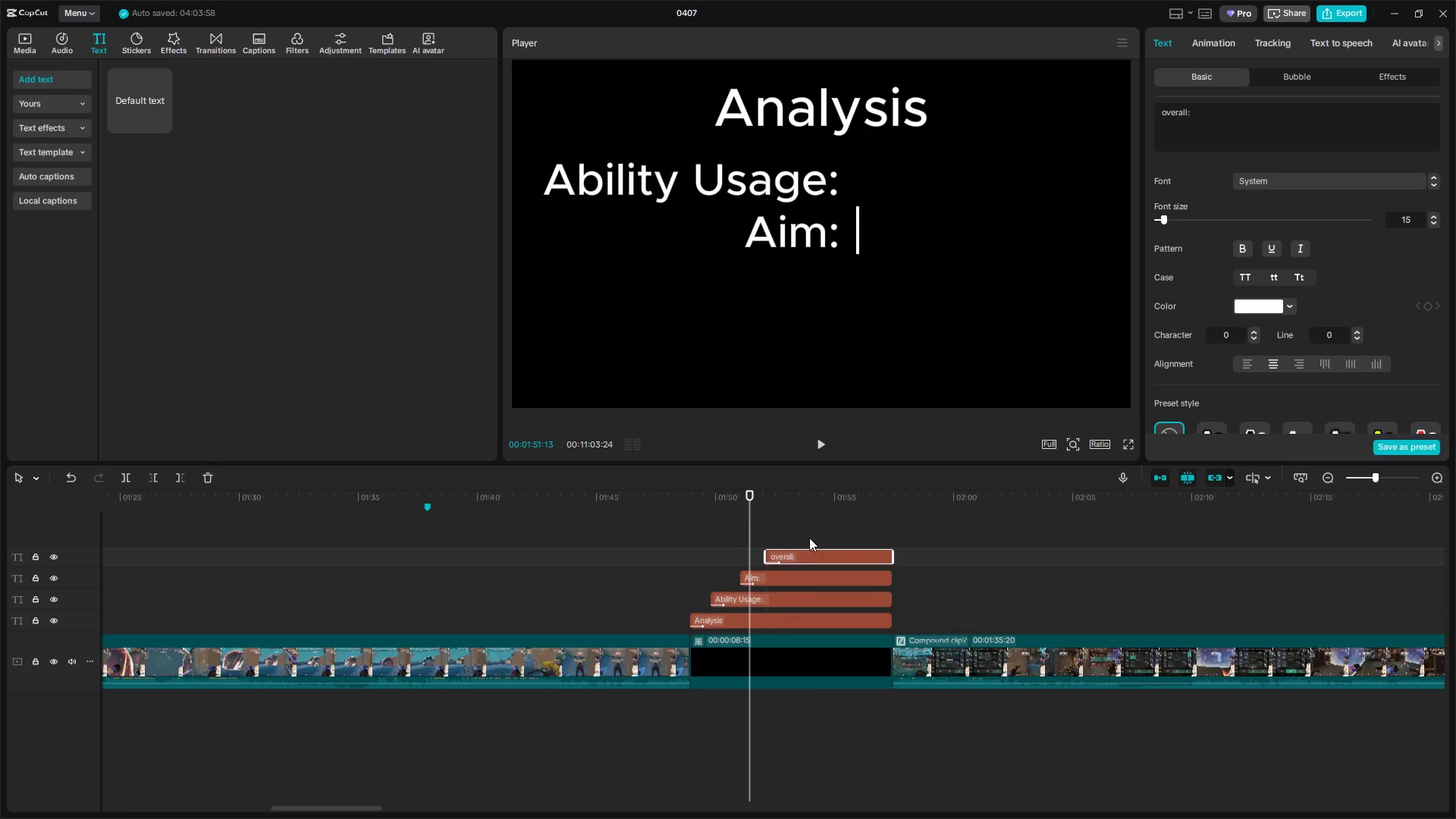 
double_click([821, 551])
 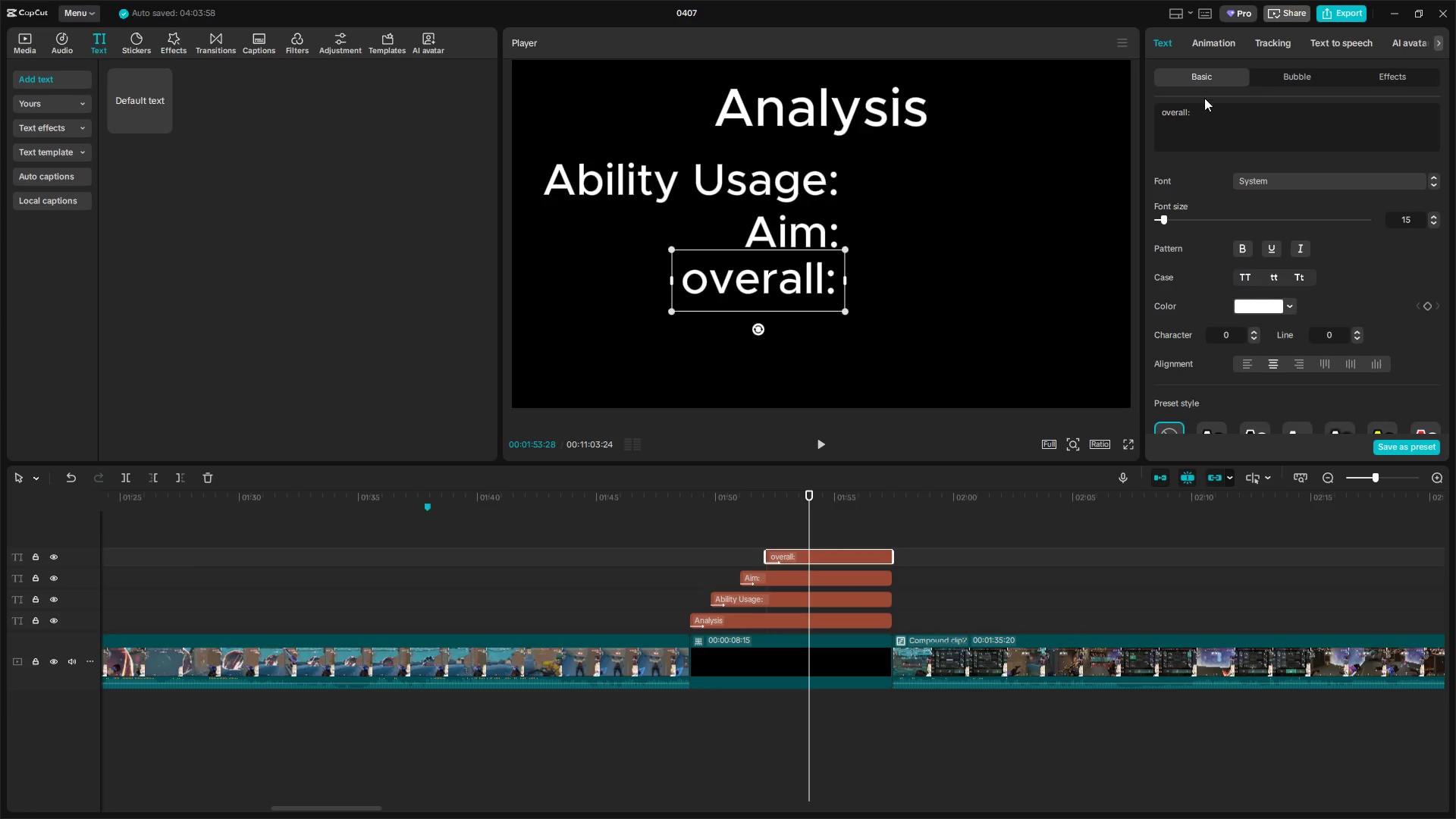 
left_click([1225, 117])
 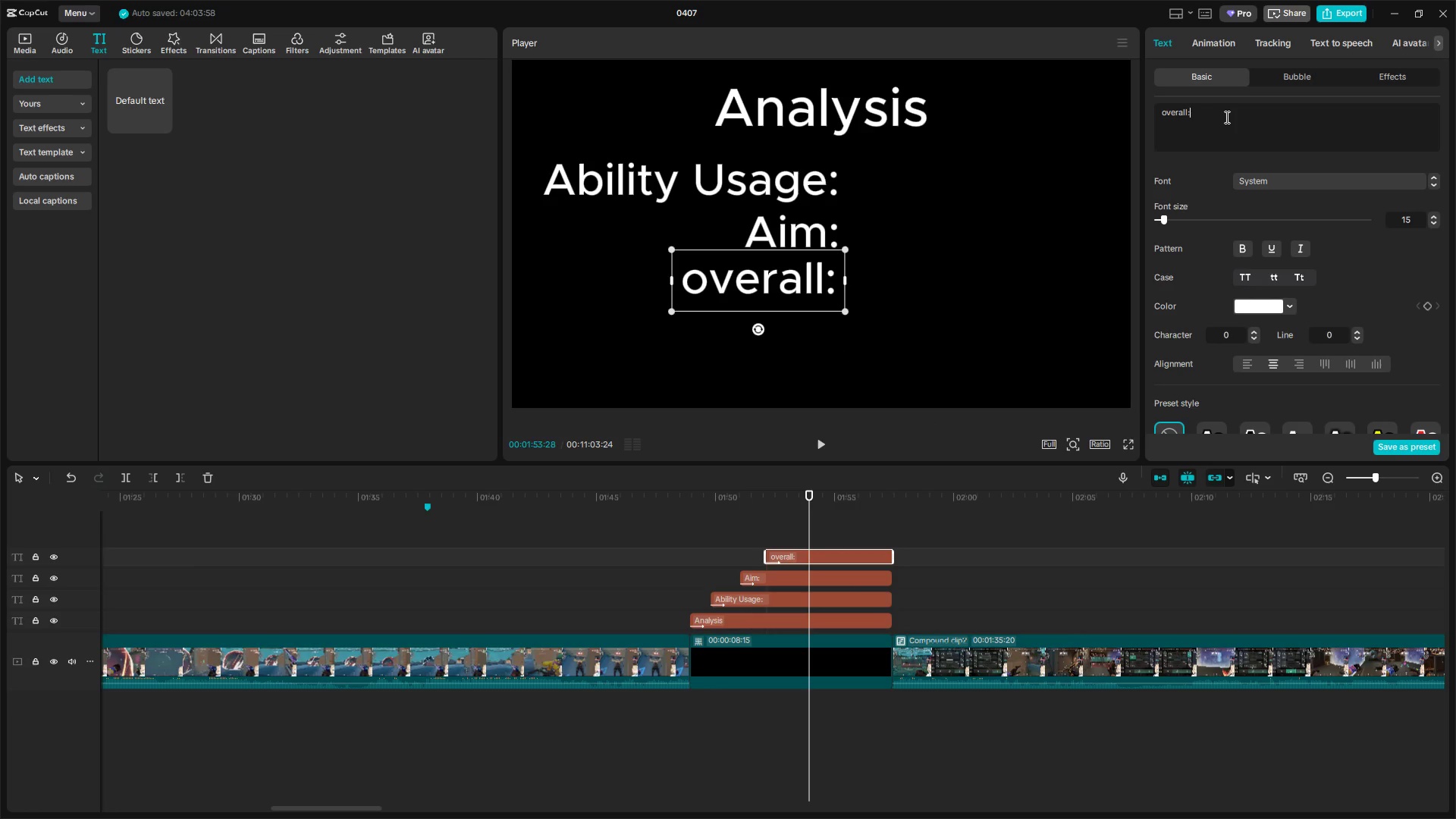 
key(Space)
 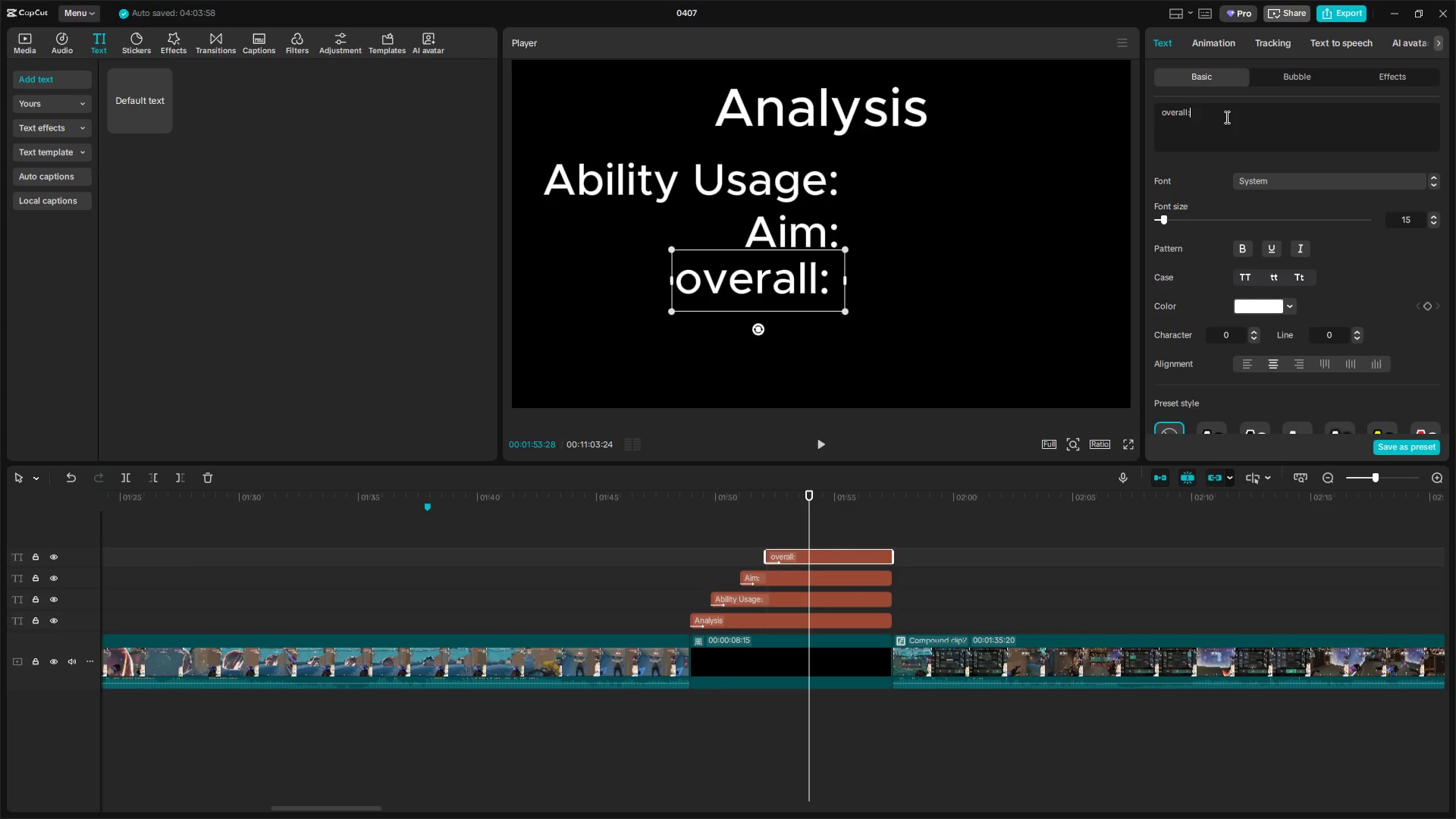 
key(Space)
 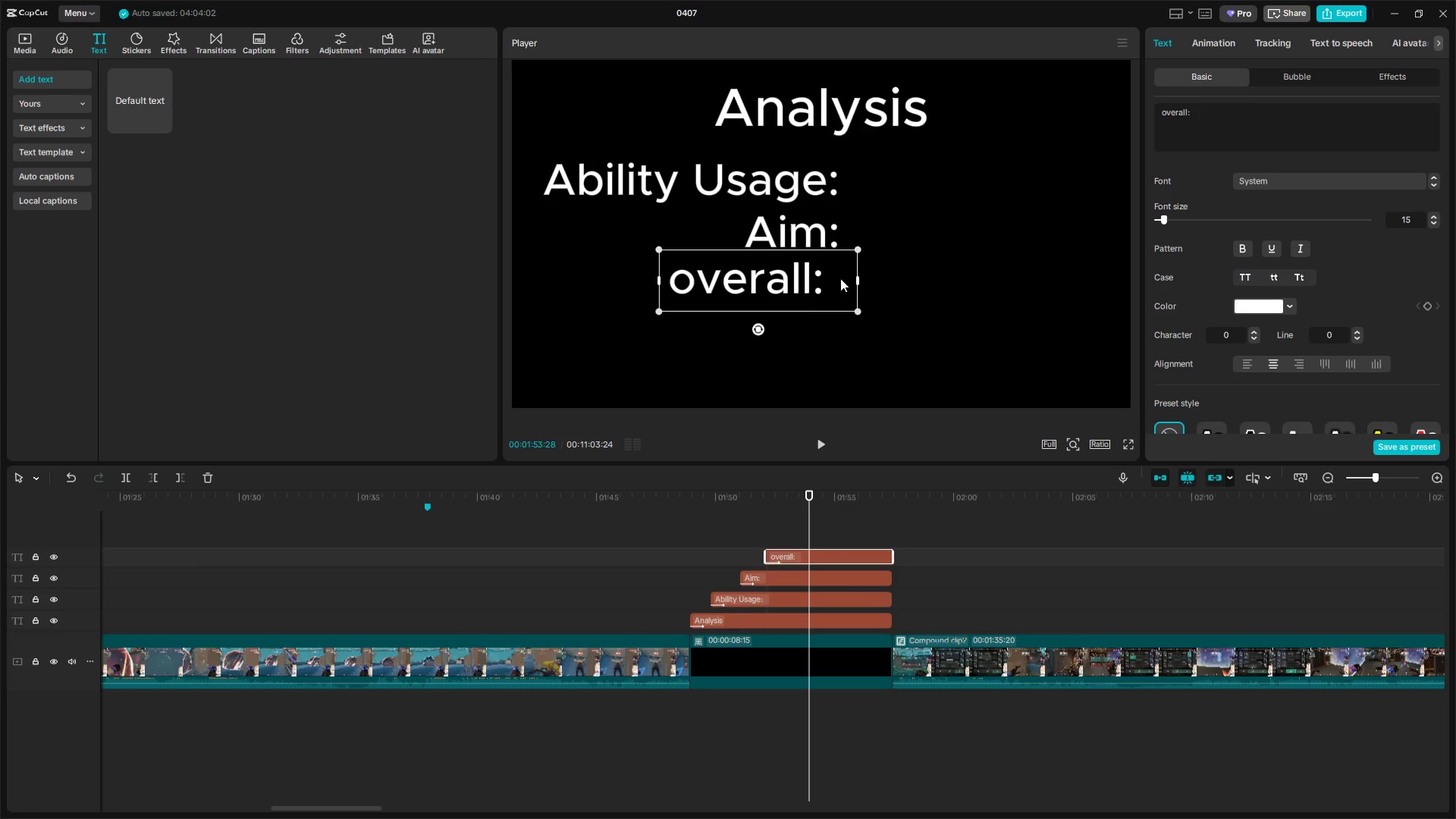 
left_click_drag(start_coordinate=[796, 285], to_coordinate=[811, 284])
 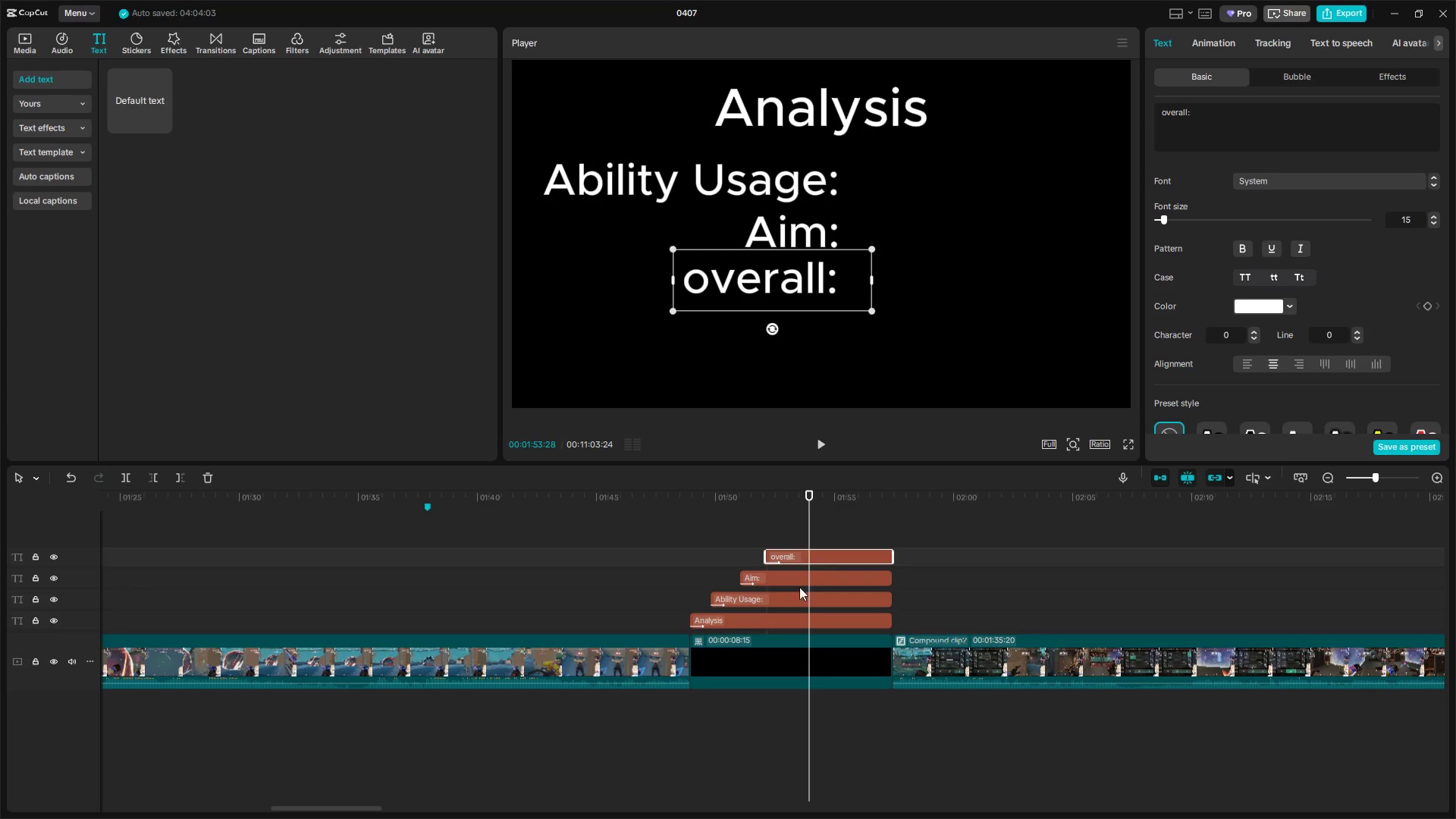 
left_click([794, 596])
 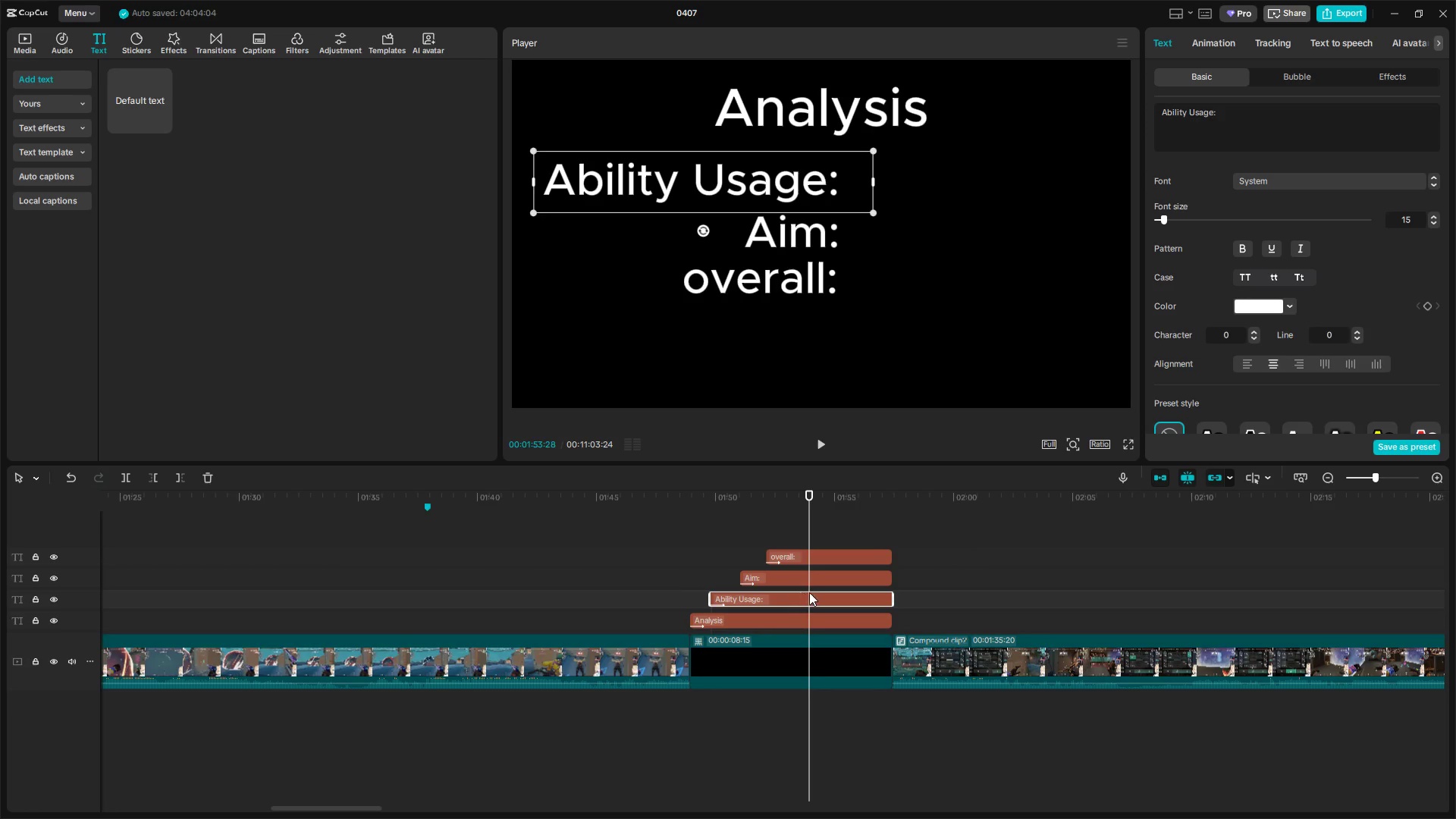 
left_click([800, 627])
 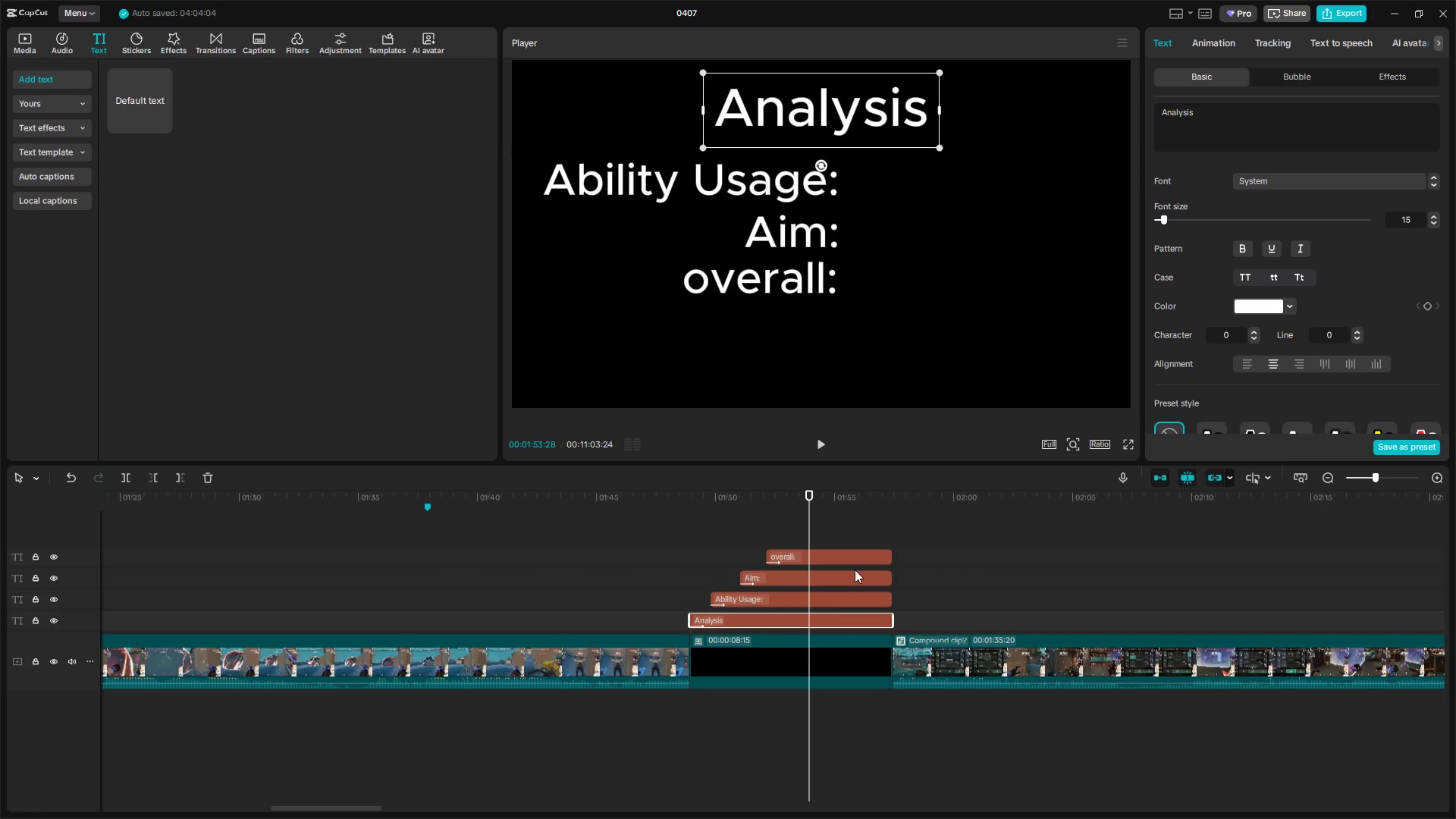 
left_click([827, 589])
 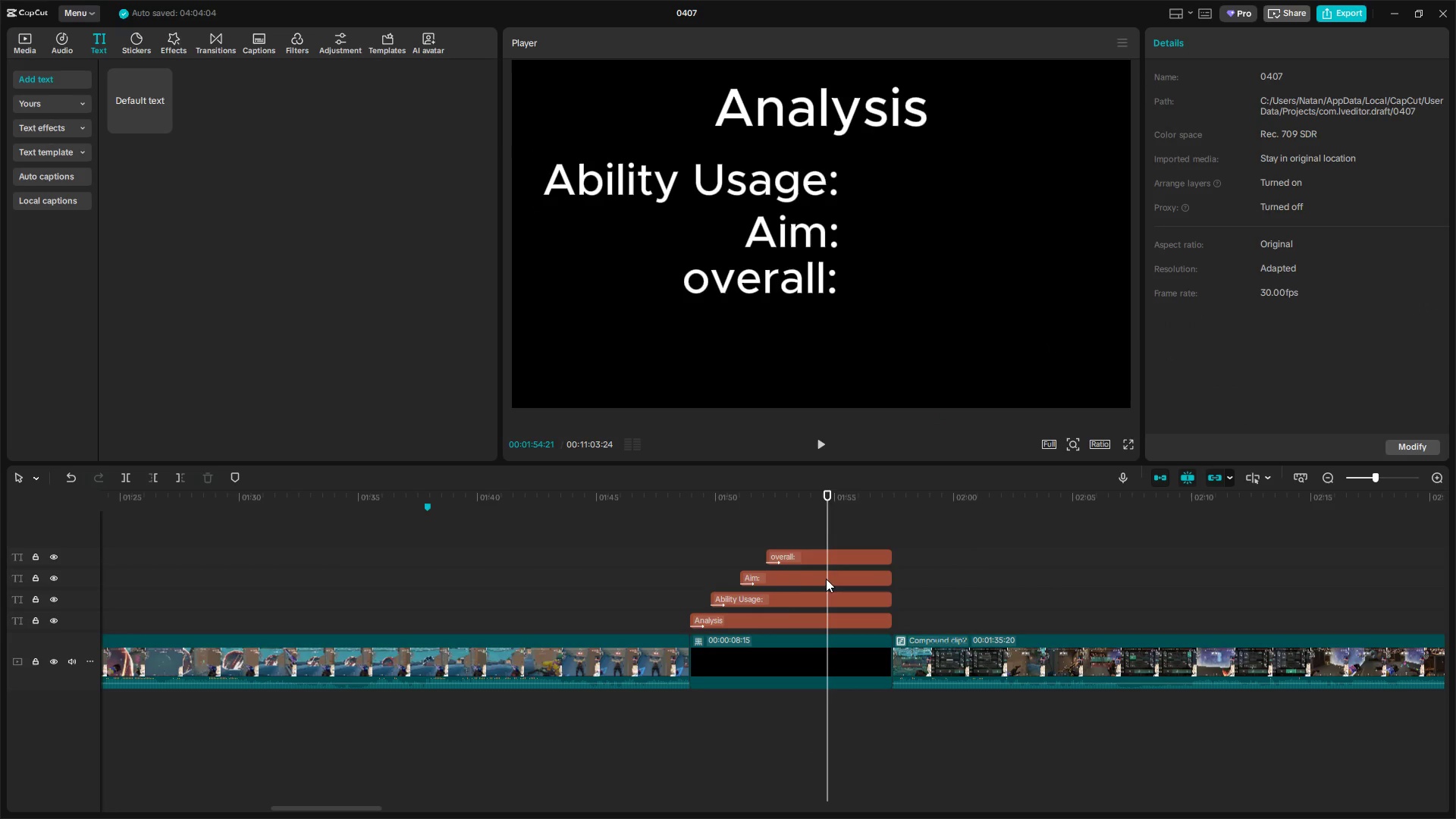 
left_click([783, 597])
 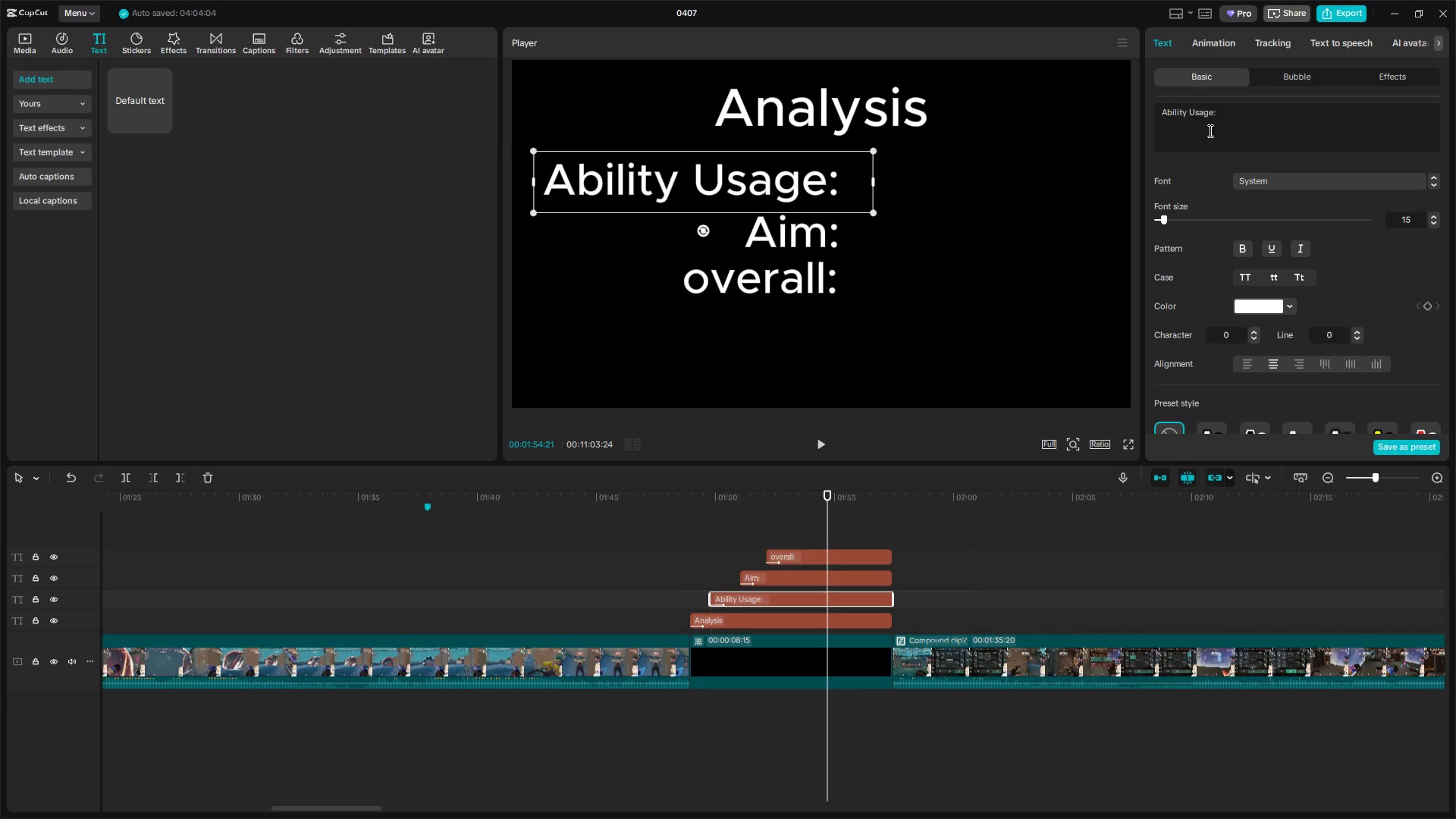 
left_click([1220, 111])
 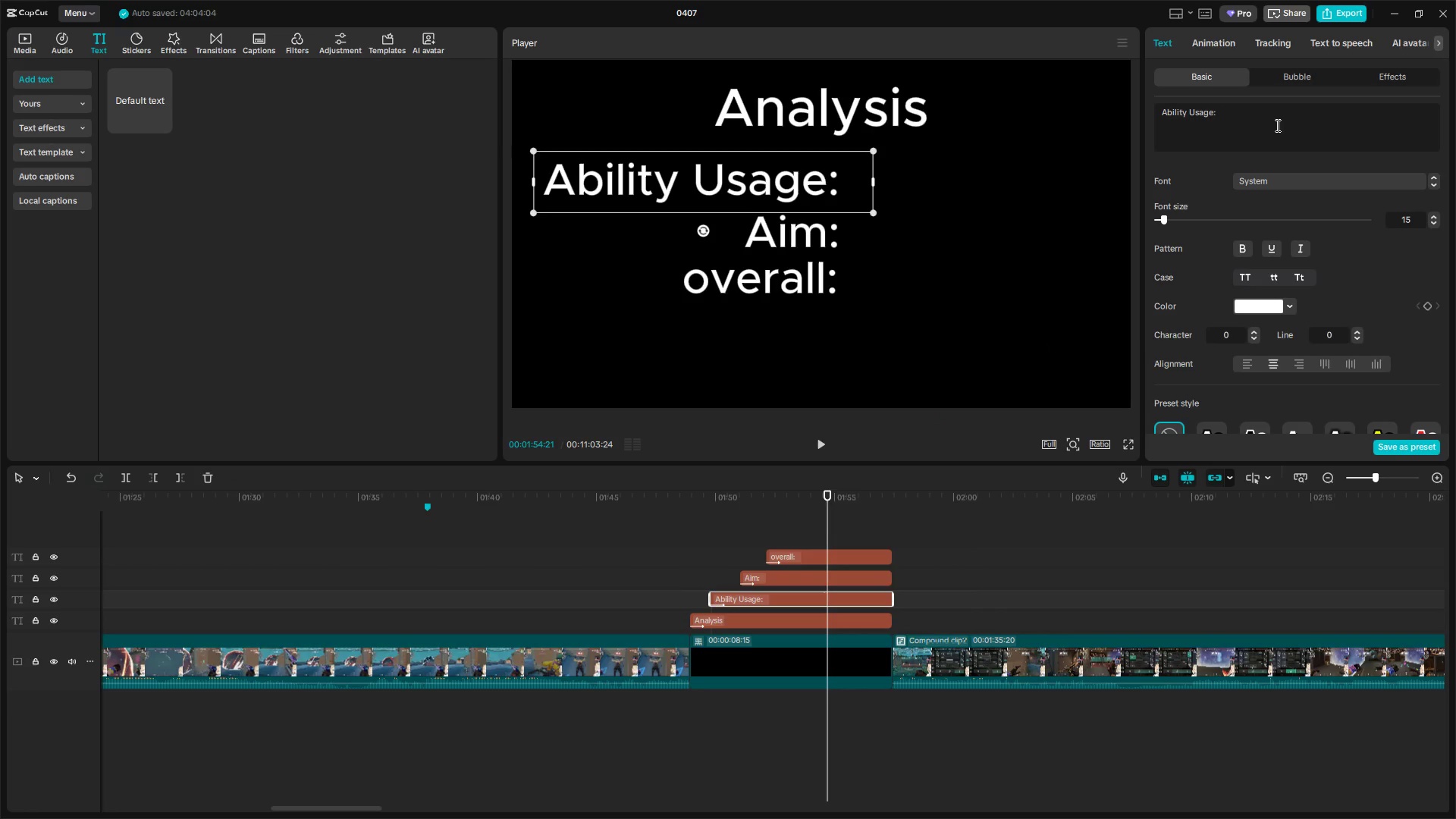 
key(Backspace)
 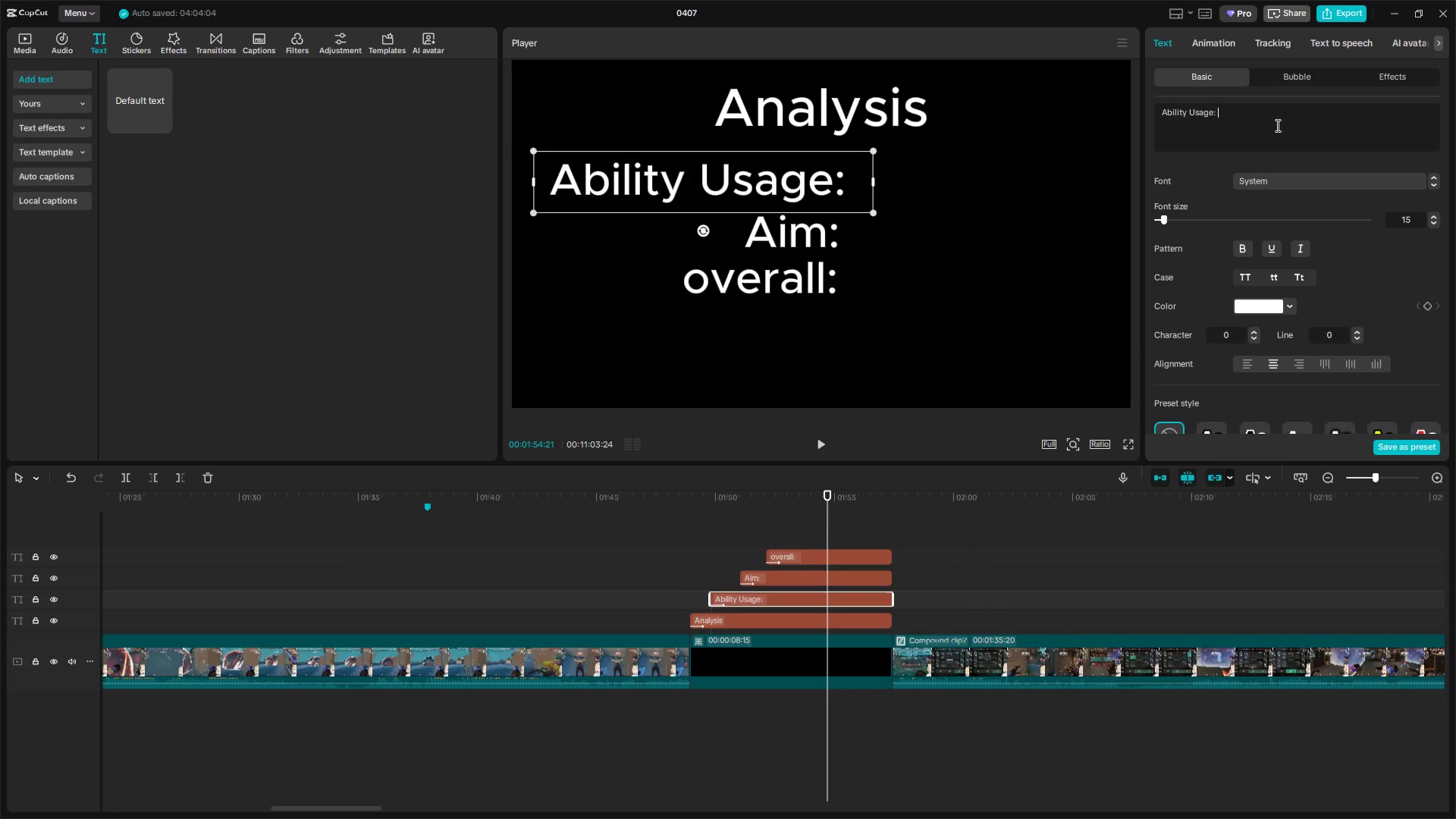 
key(Backspace)
 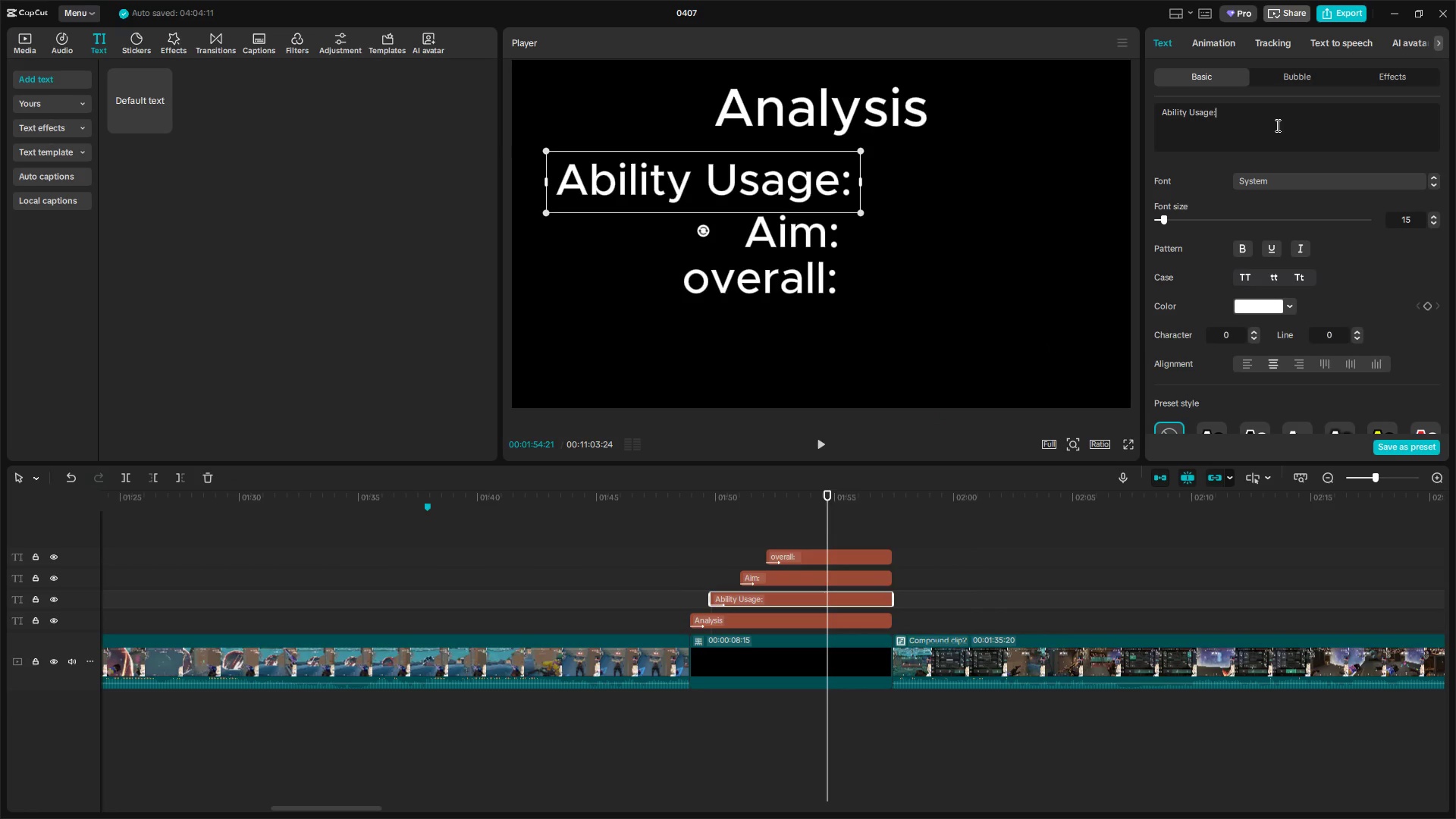 
key(Space)
 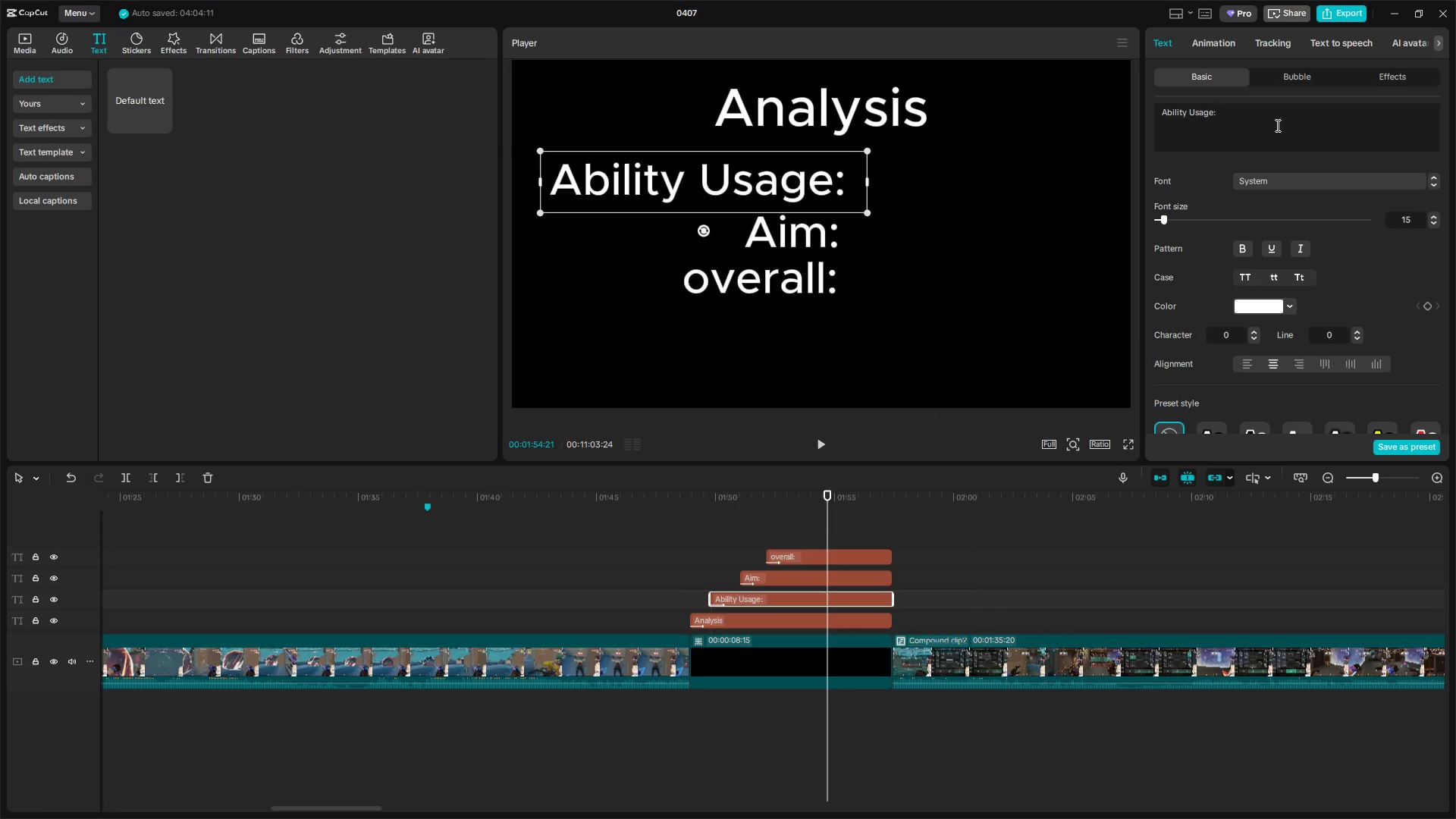 
key(5)
 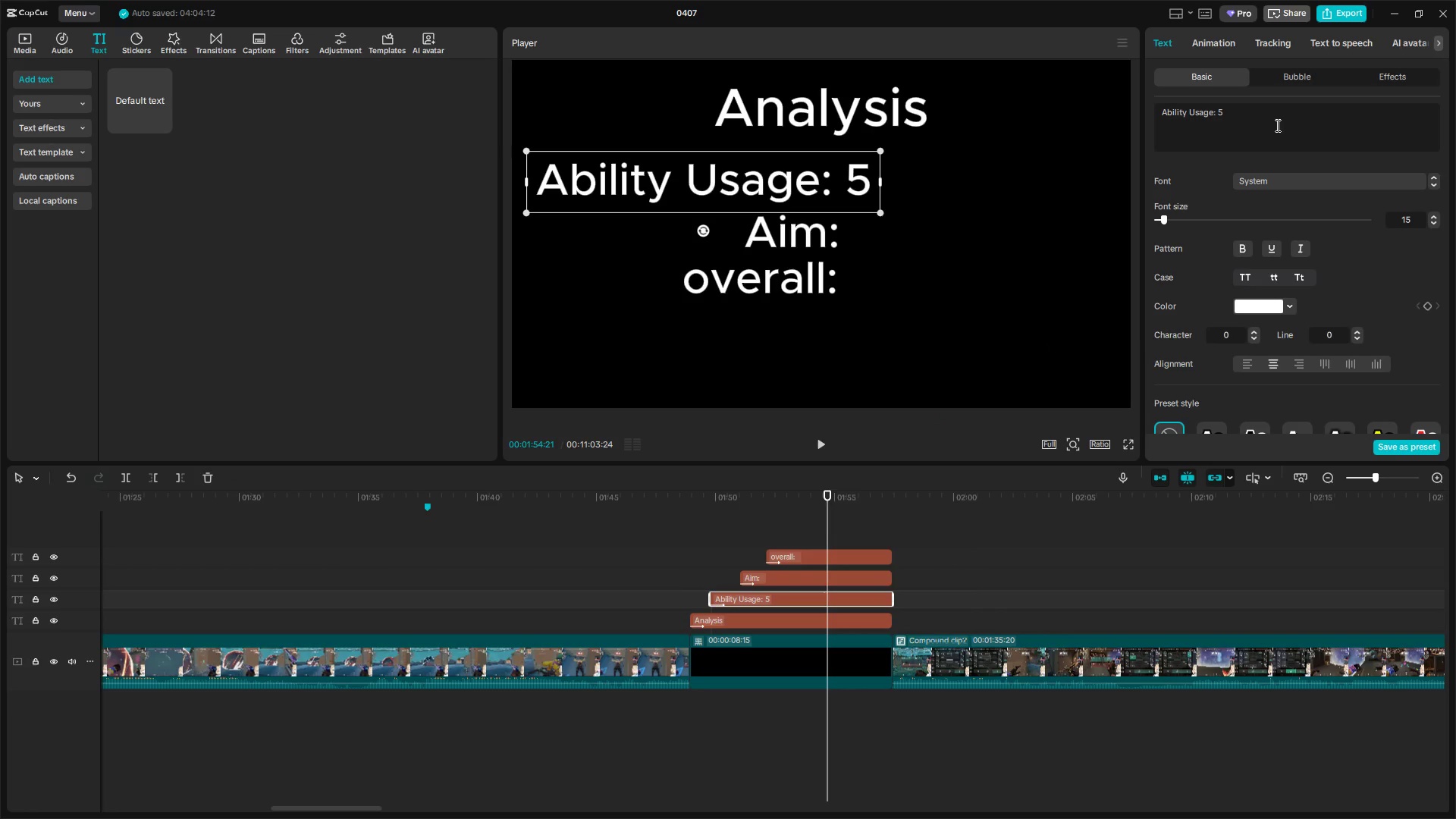 
key(Backspace)
 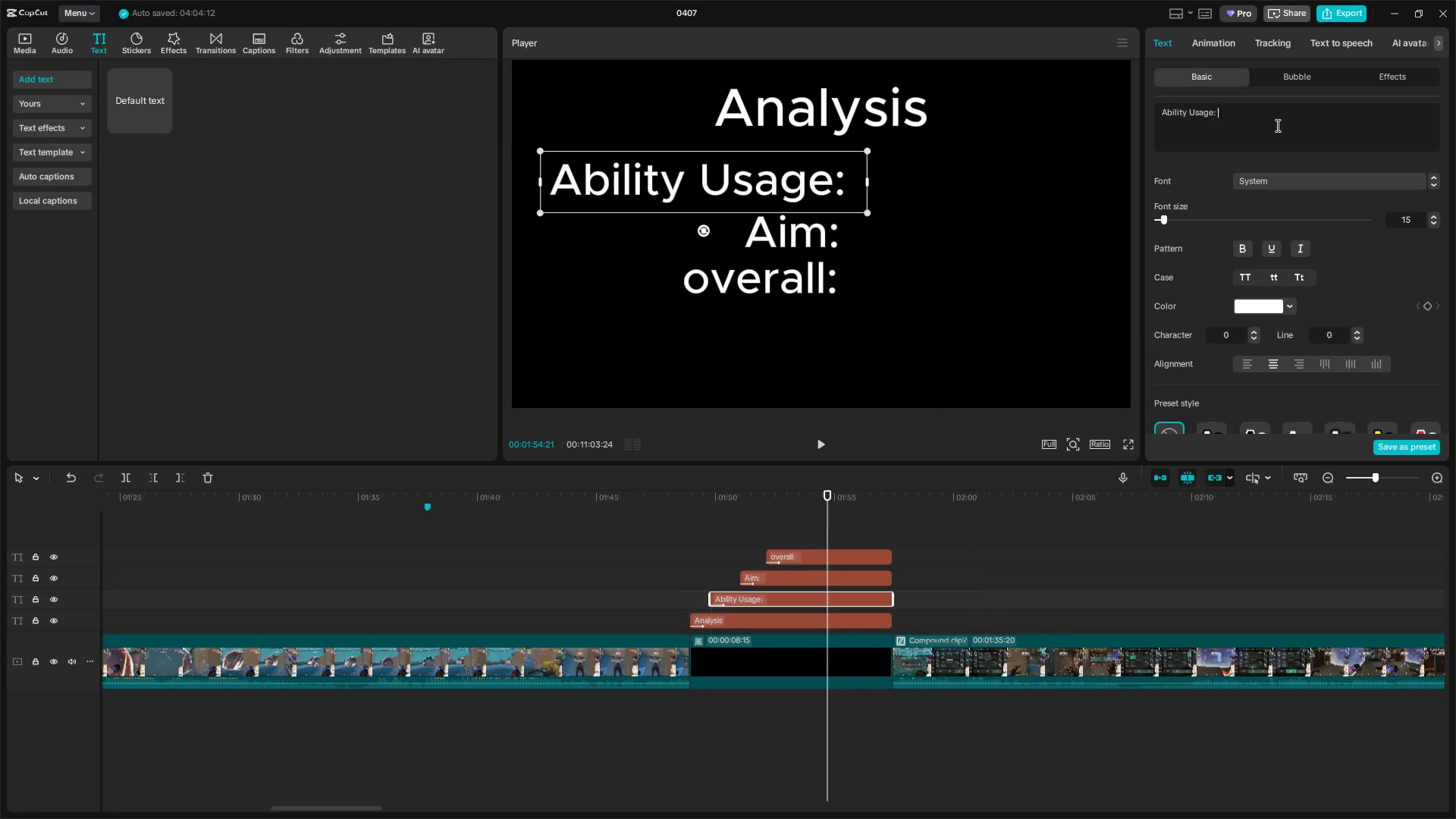 
key(Backspace)
 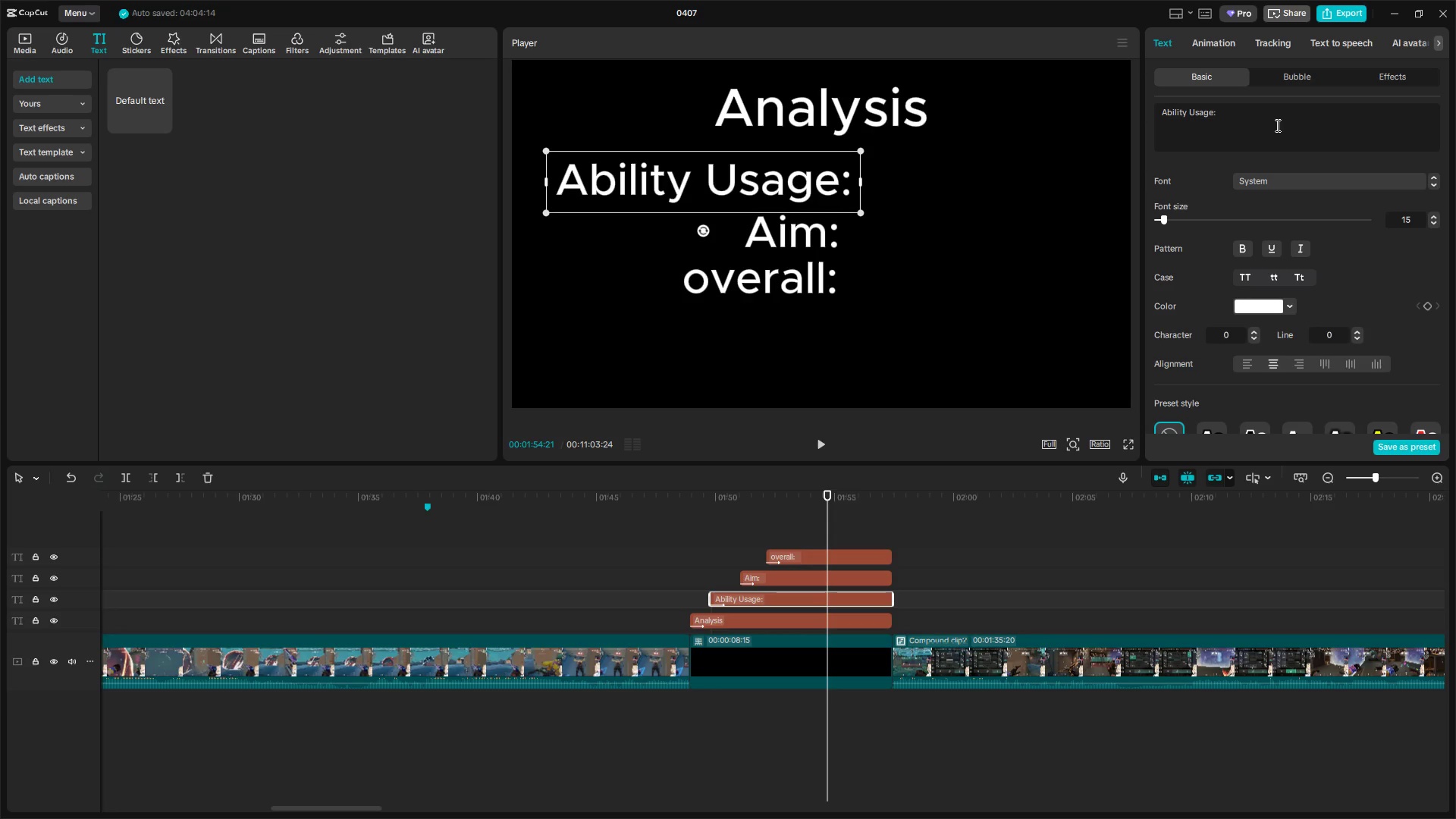 
key(5)
 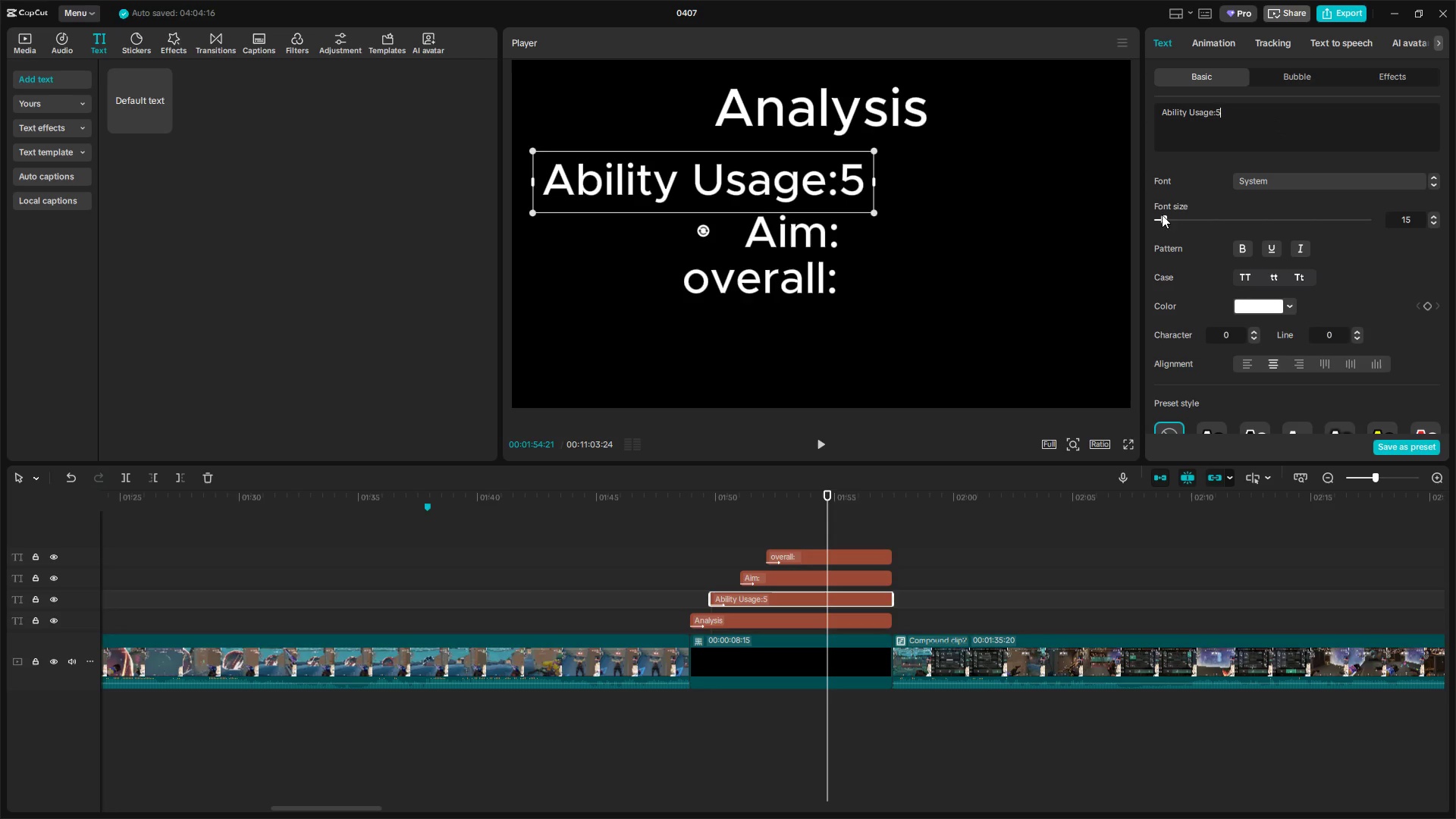 
left_click([870, 240])
 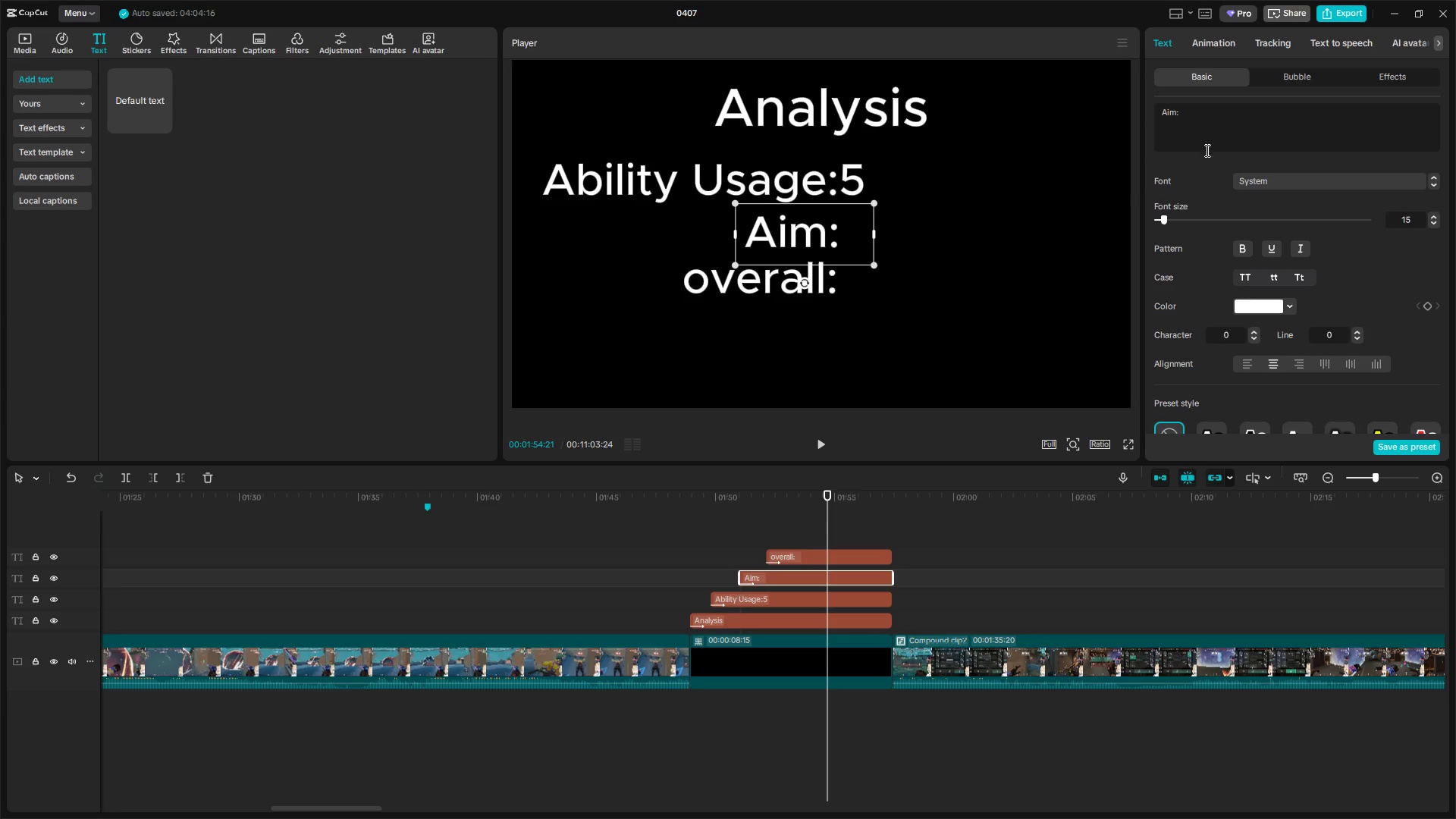 
left_click([1212, 115])
 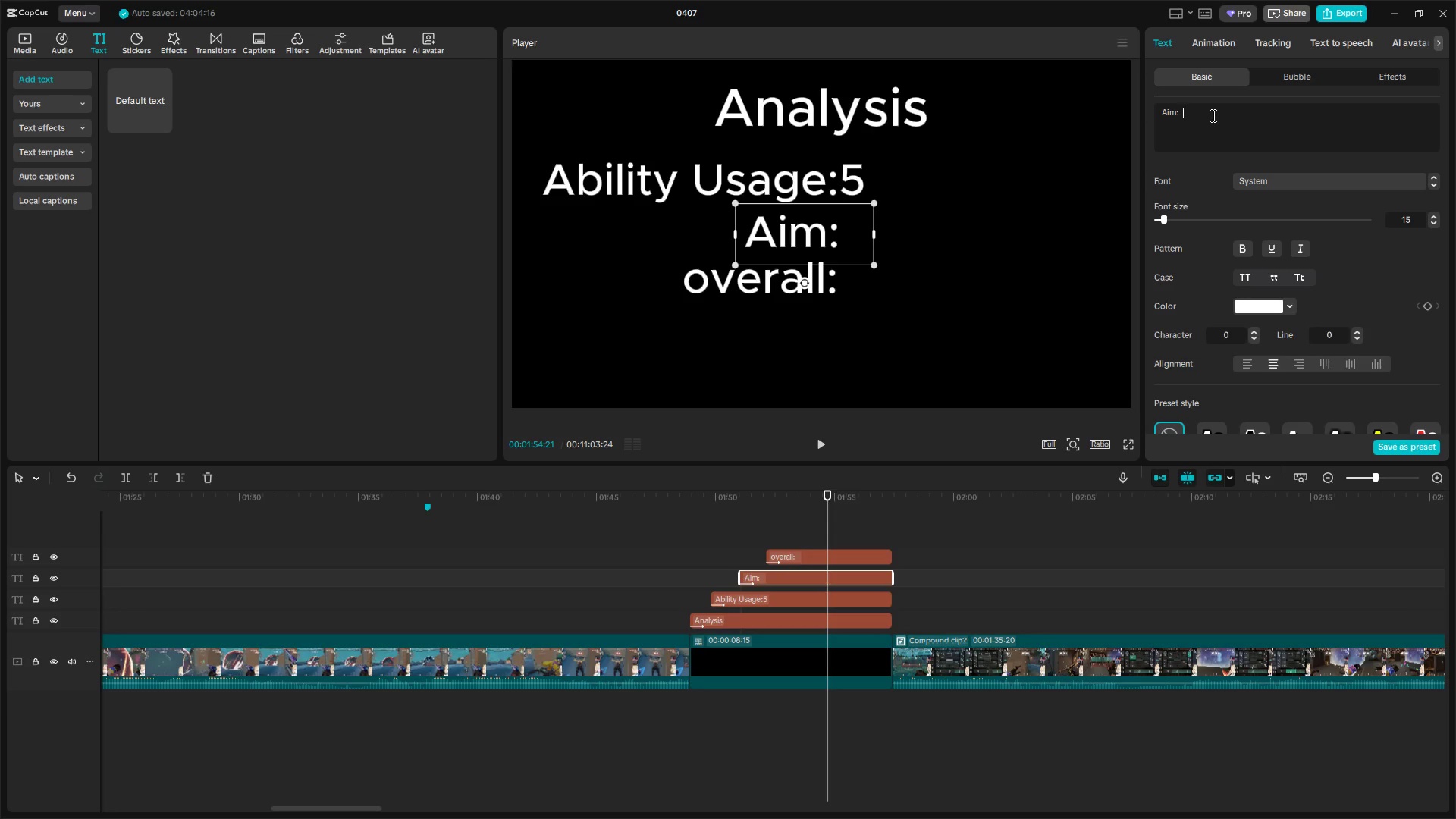 
key(Backspace)
 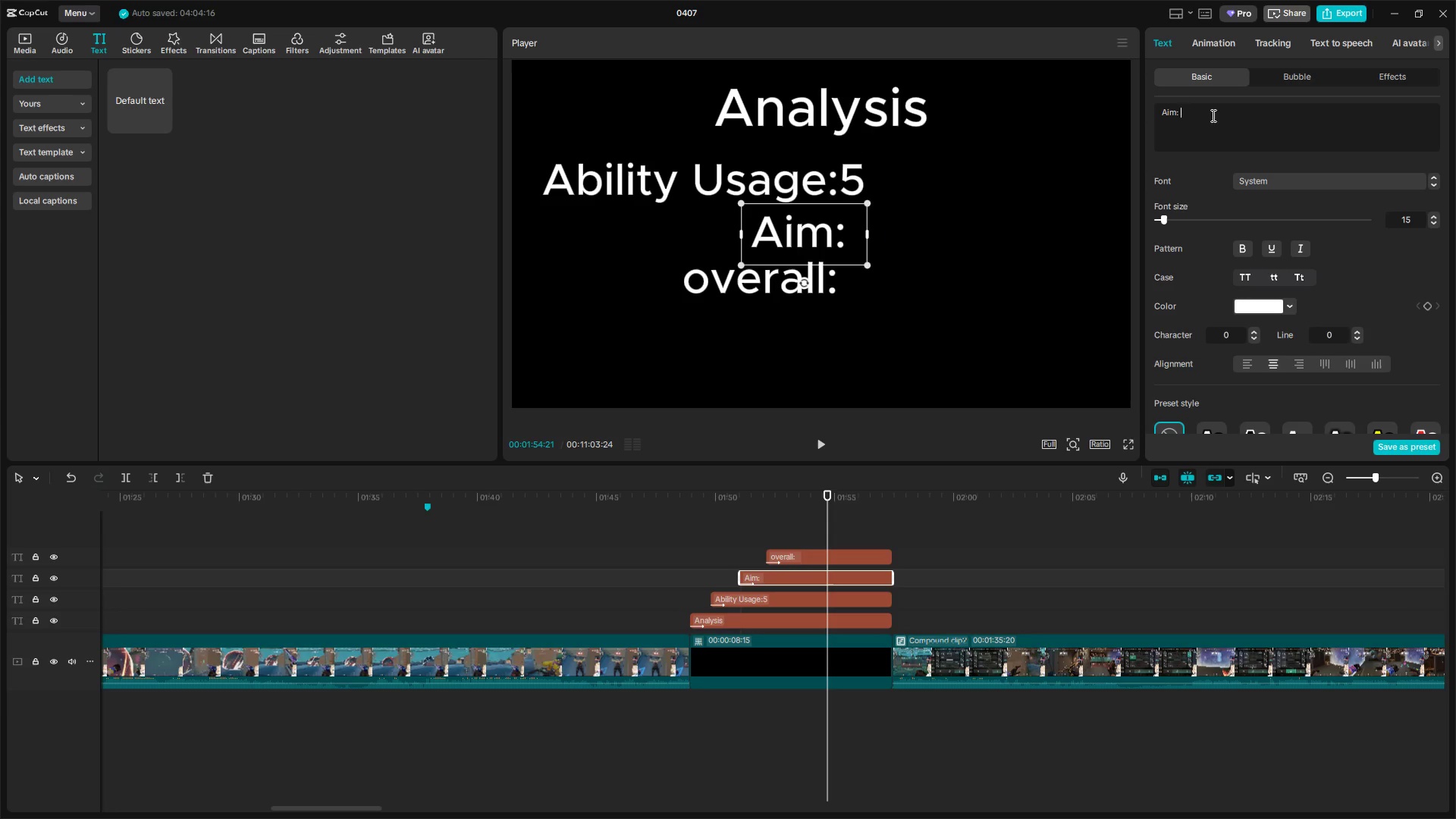 
key(Backspace)
 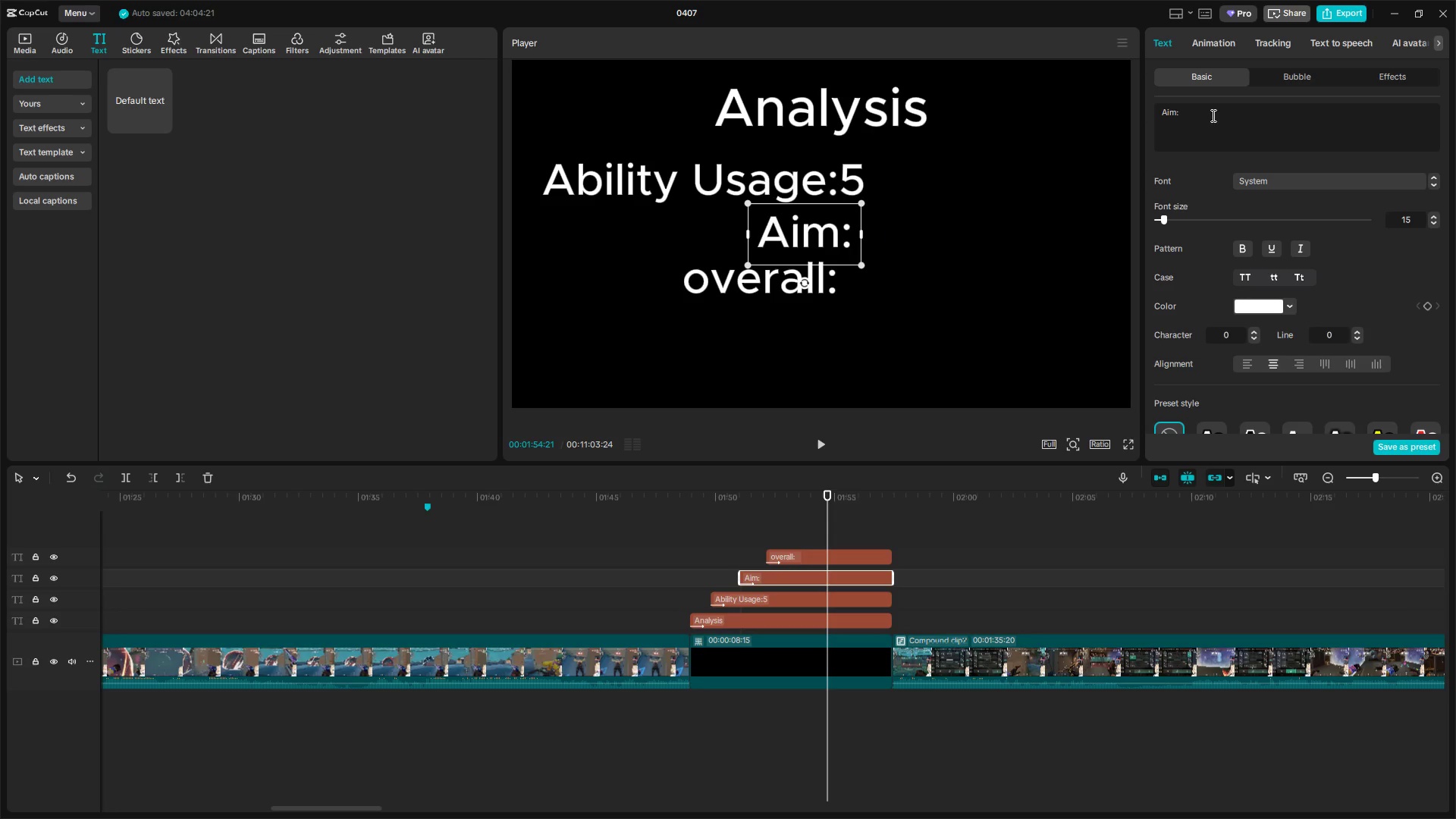 
key(6)
 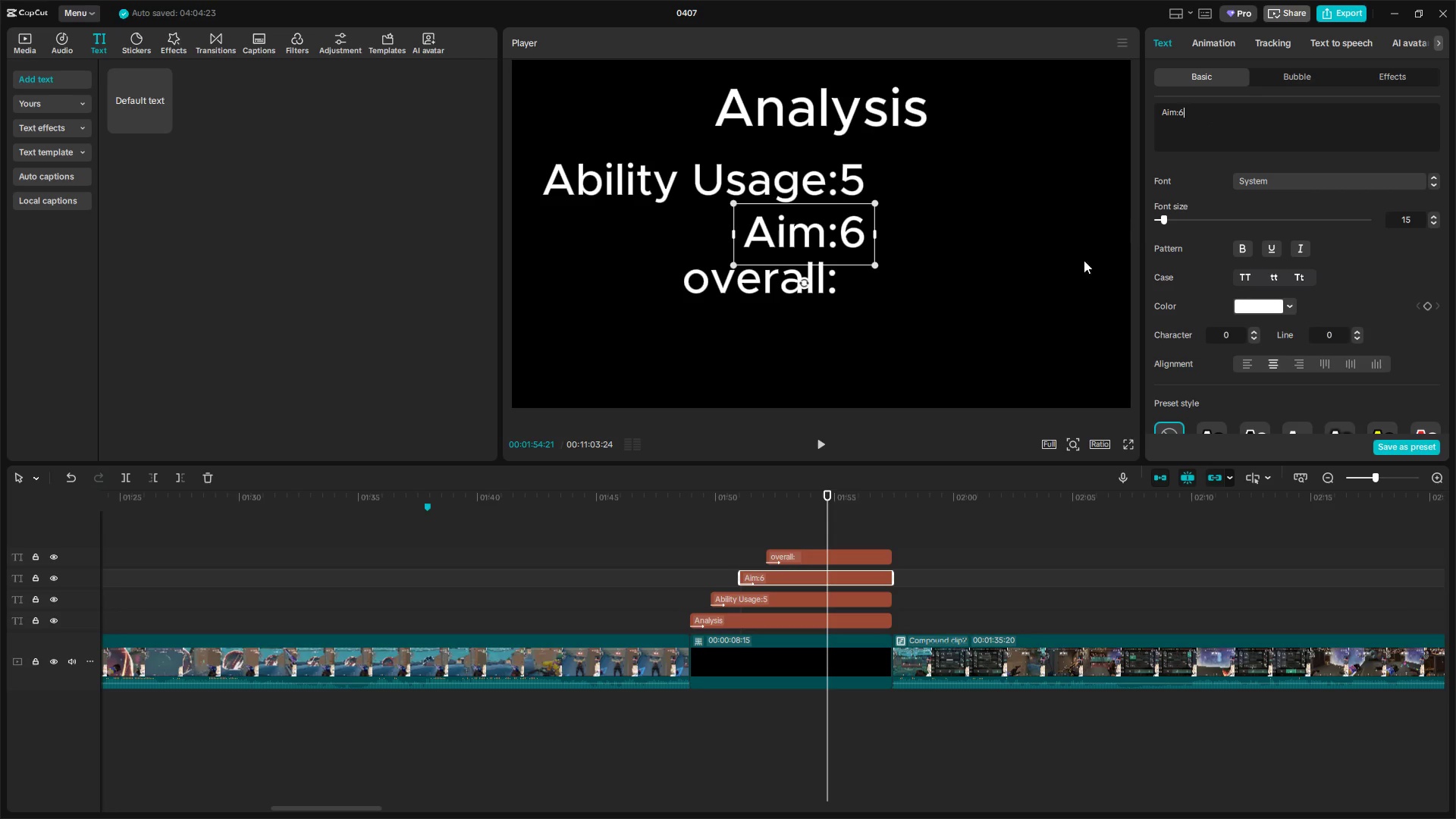 
left_click([852, 286])
 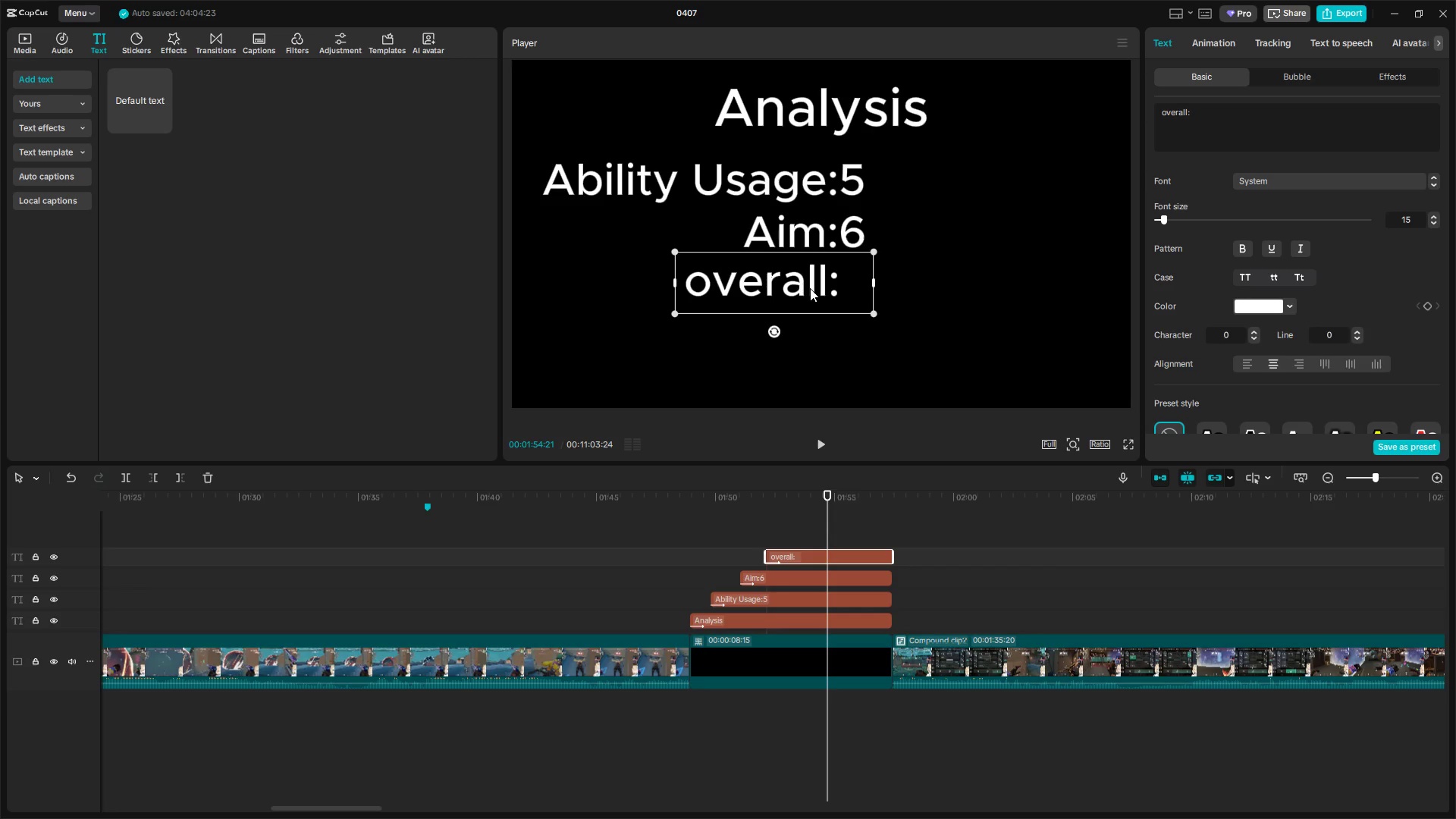 
left_click([1256, 112])
 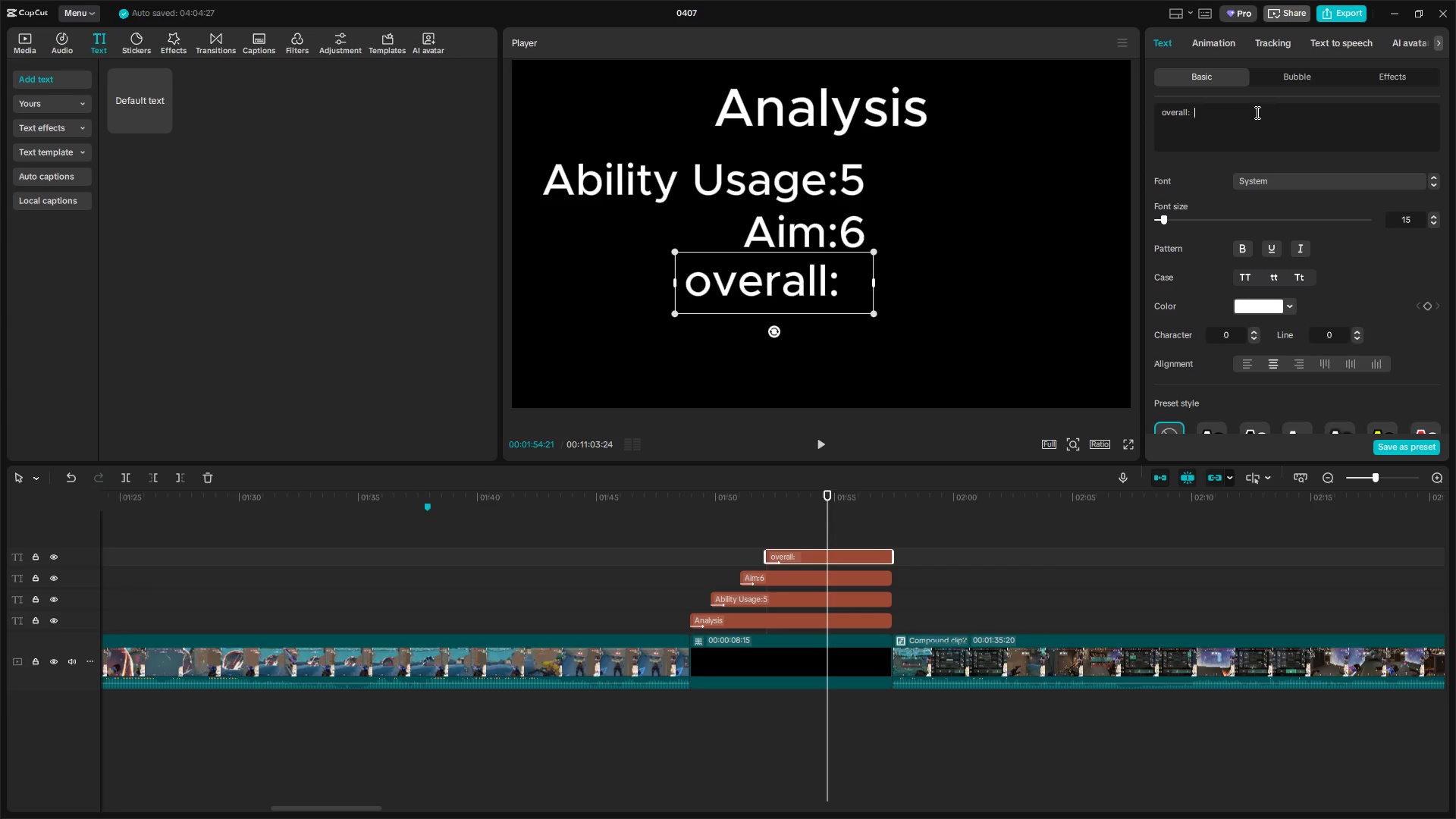 
key(Backspace)
 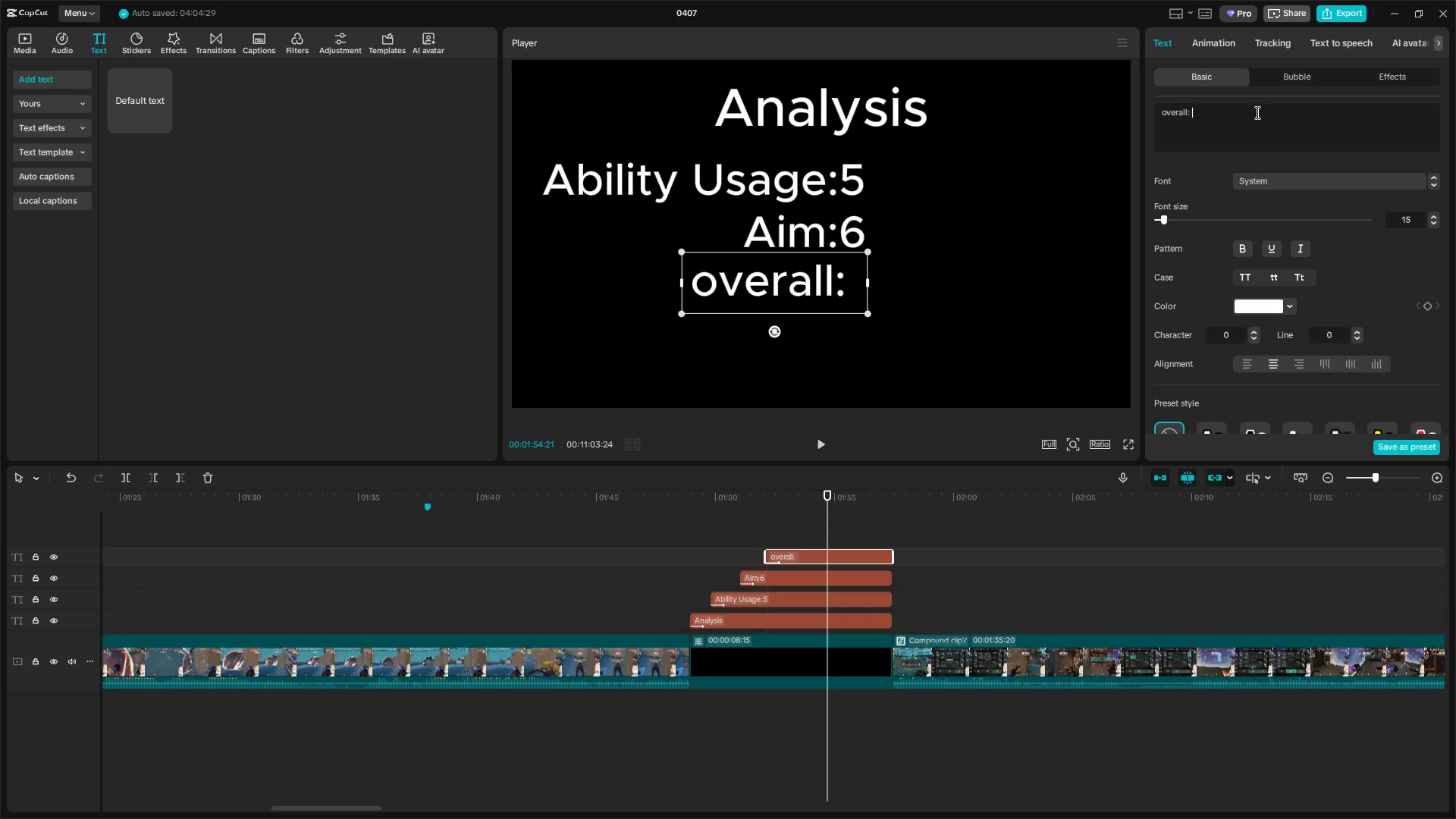 
key(Backspace)
 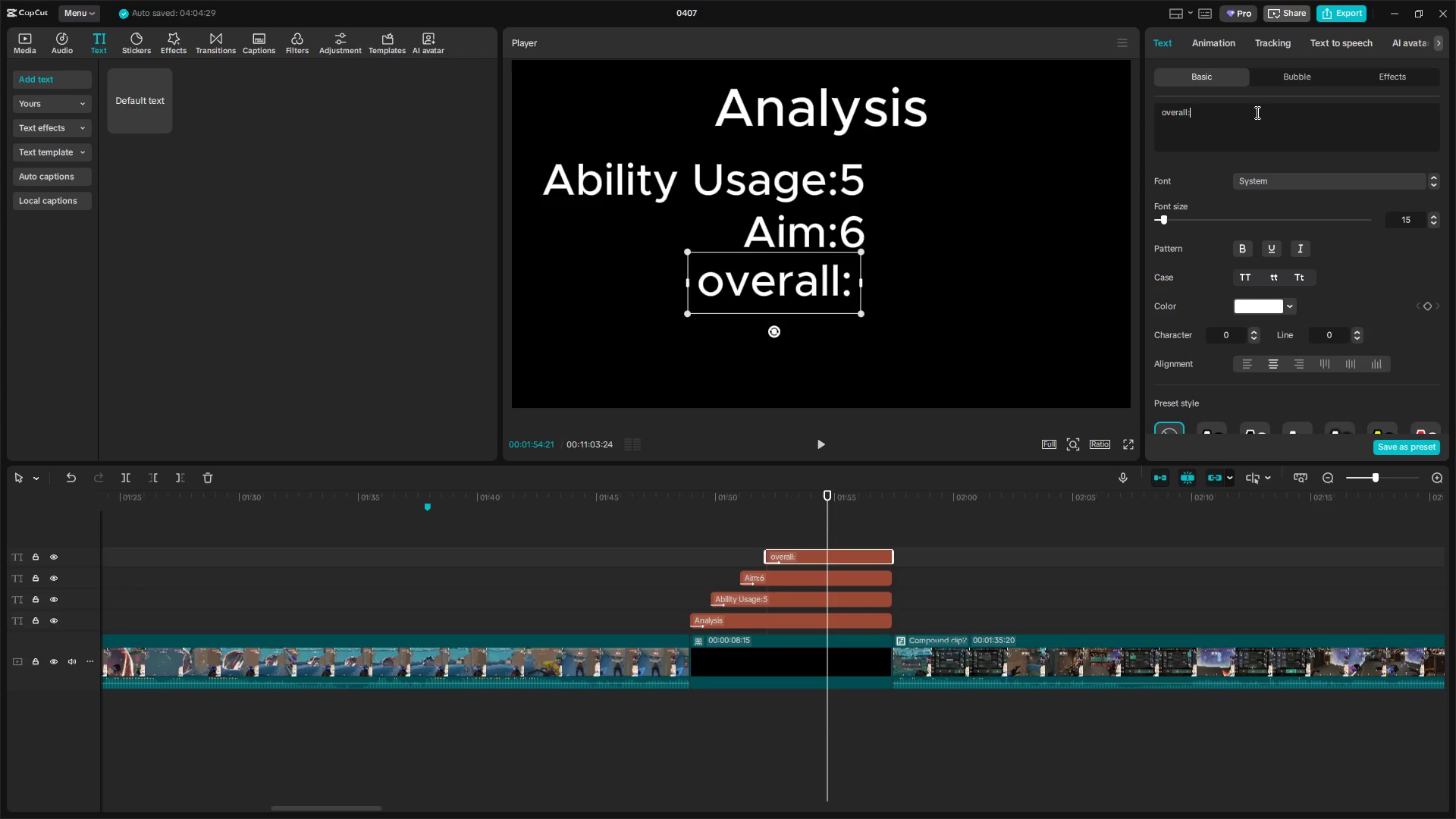 
key(5)
 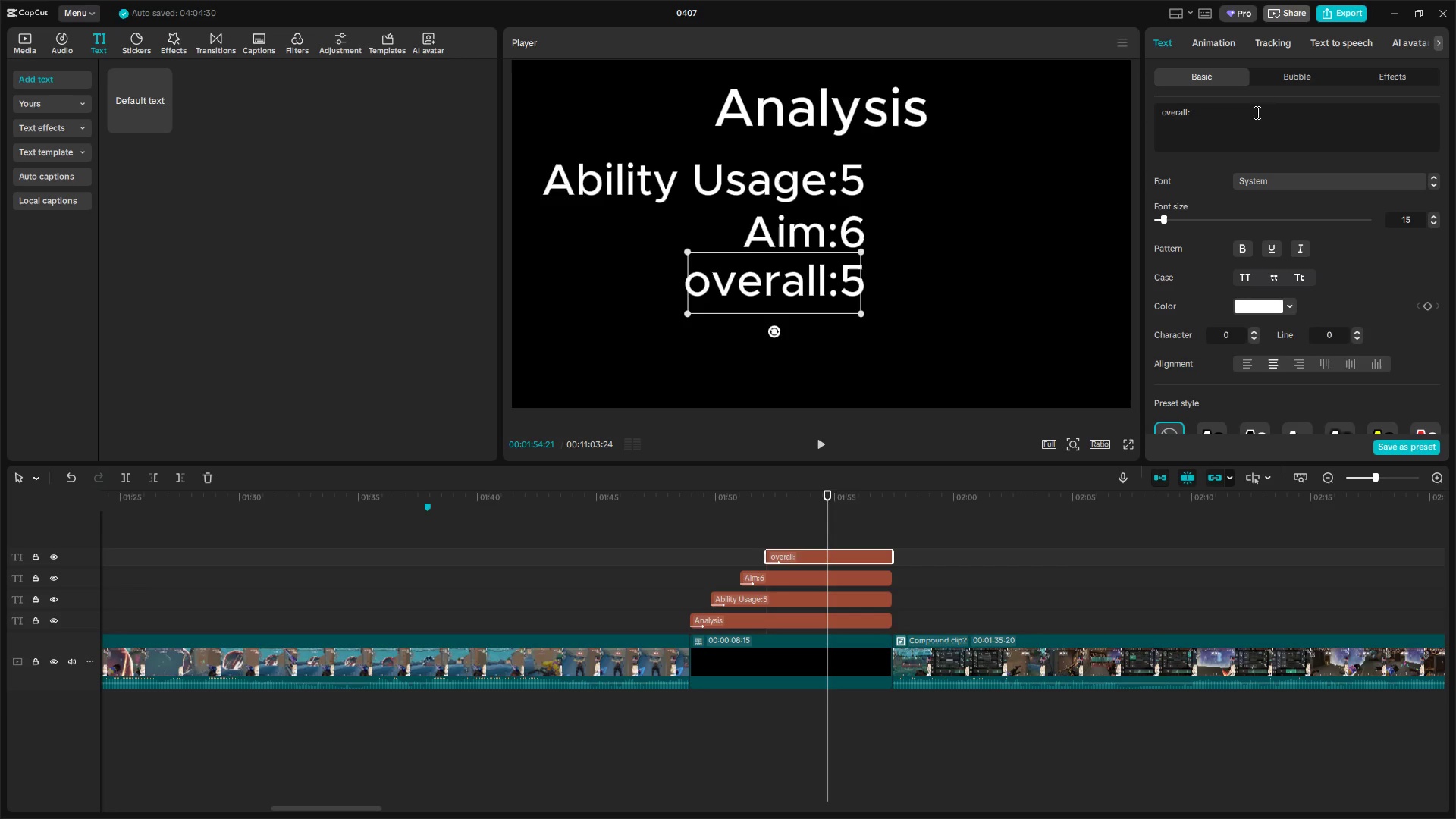 
key(Comma)
 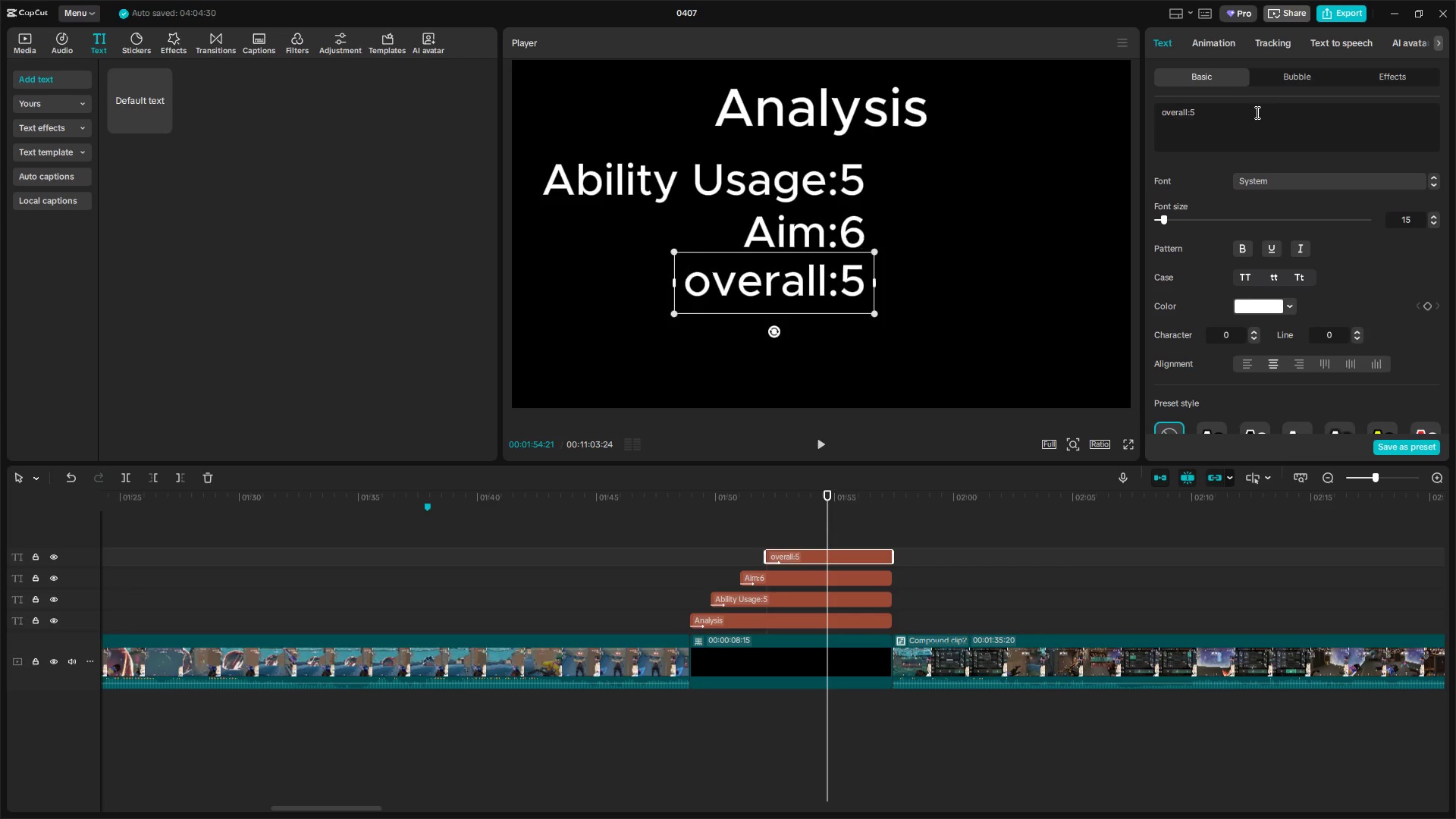 
key(5)
 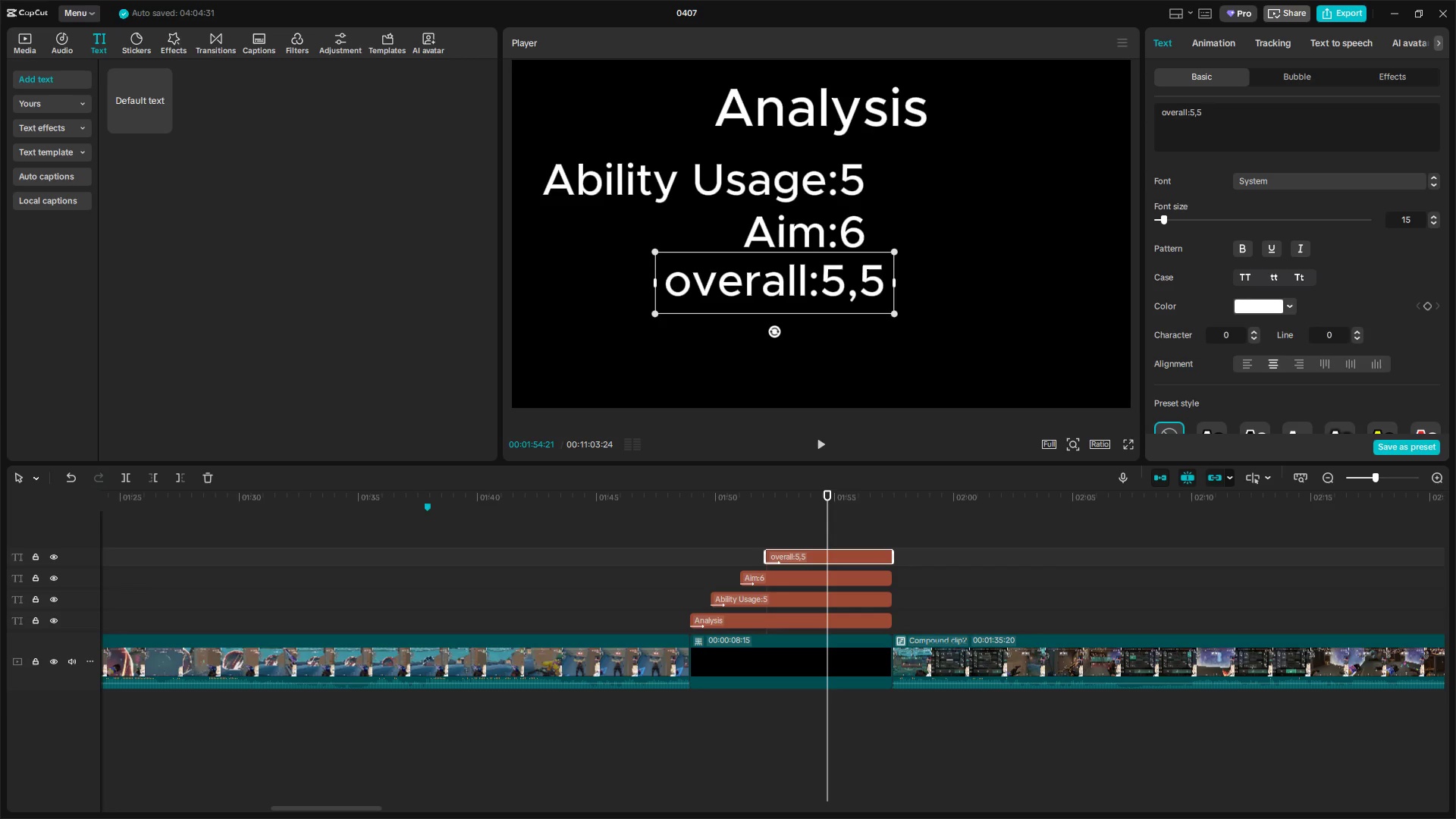 
left_click_drag(start_coordinate=[830, 281], to_coordinate=[852, 284])
 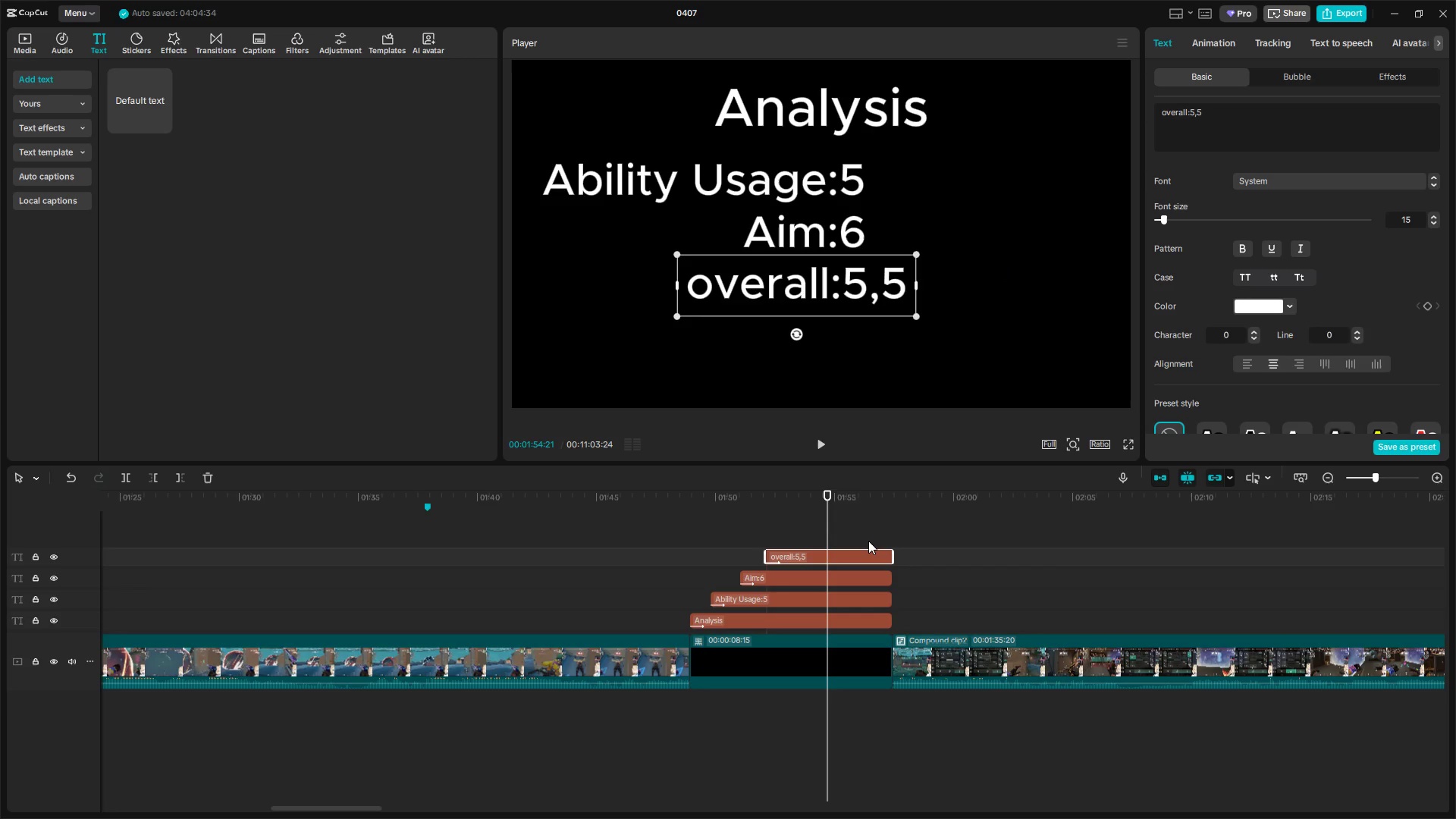 
left_click_drag(start_coordinate=[861, 532], to_coordinate=[873, 625])
 